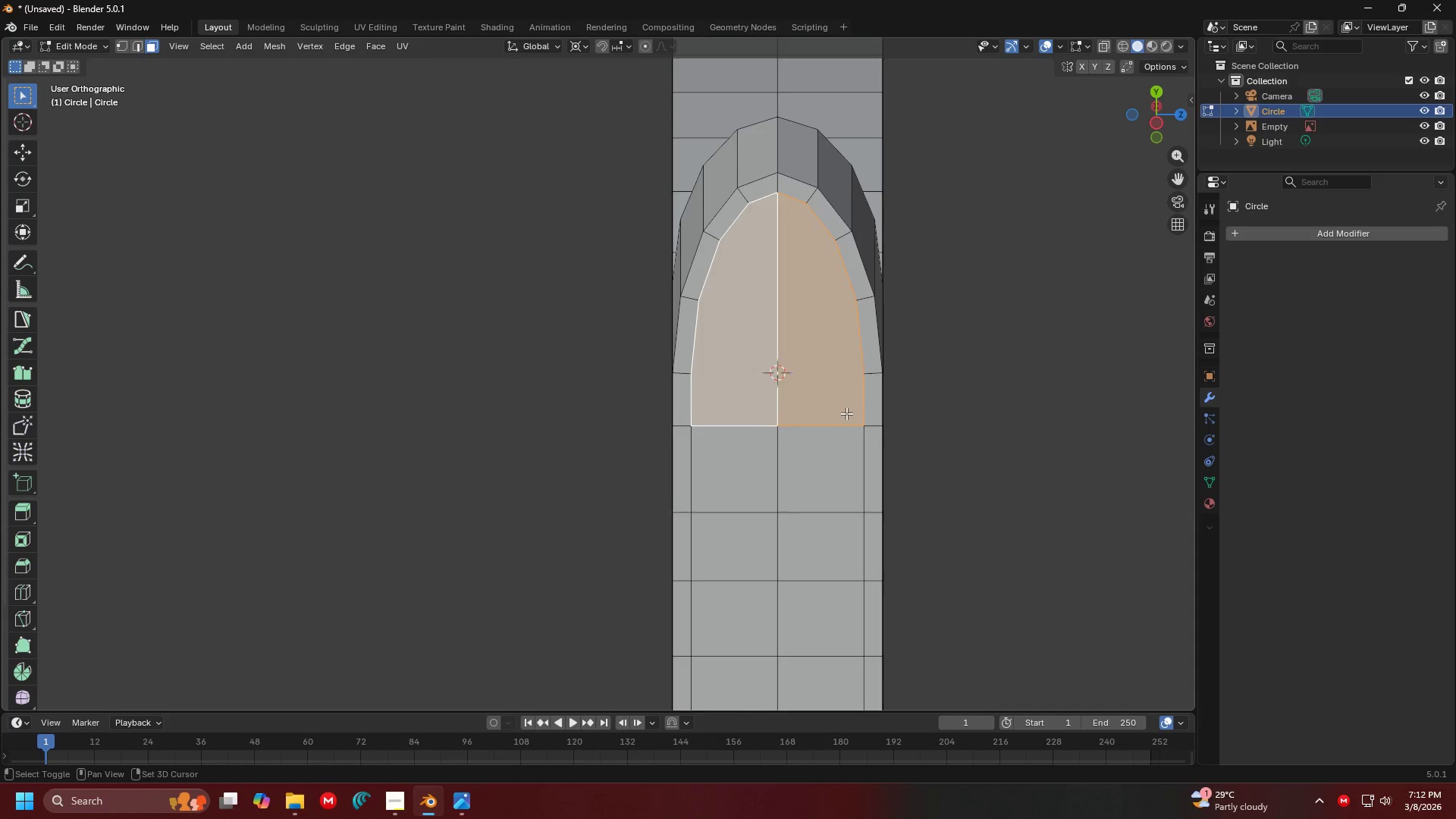 
hold_key(key=ShiftLeft, duration=0.38)
 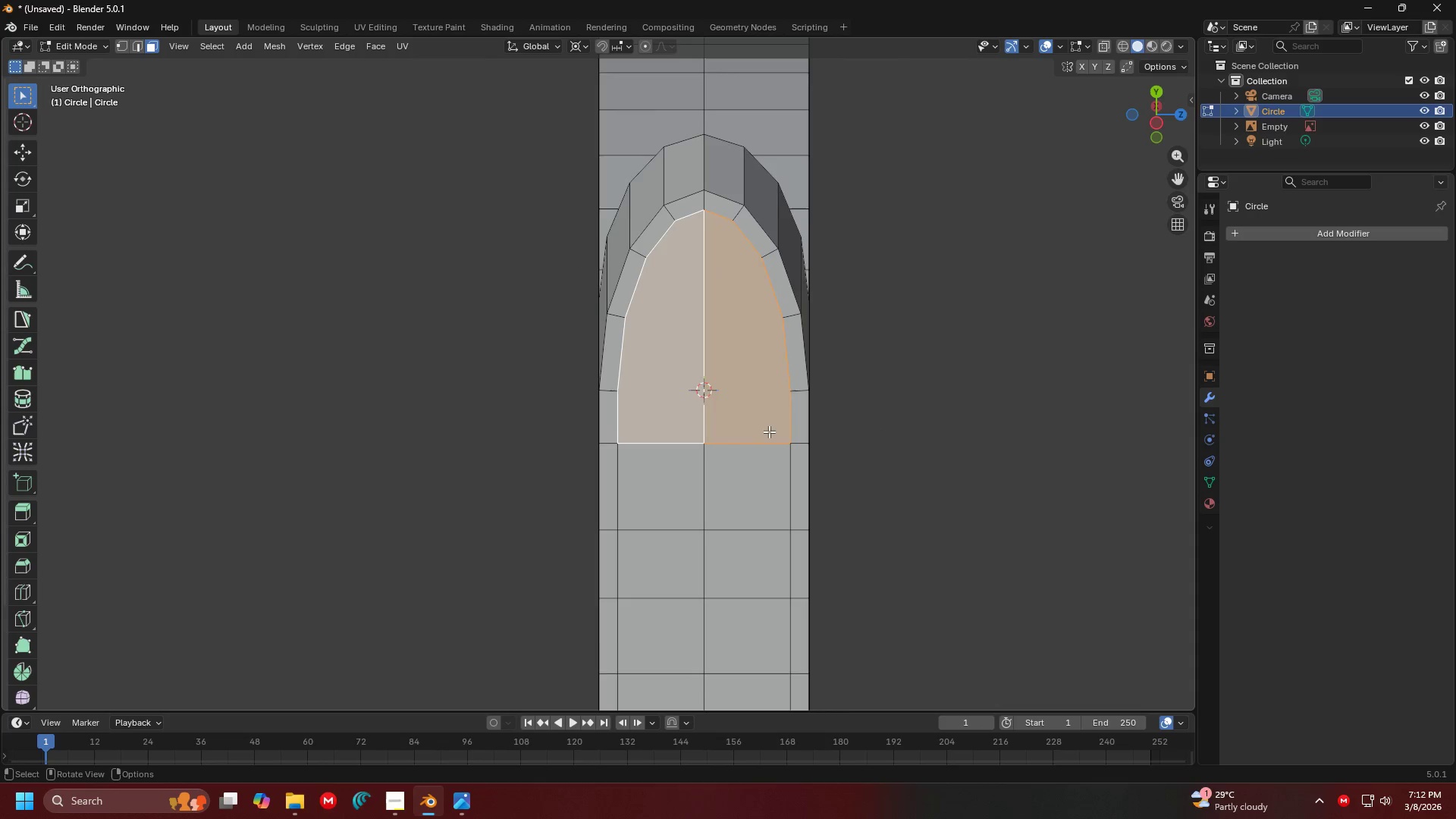 
scroll: coordinate [782, 425], scroll_direction: up, amount: 3.0
 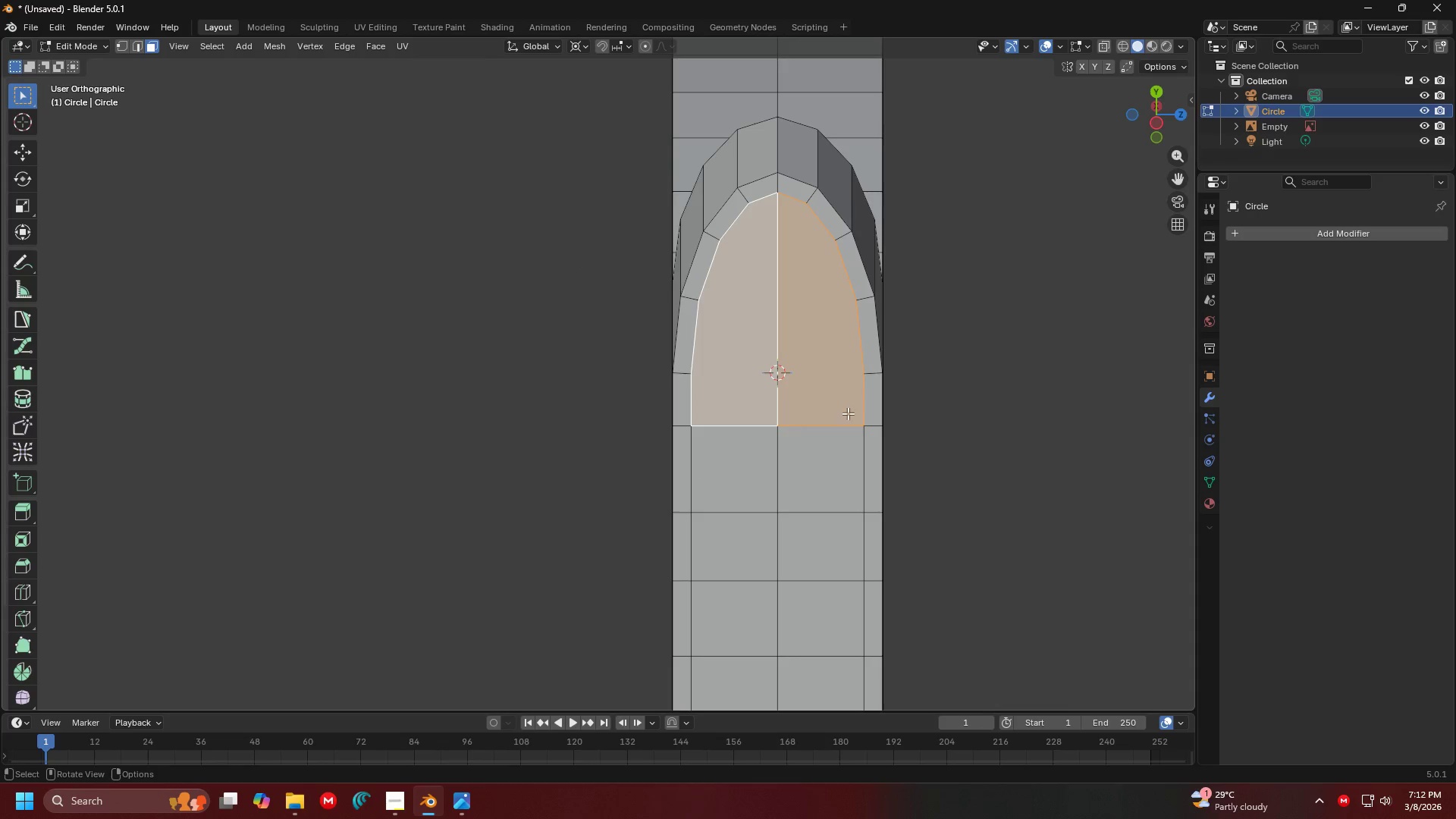 
key(Shift+ShiftLeft)
 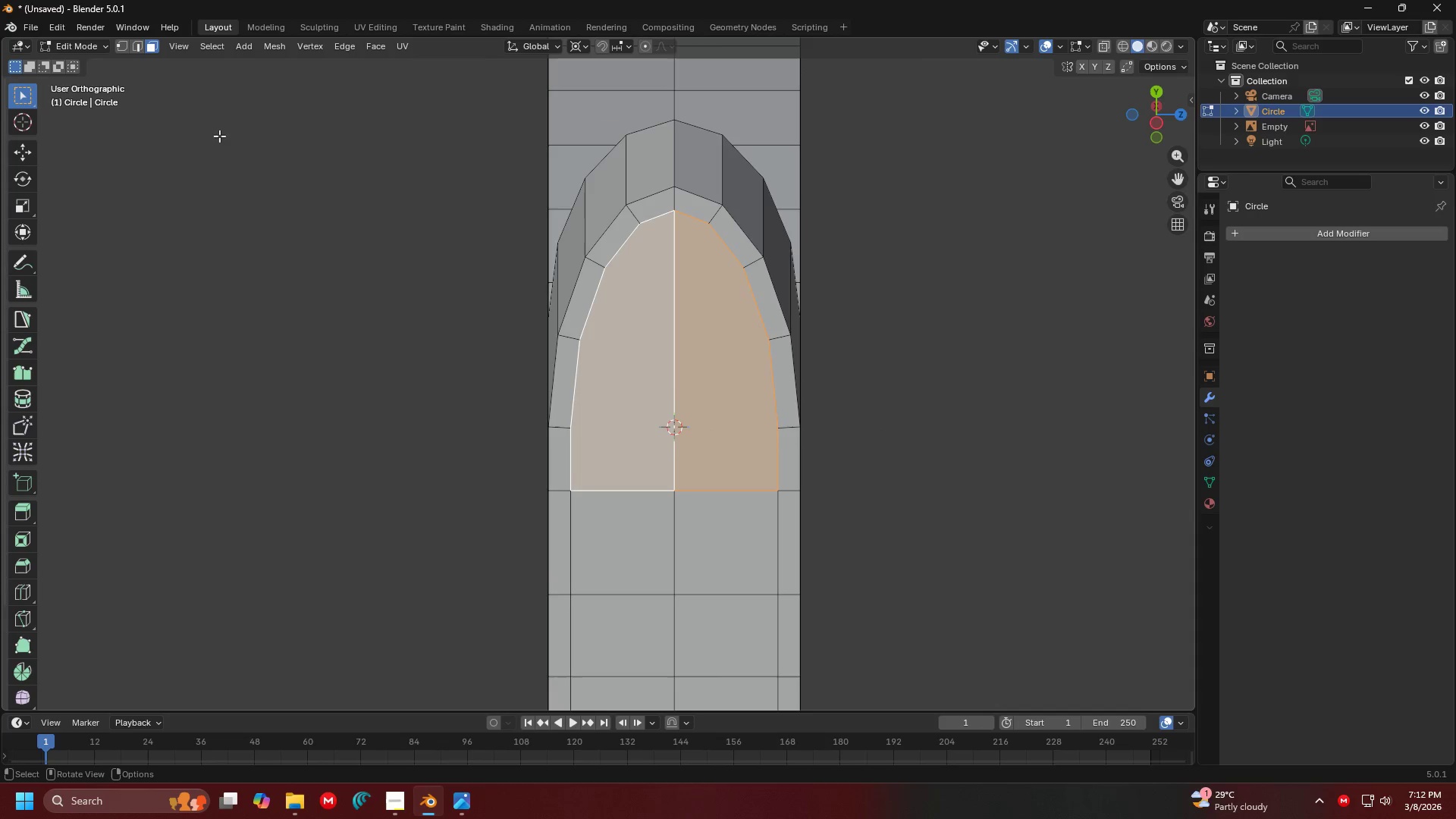 
scroll: coordinate [769, 431], scroll_direction: up, amount: 1.0
 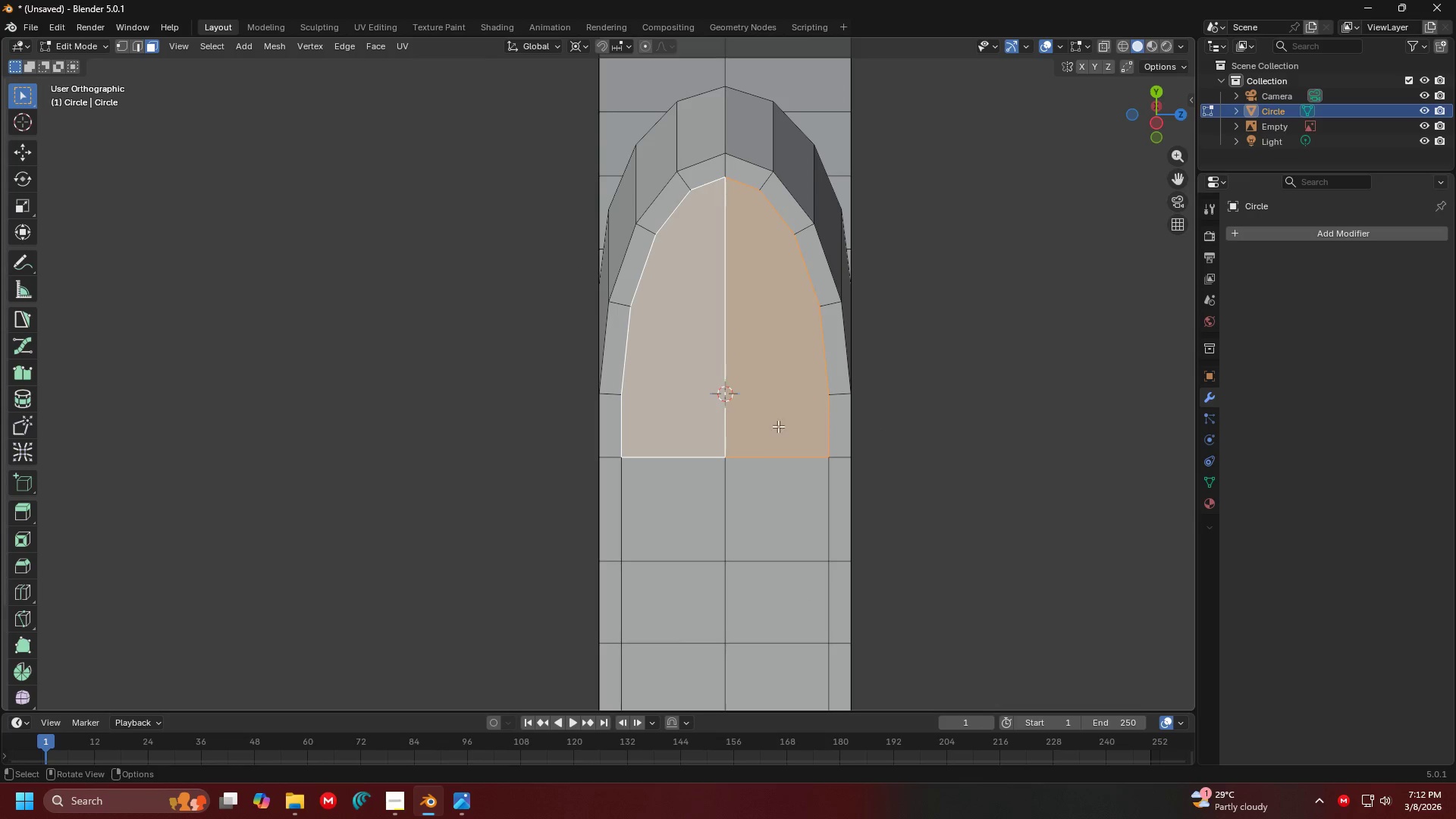 
key(X)
 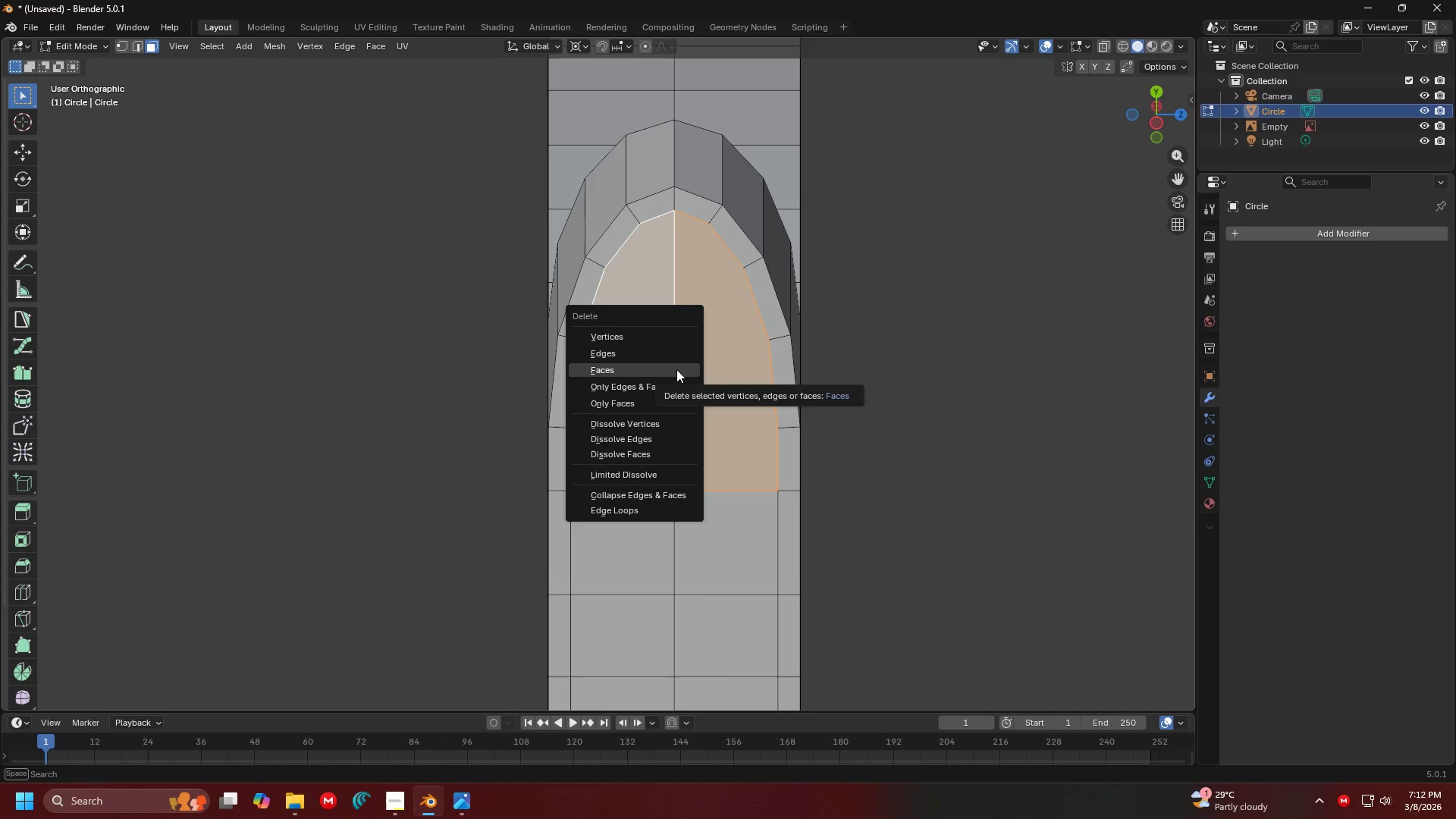 
left_click([676, 369])
 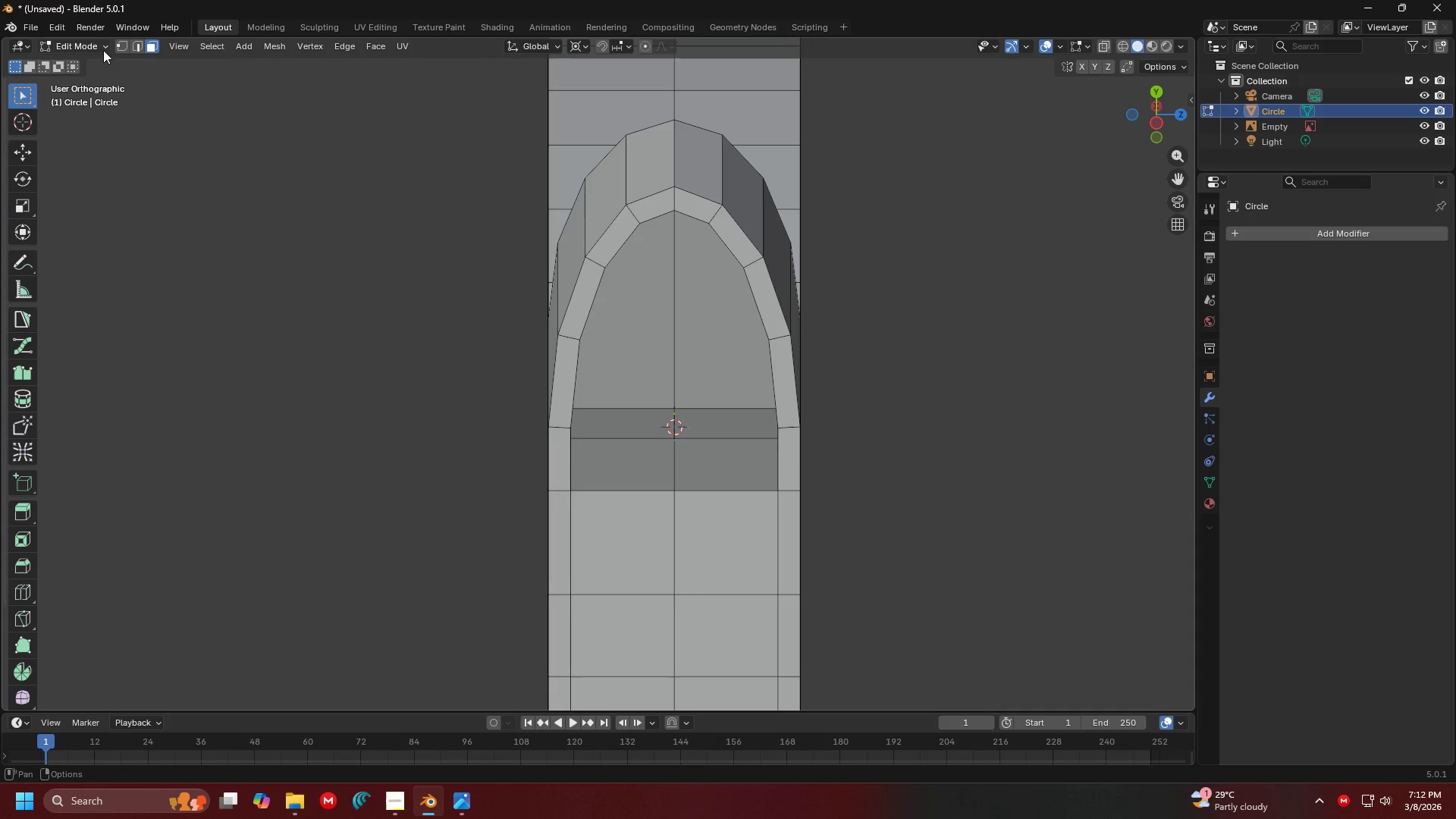 
left_click([118, 44])
 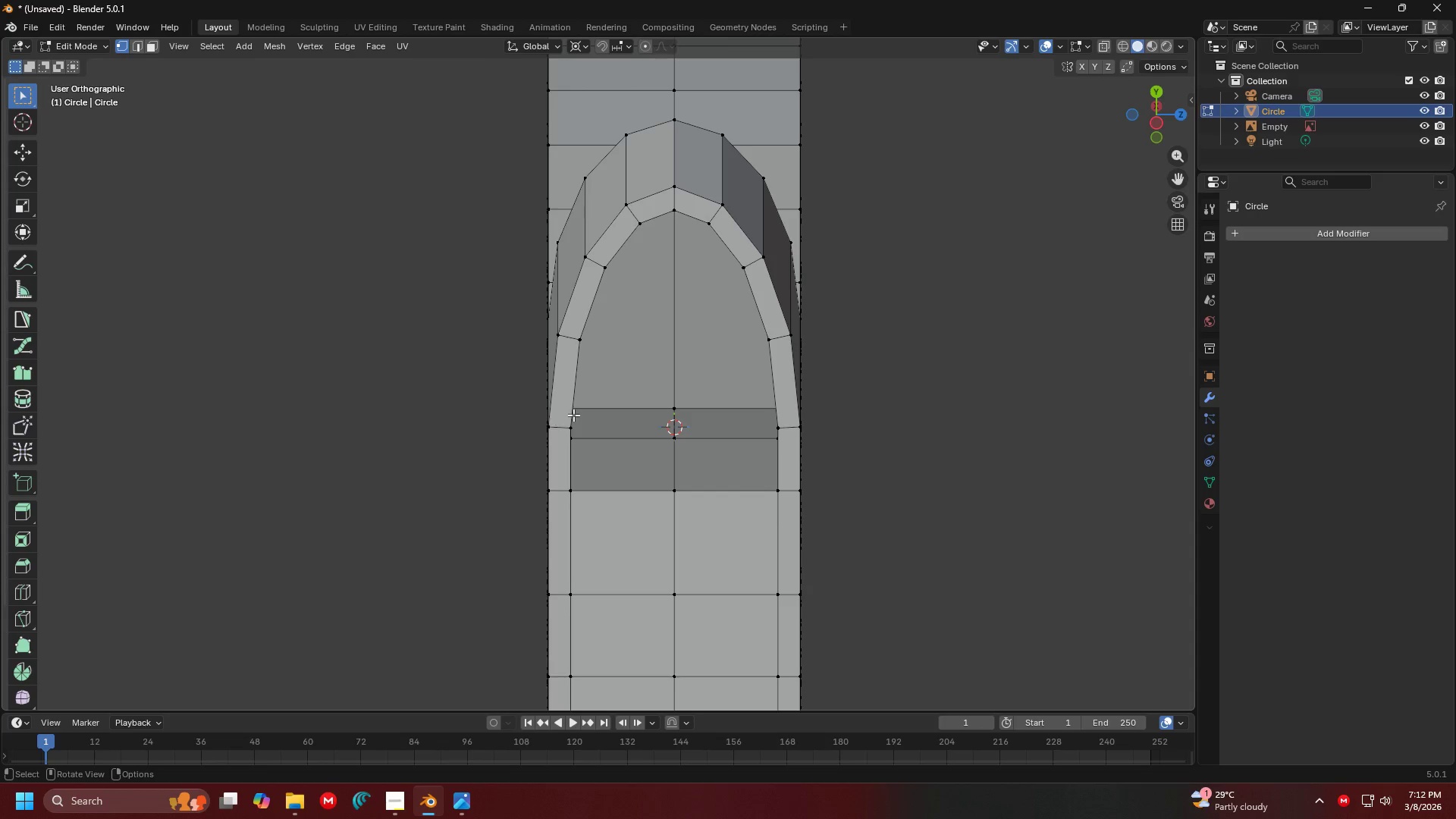 
left_click([575, 426])
 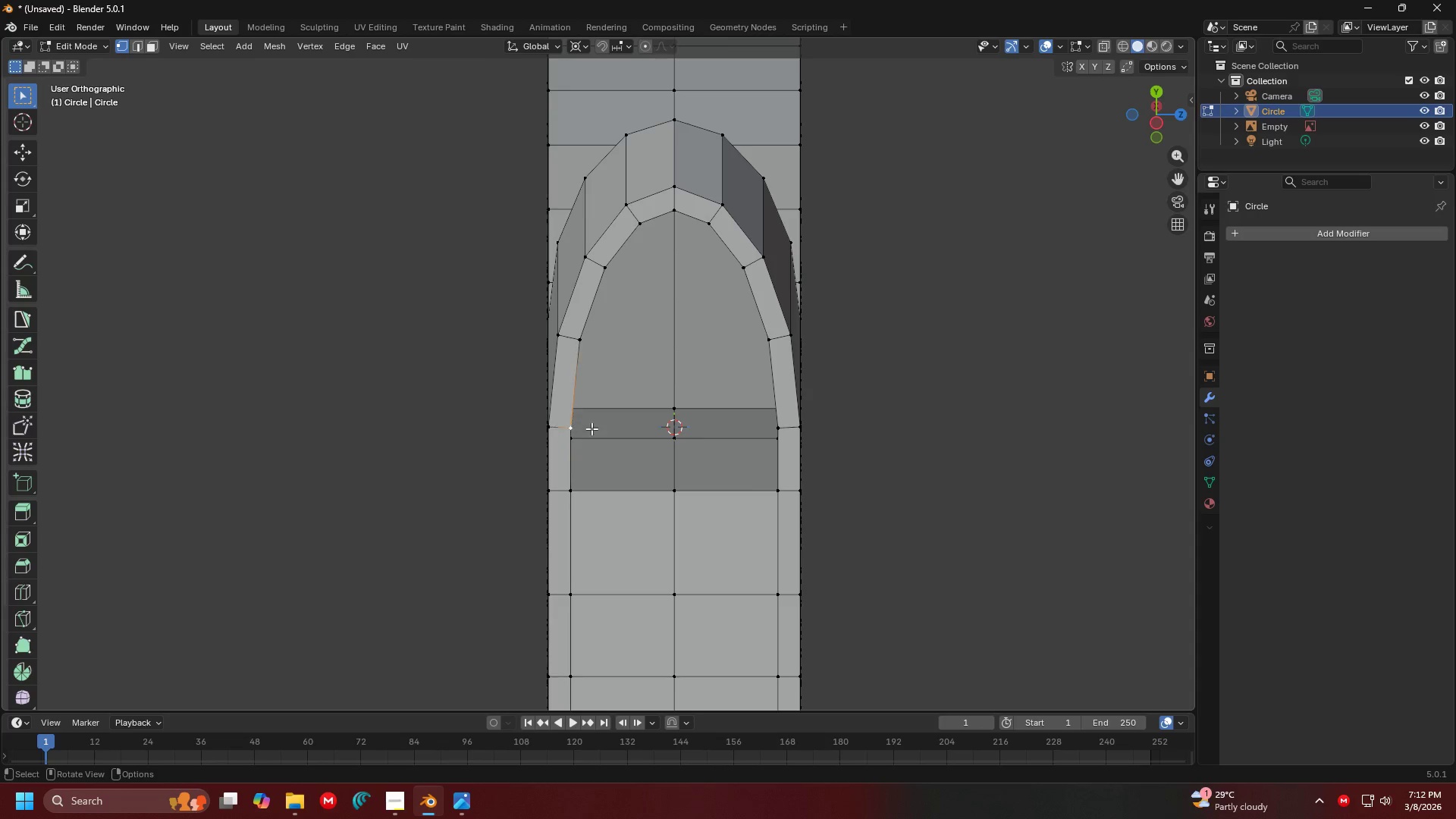 
hold_key(key=ShiftLeft, duration=0.91)
 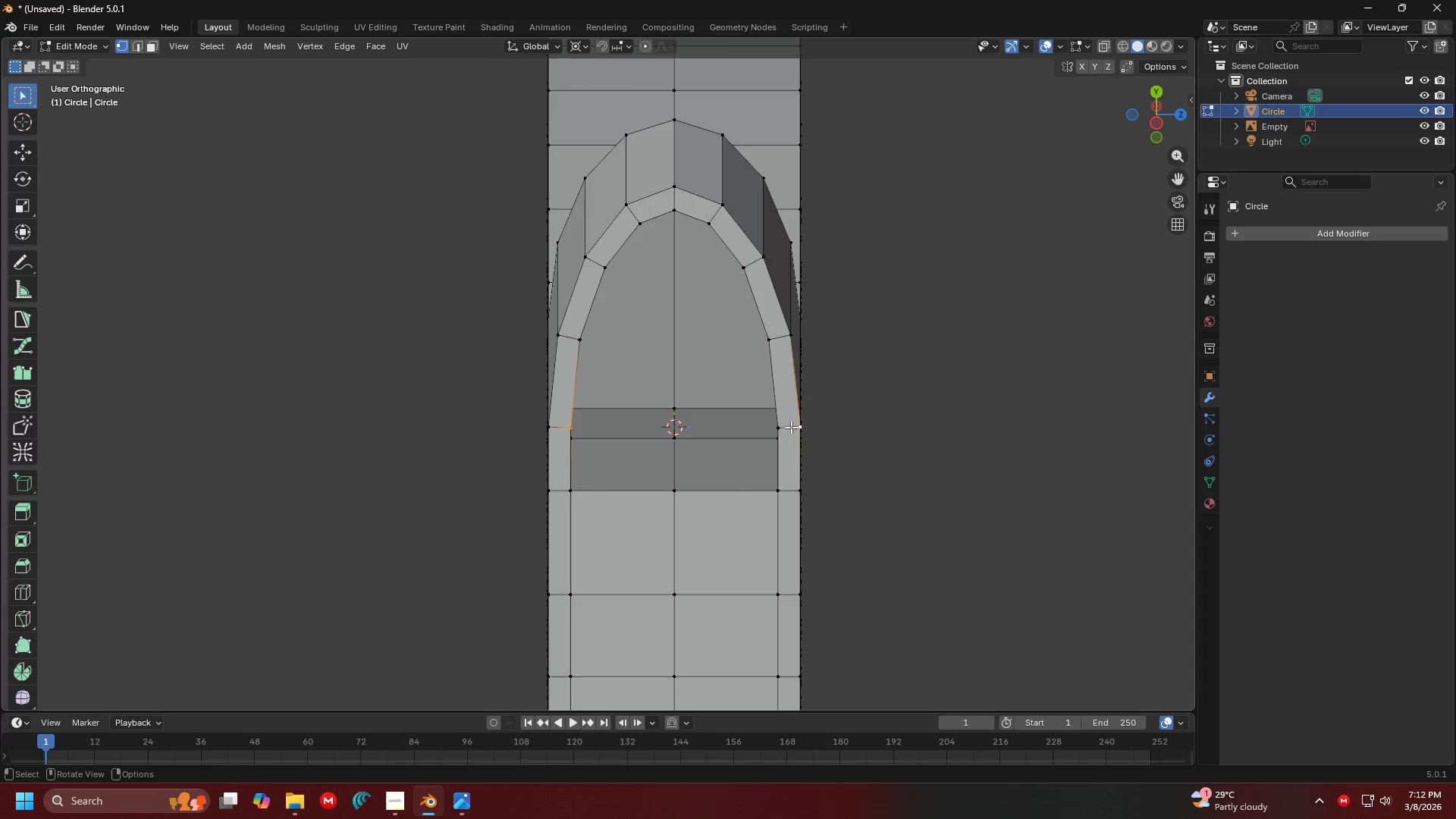 
key(Control+ControlLeft)
 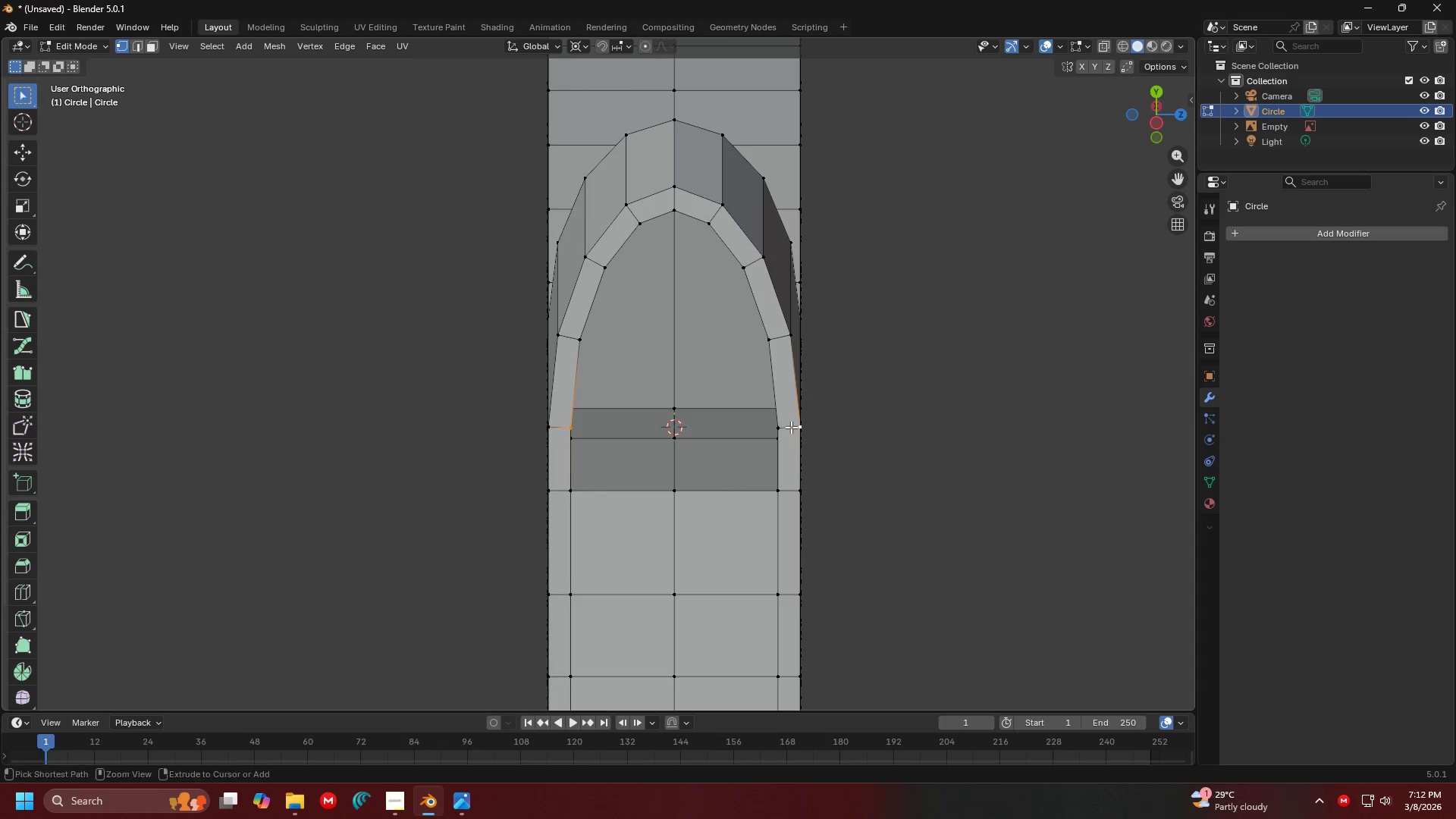 
key(Control+Z)
 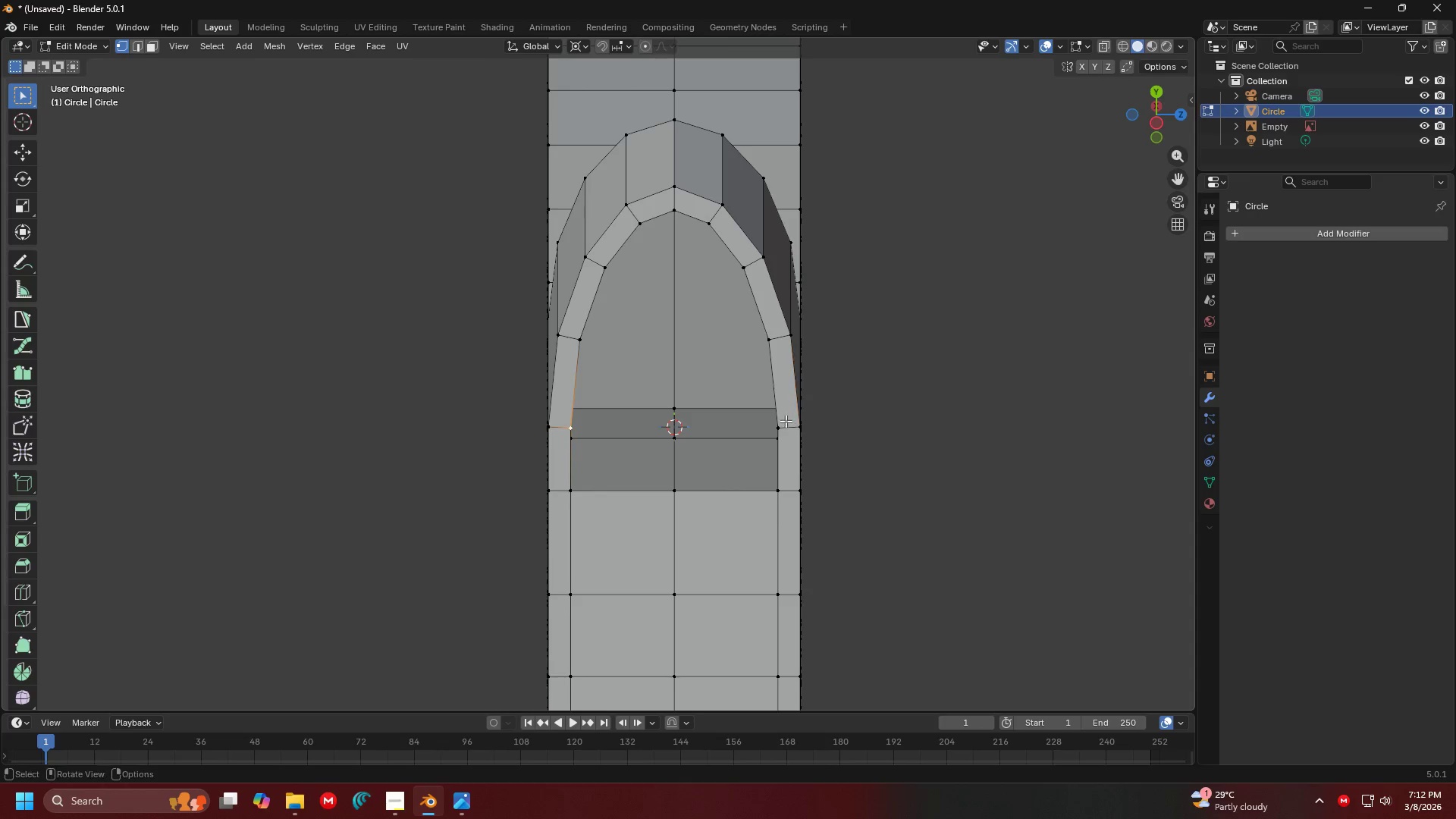 
hold_key(key=ShiftLeft, duration=1.5)
double_click([778, 337])
 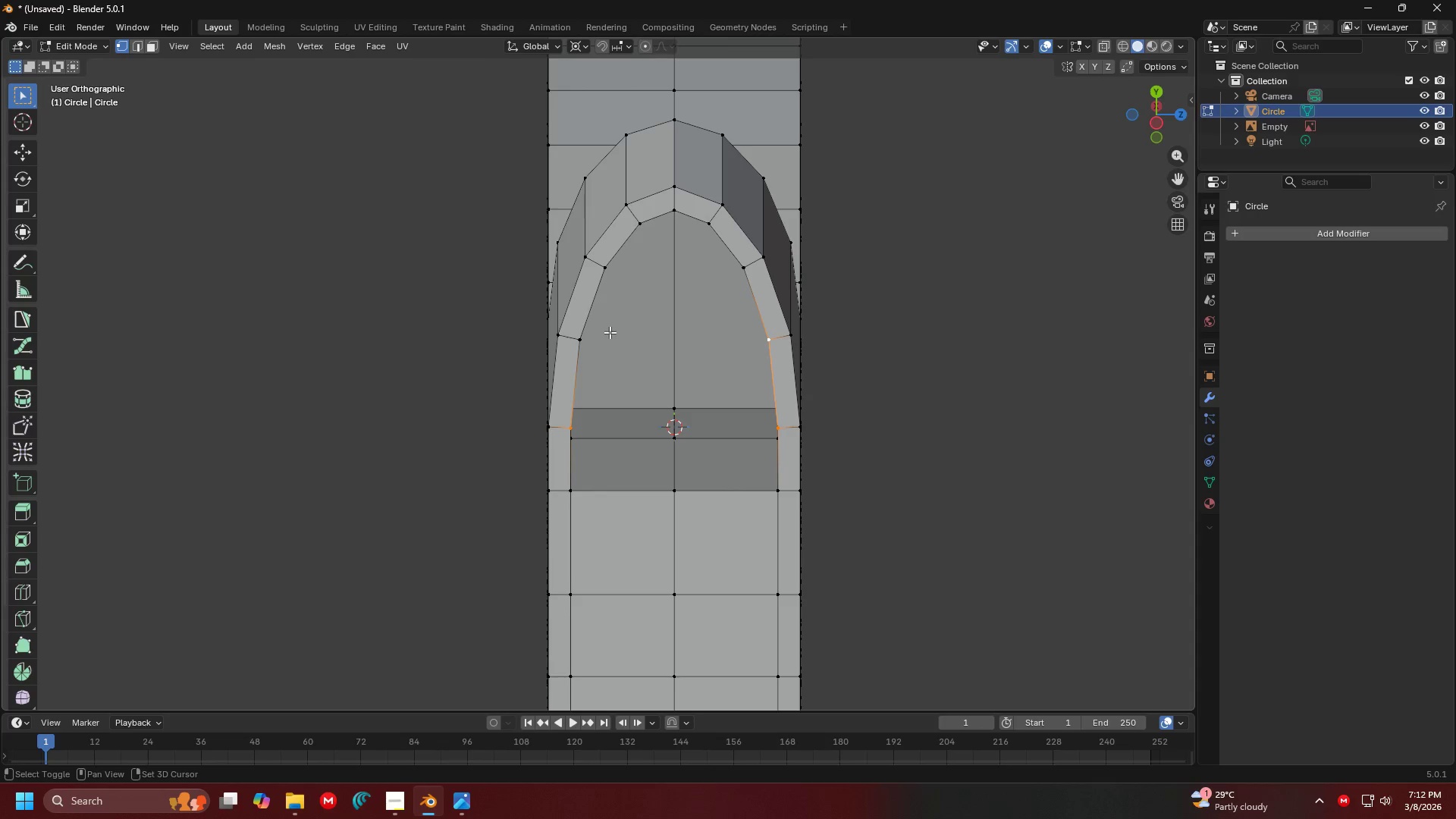 
left_click([588, 340])
 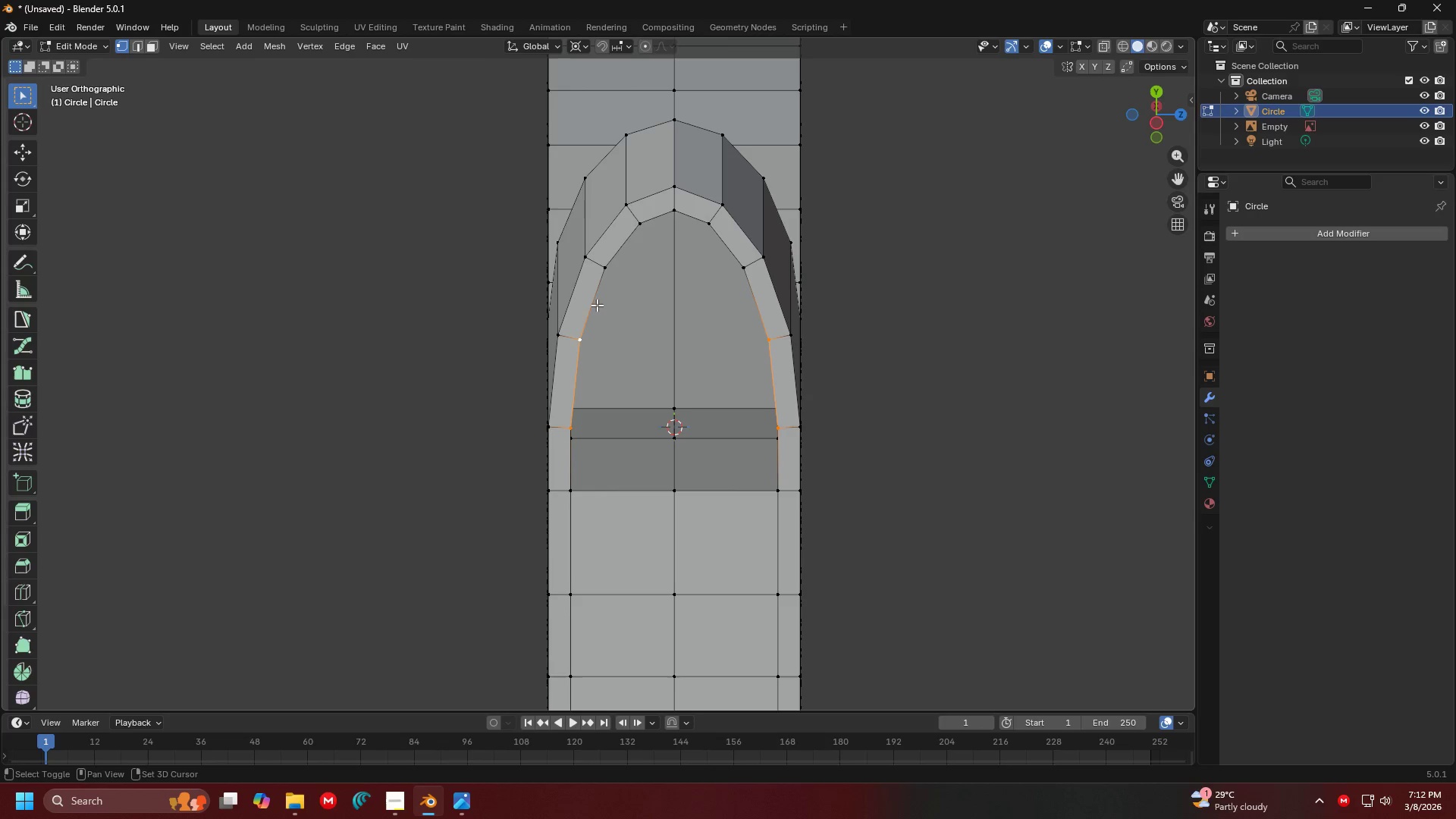 
hold_key(key=ShiftLeft, duration=1.5)
double_click([601, 290])
 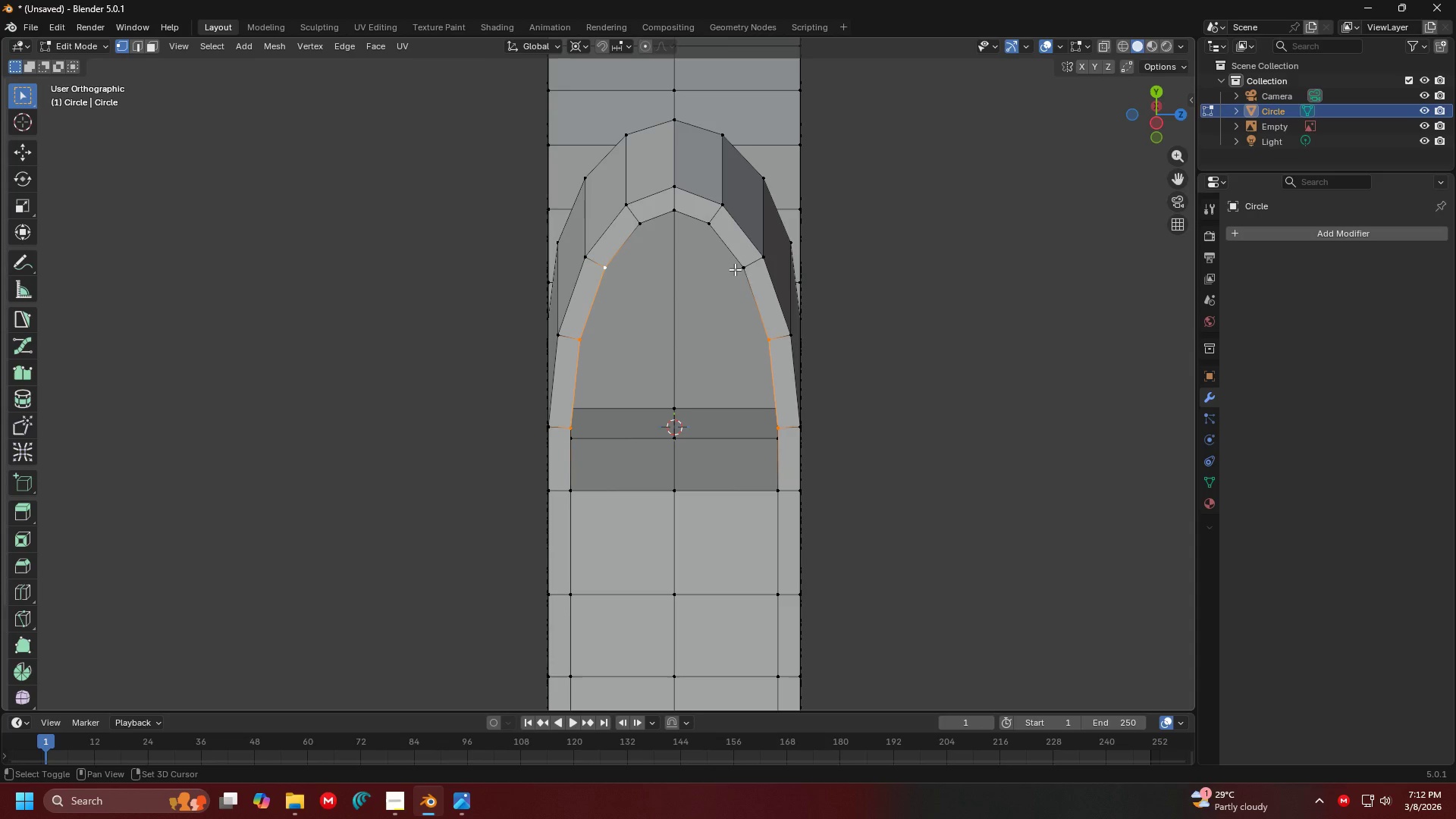 
triple_click([735, 269])
 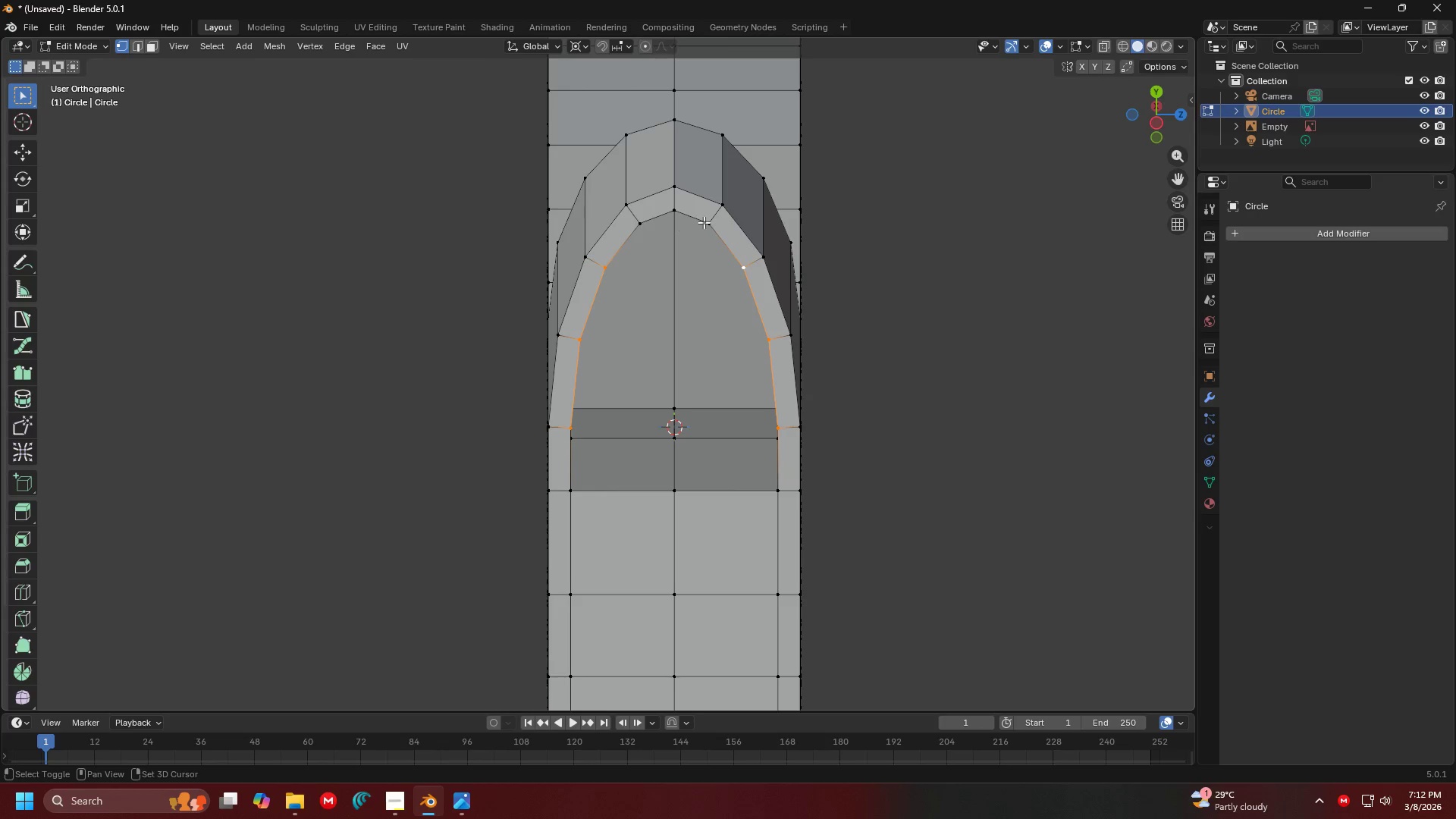 
left_click([704, 222])
 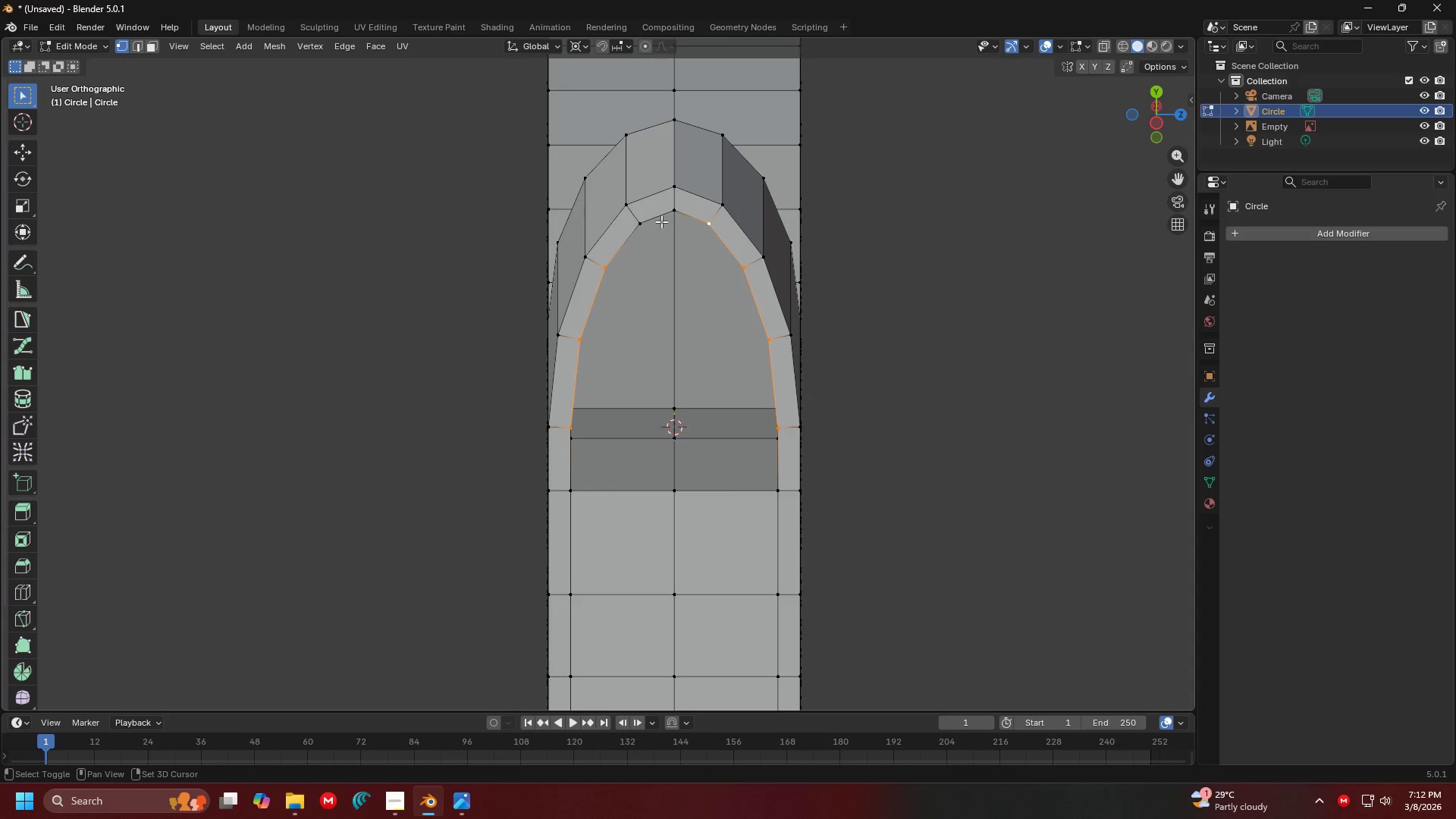 
hold_key(key=ShiftLeft, duration=1.5)
triple_click([650, 222])
 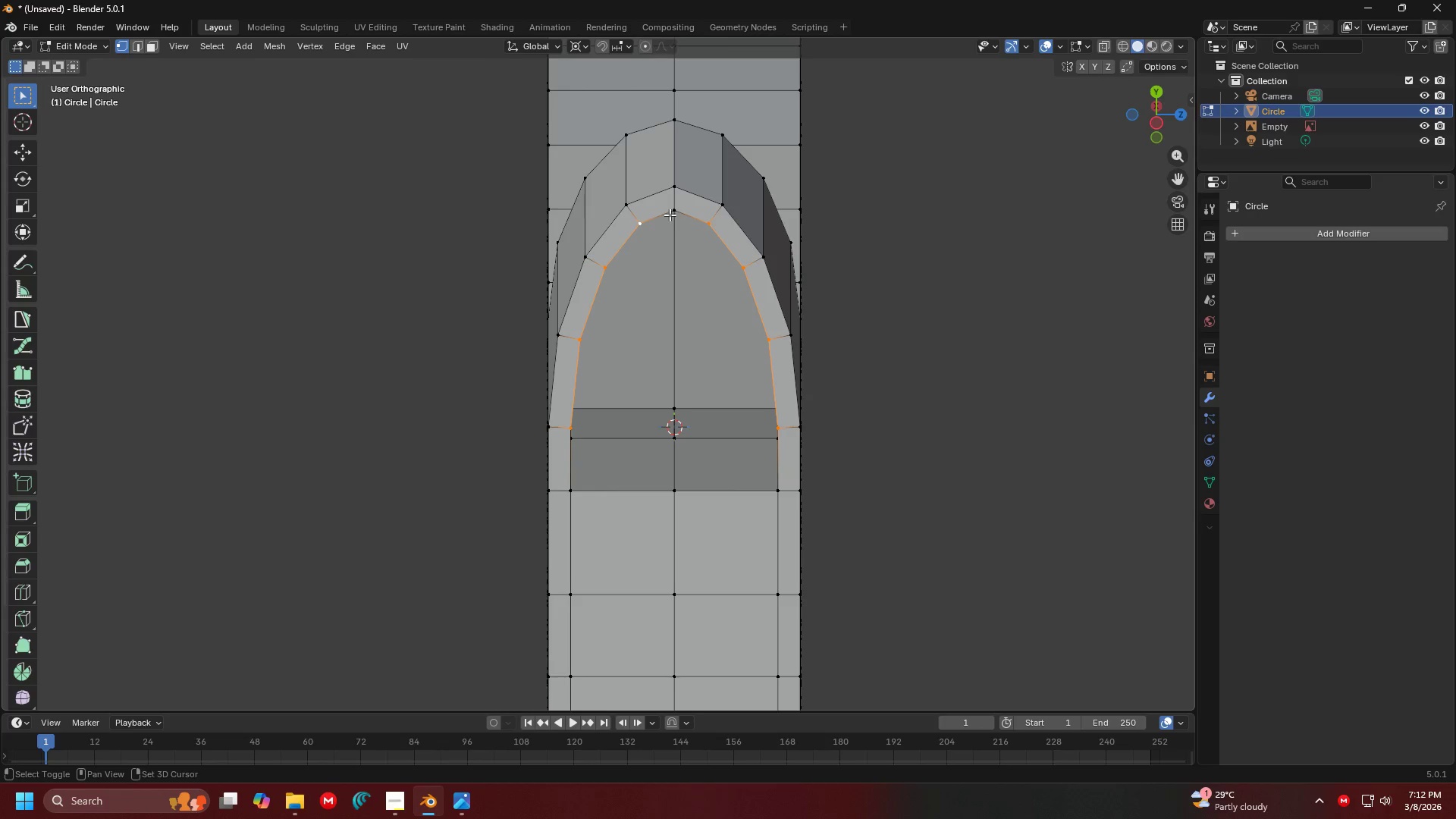 
triple_click([670, 215])
 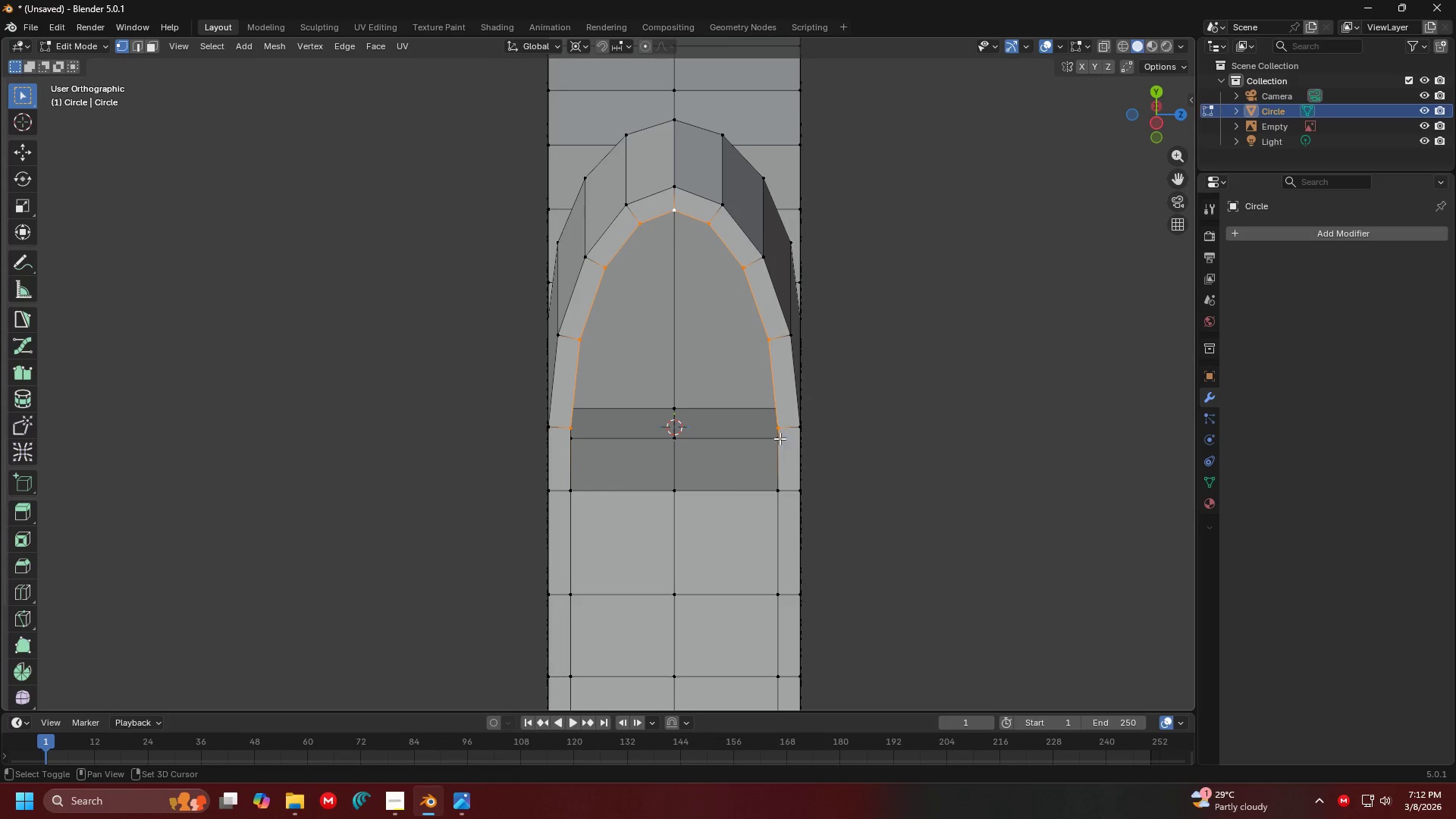 
key(Shift+D)
 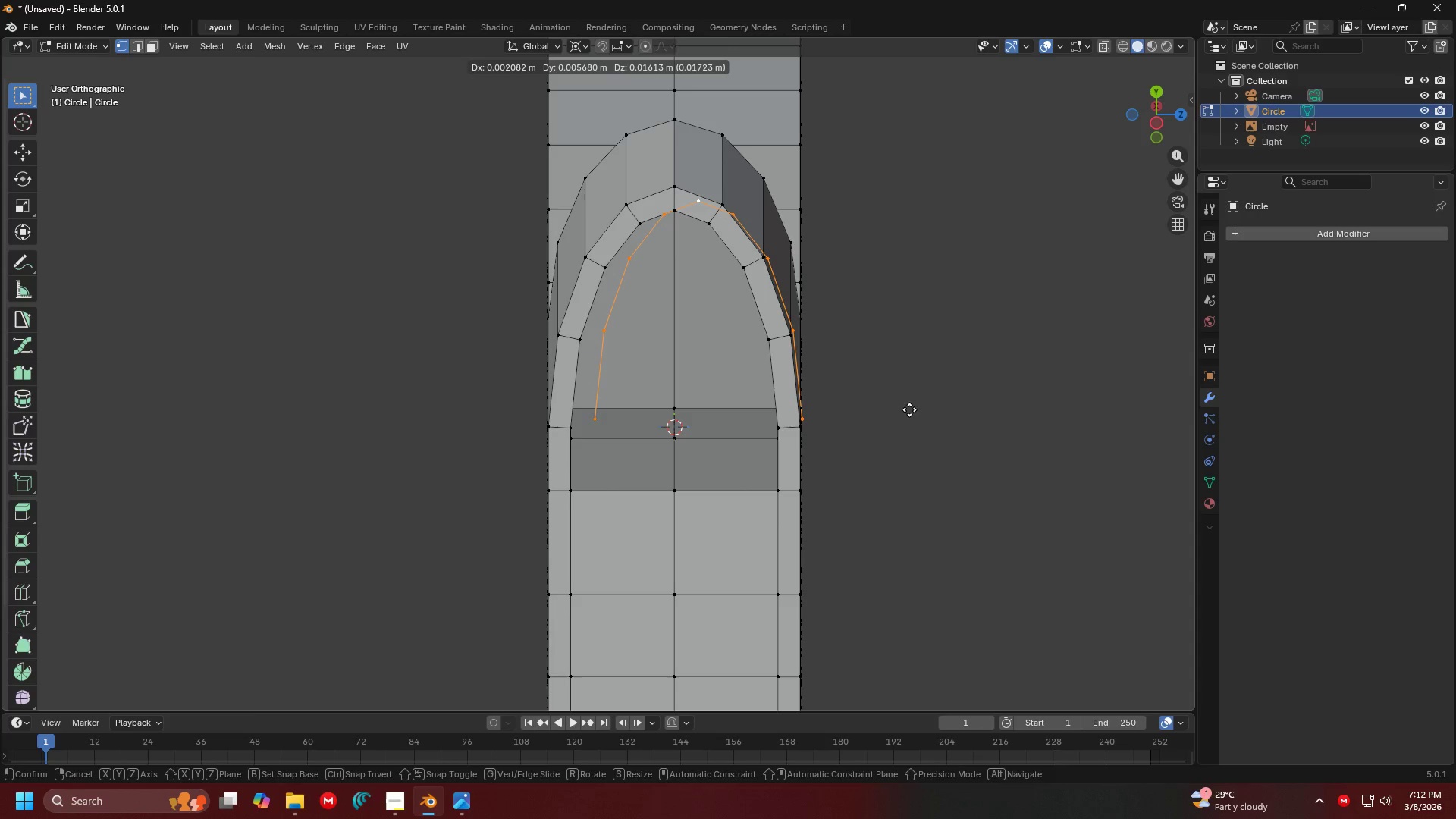 
right_click([909, 410])
 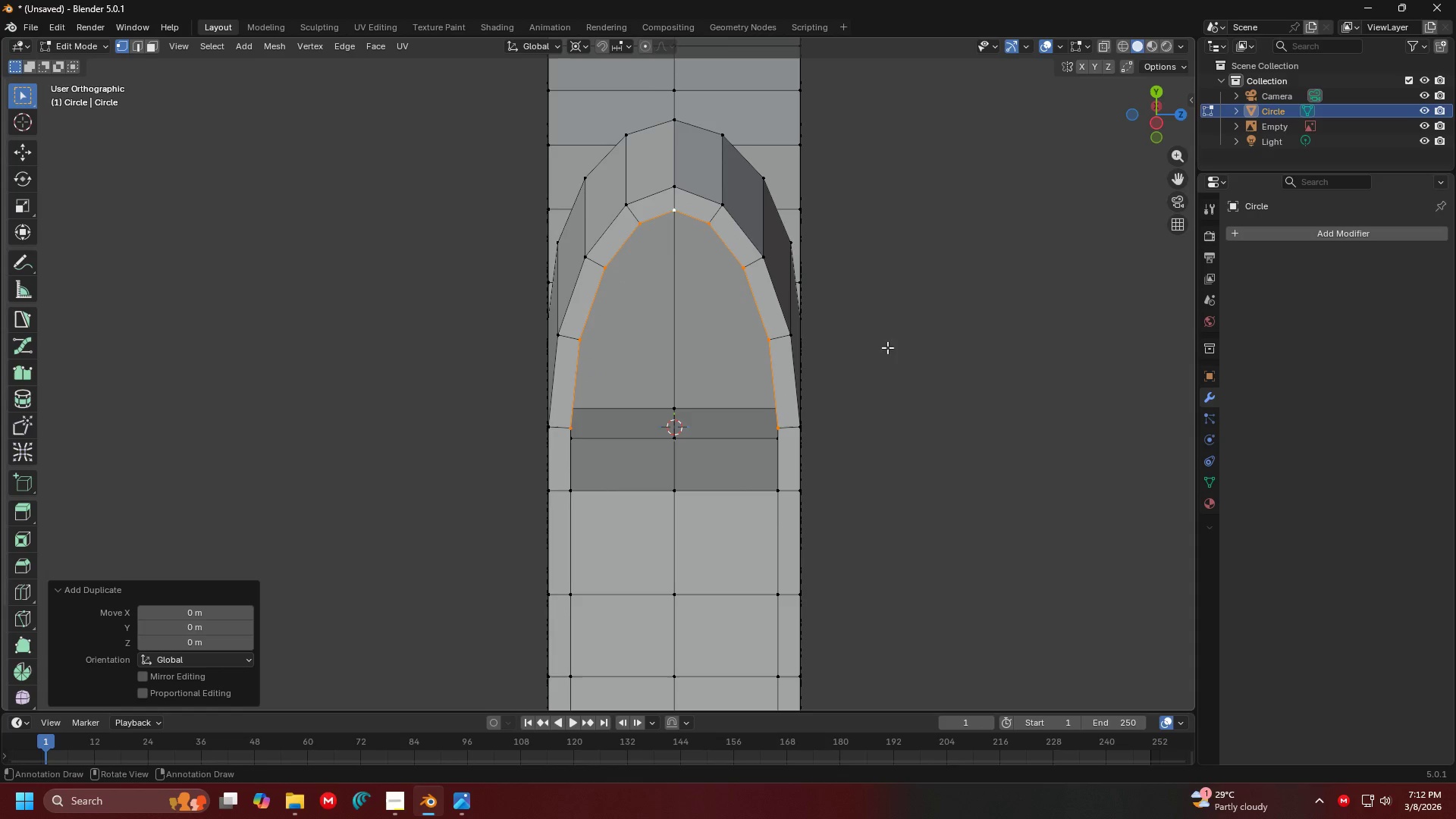 
left_click([783, 428])
 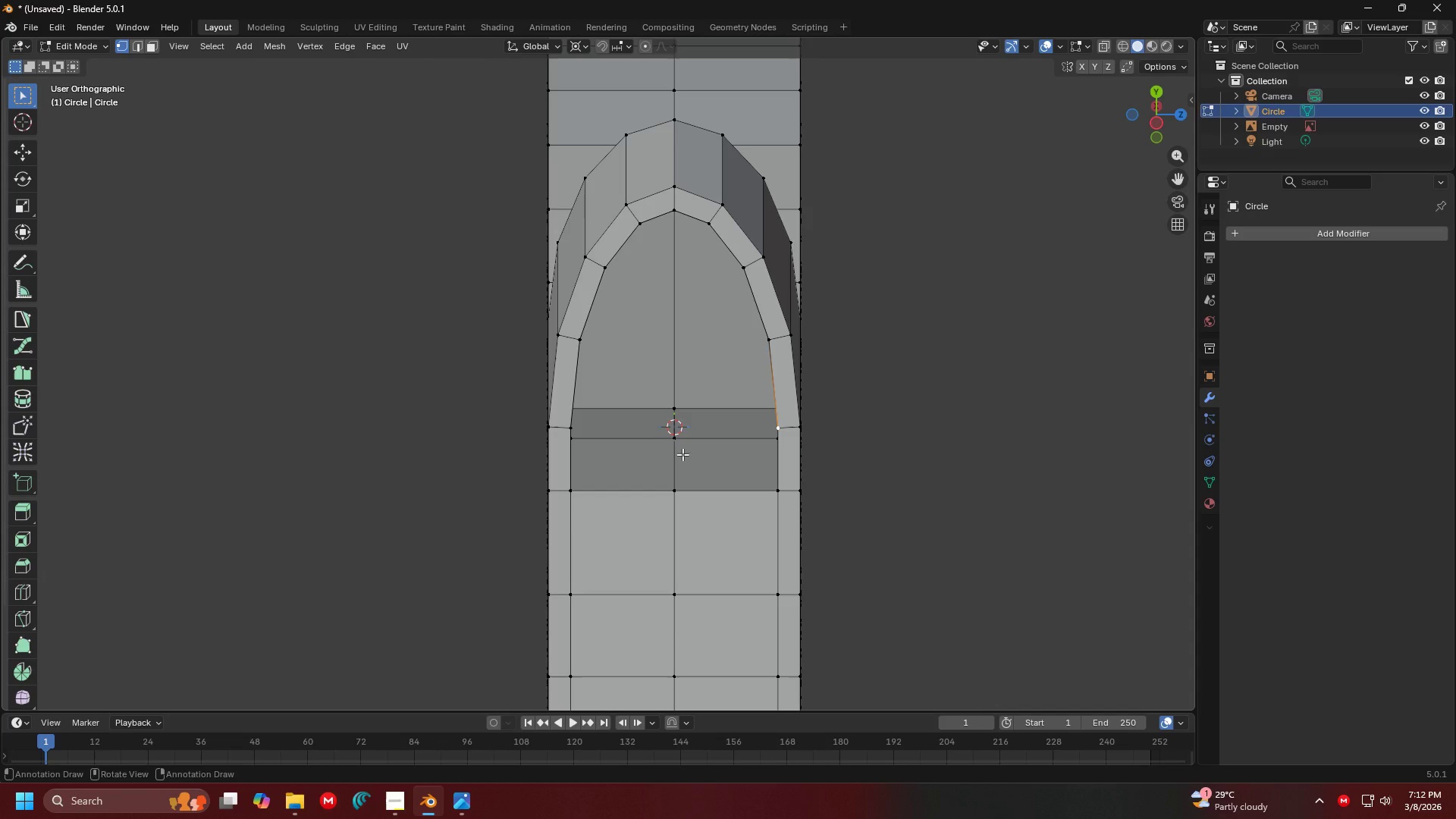 
left_click([573, 425])
 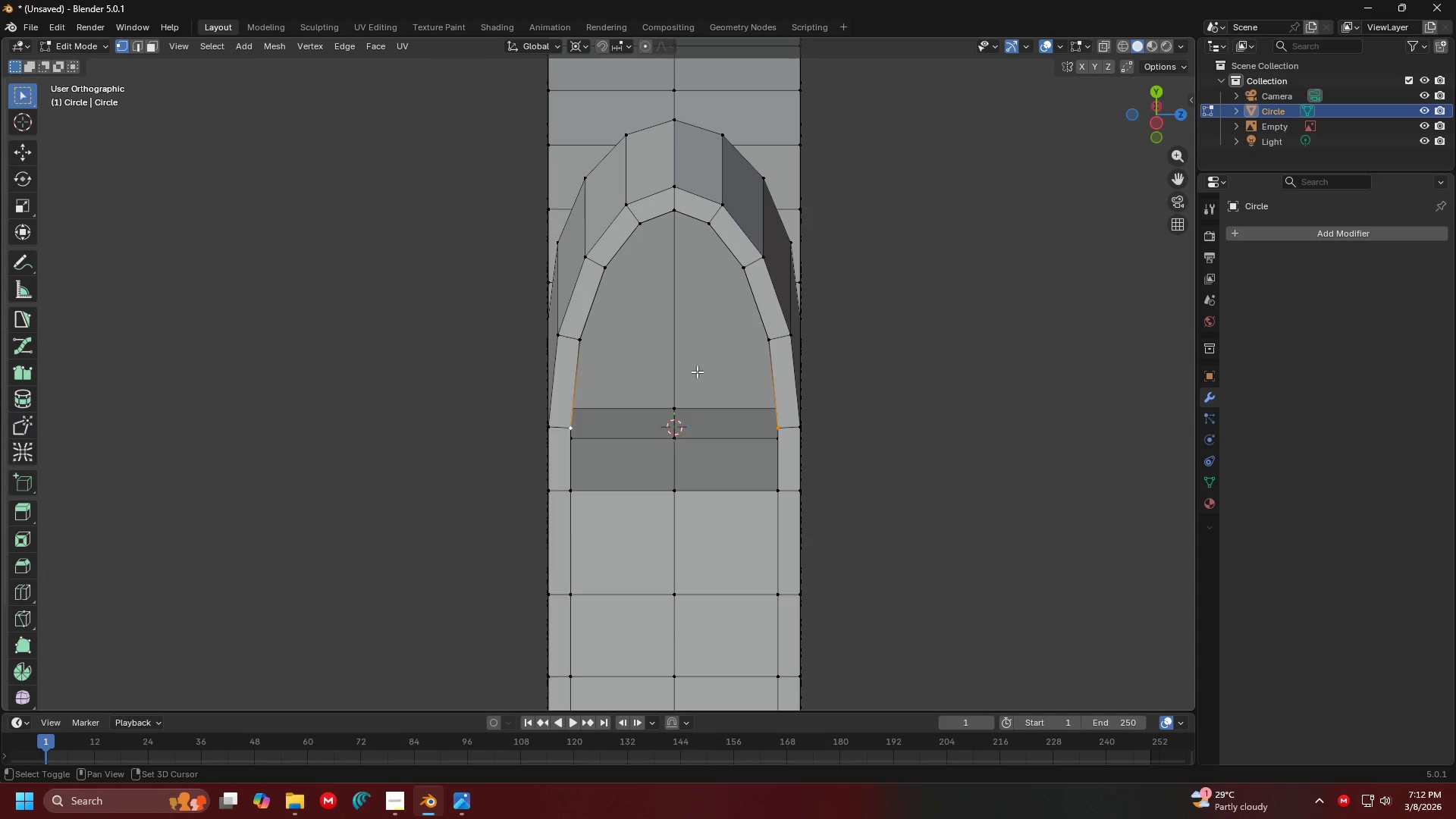 
key(Shift+S)
 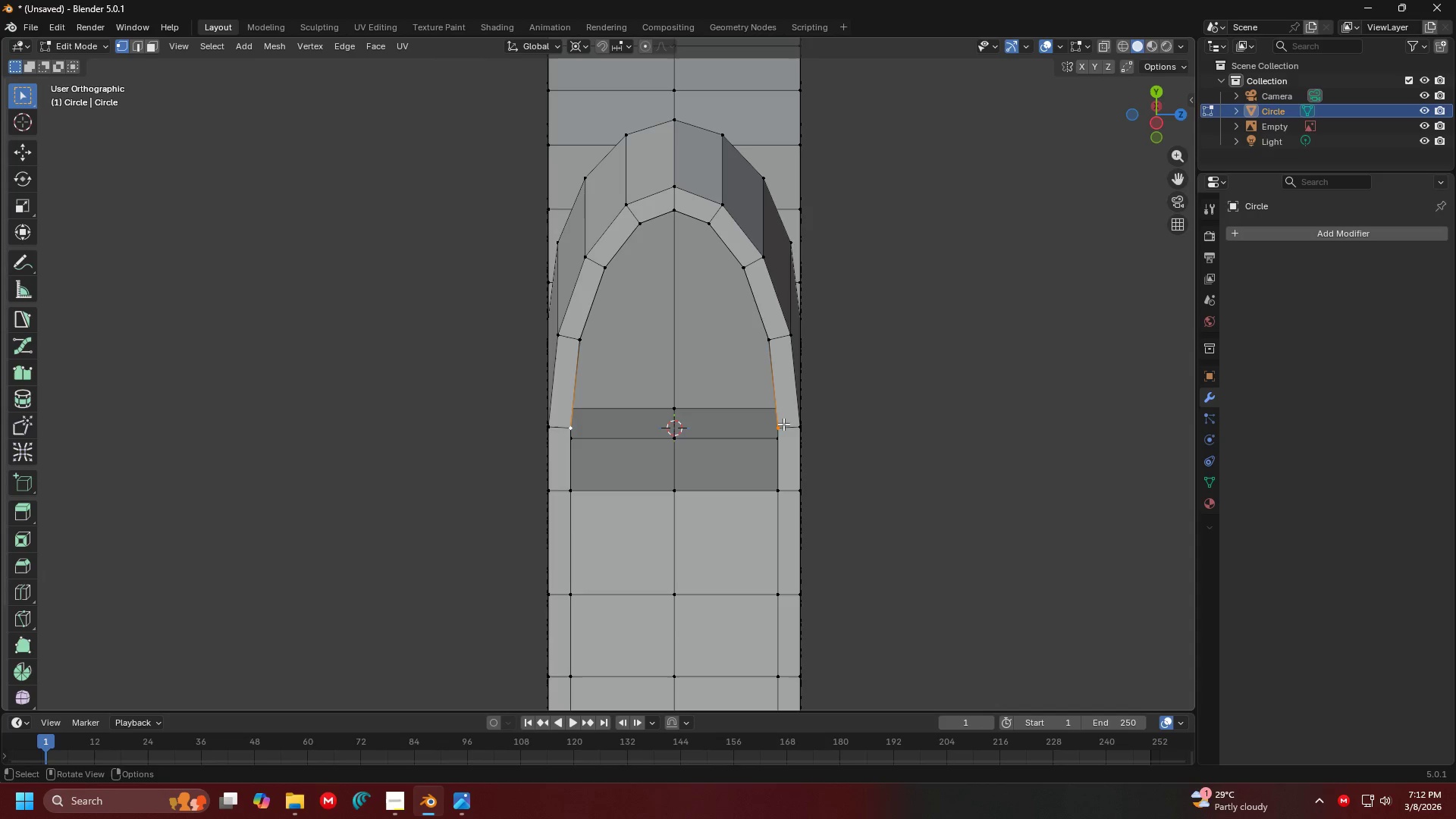 
left_click([780, 427])
 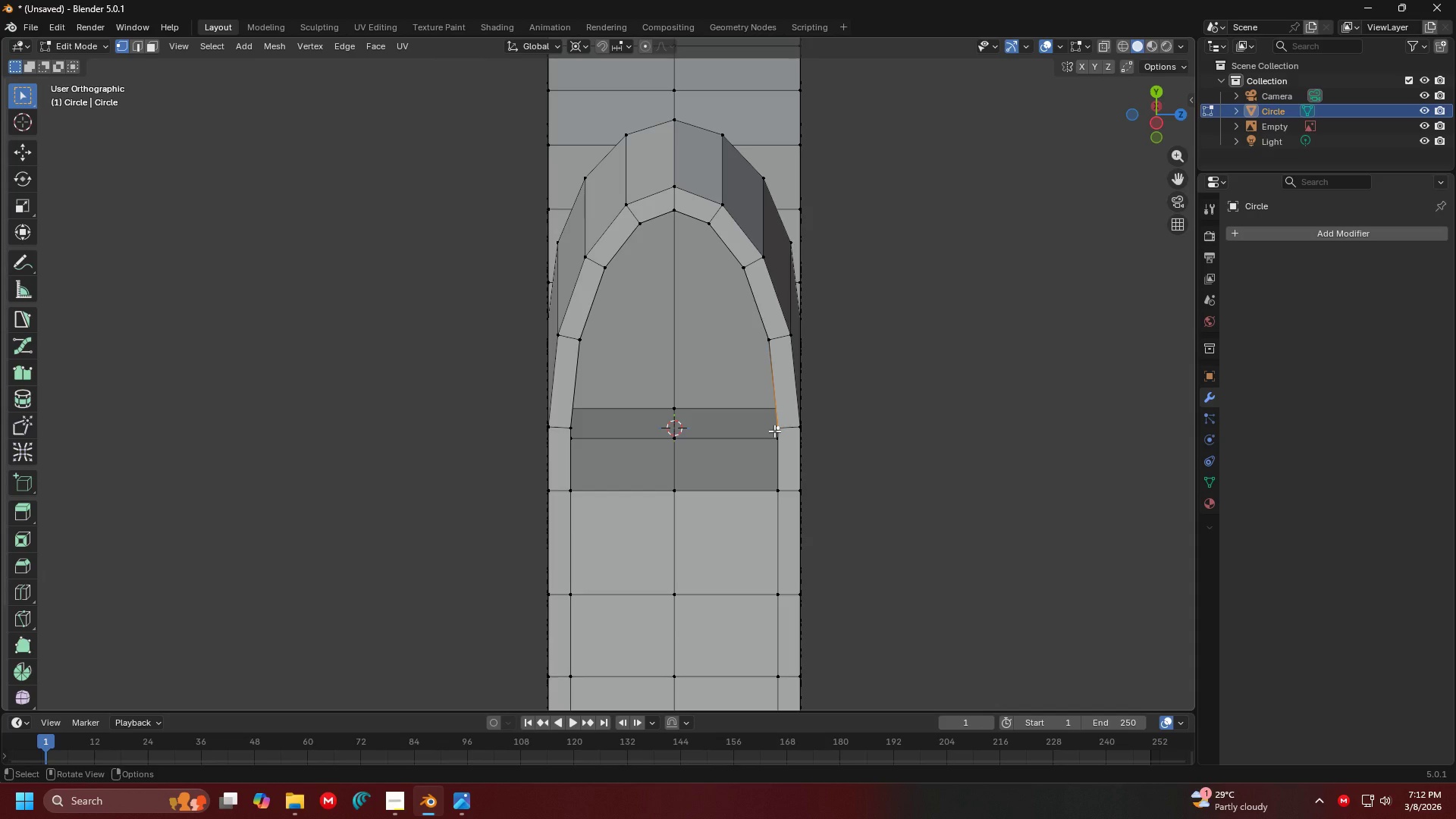 
key(L)
 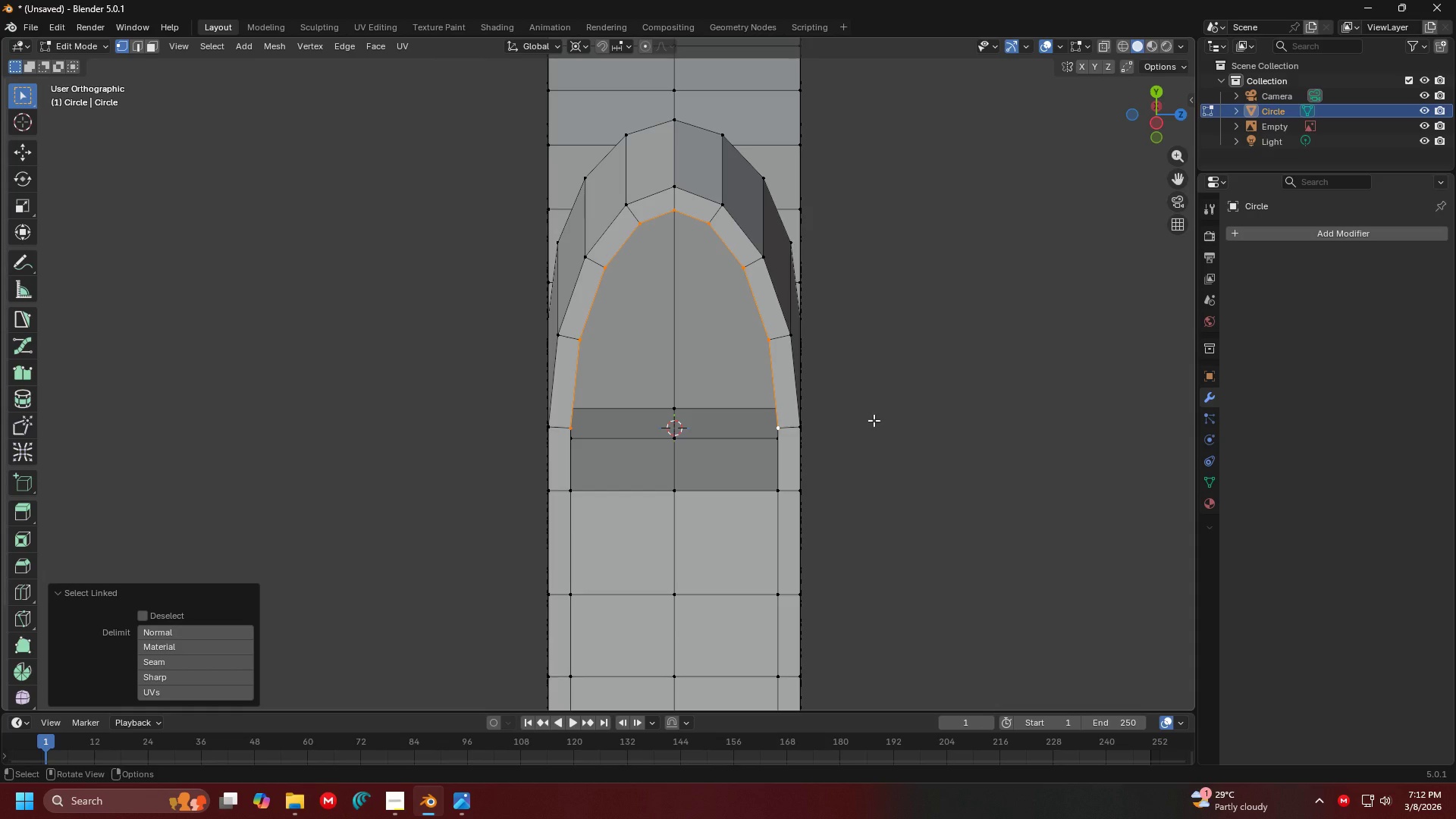 
key(S)
 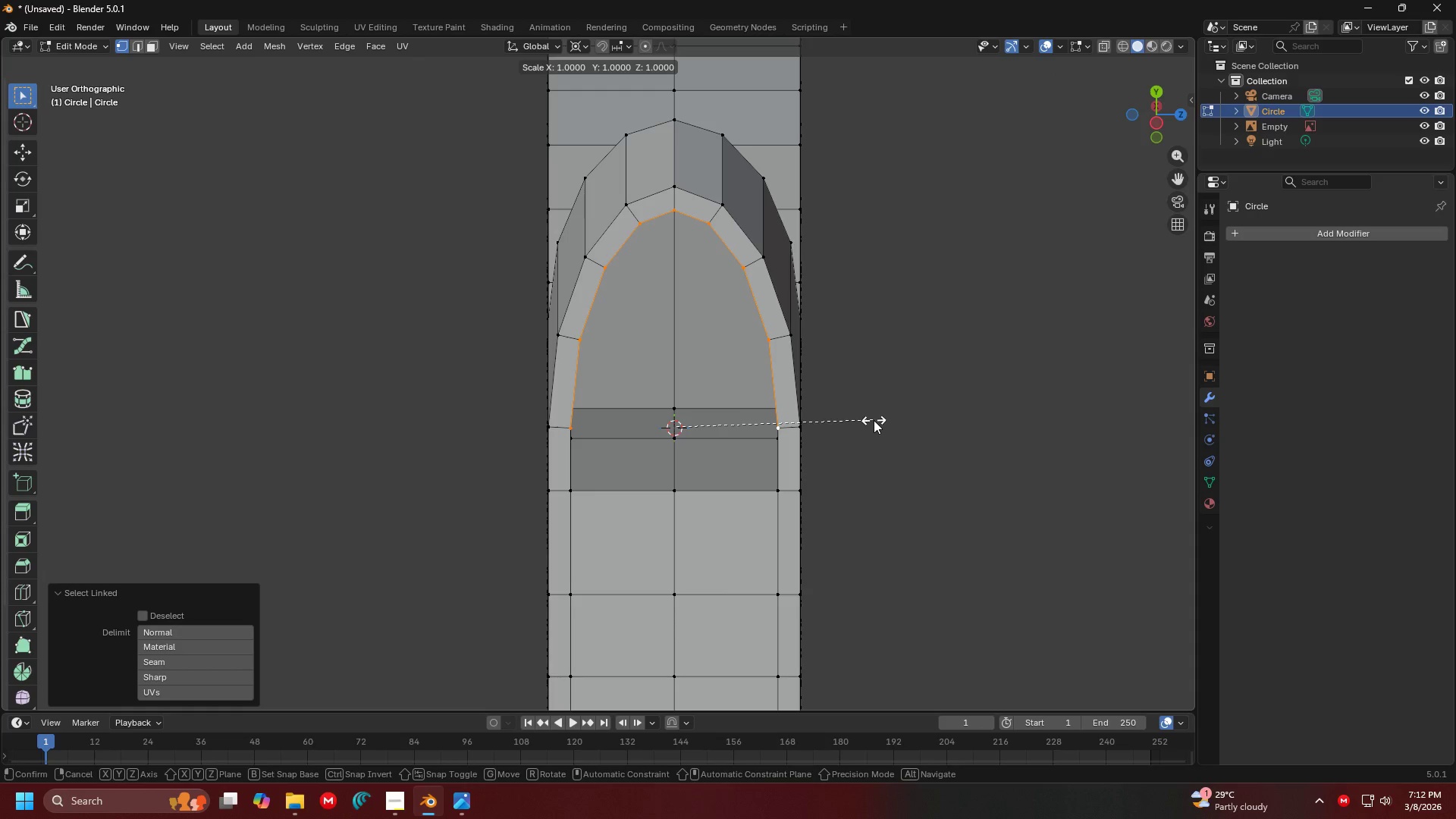 
key(Minus)
 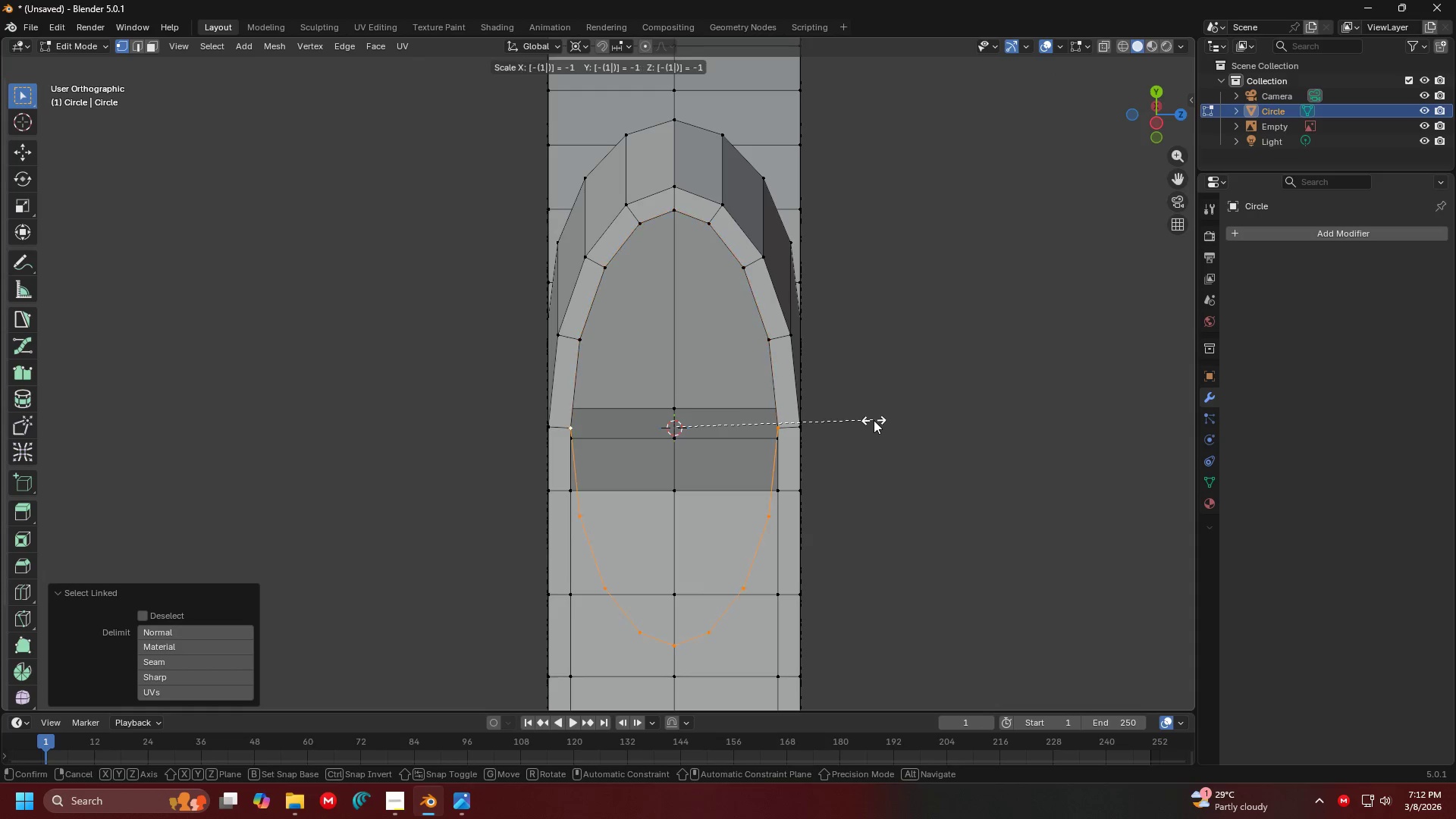 
key(1)
 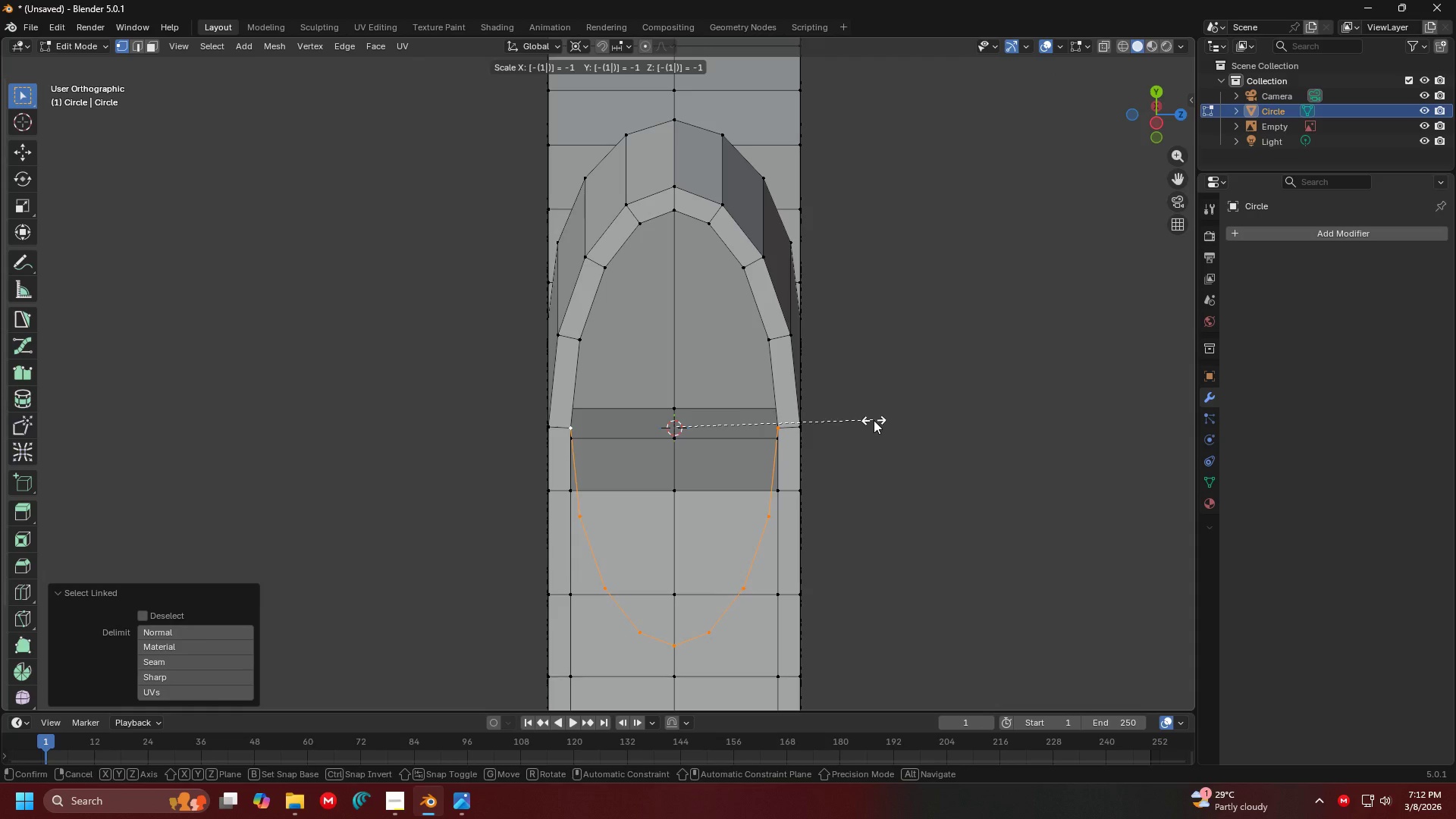 
key(Enter)
 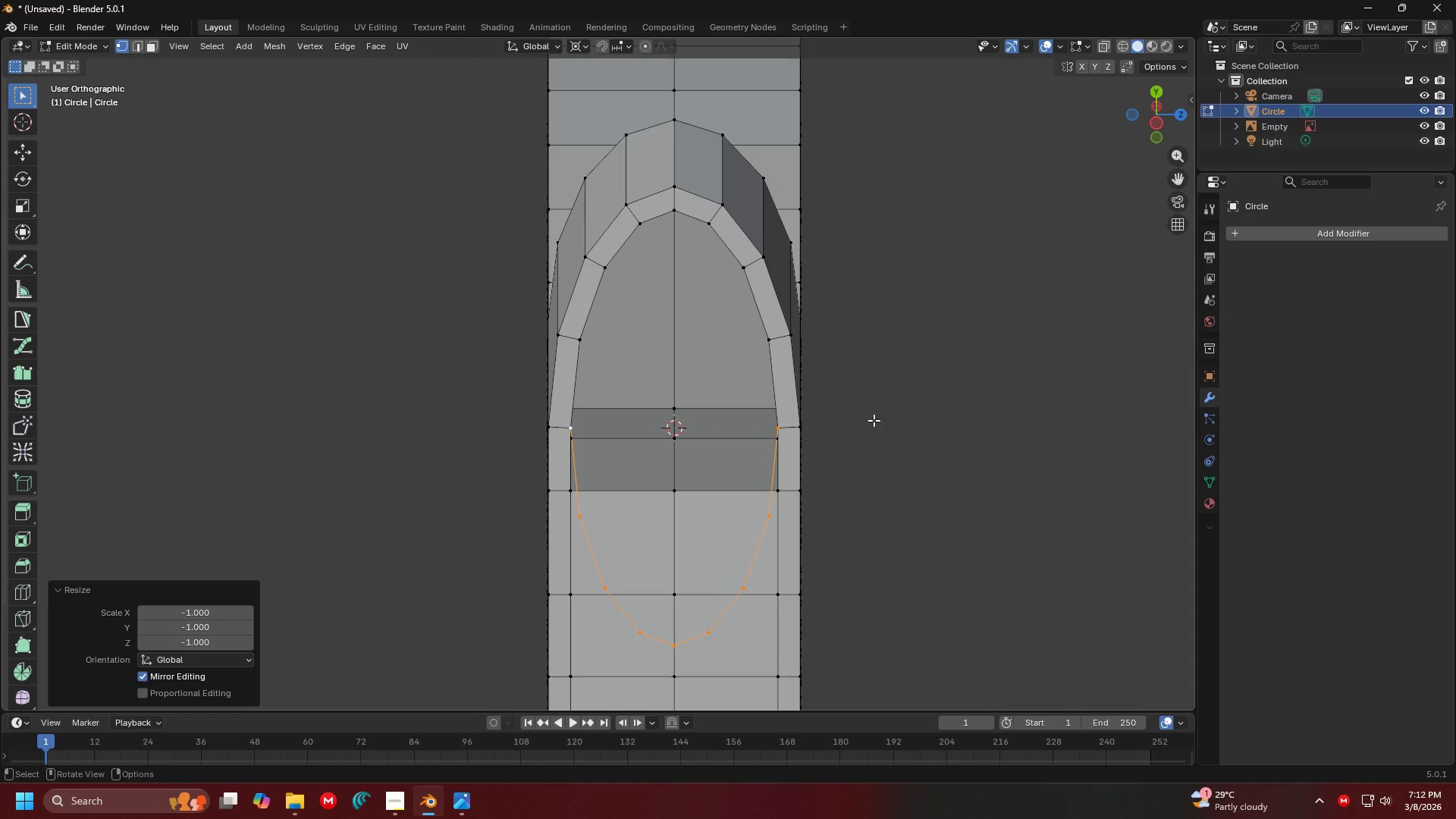 
hold_key(key=ShiftLeft, duration=0.67)
 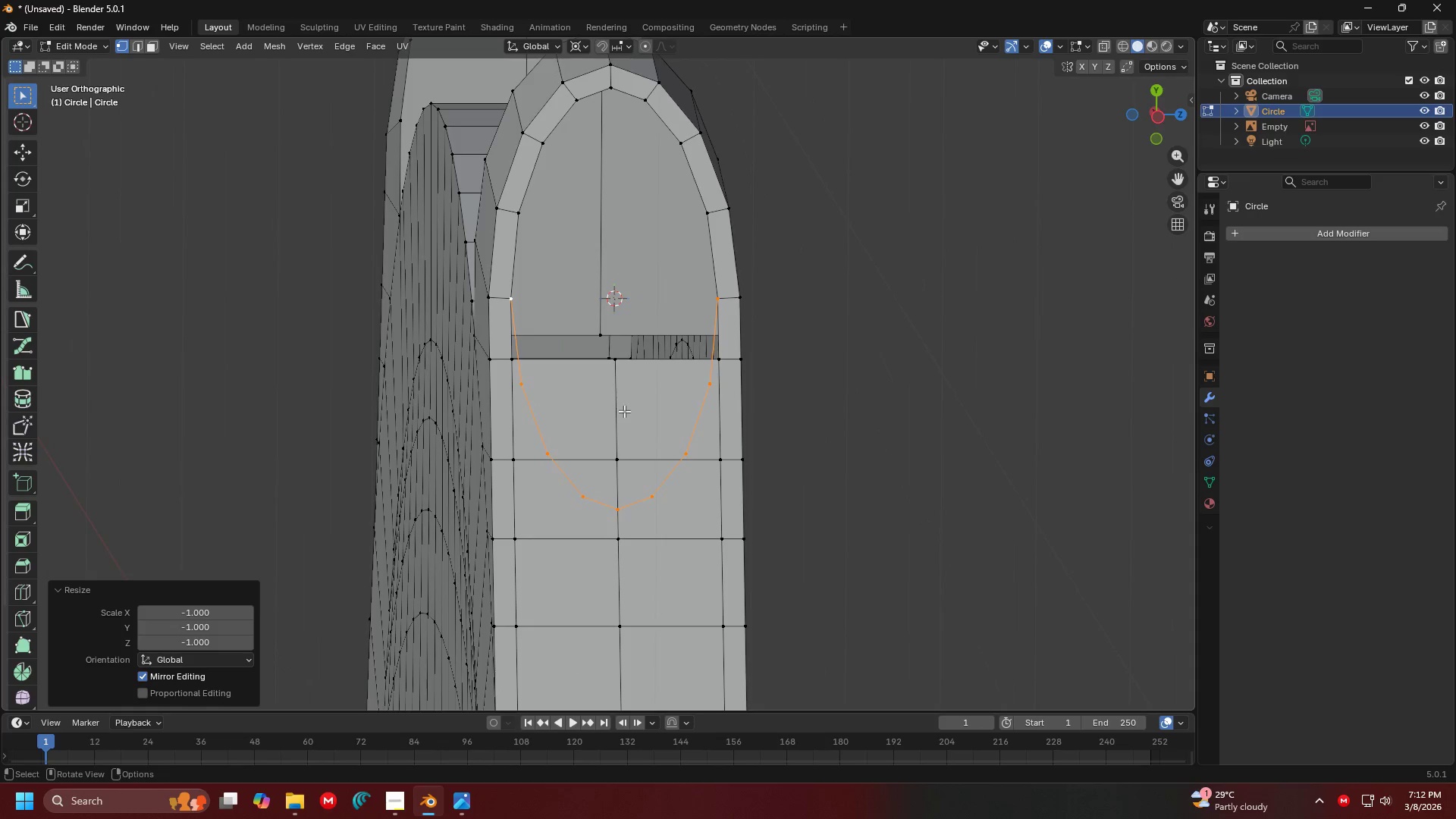 
key(Shift+ShiftLeft)
 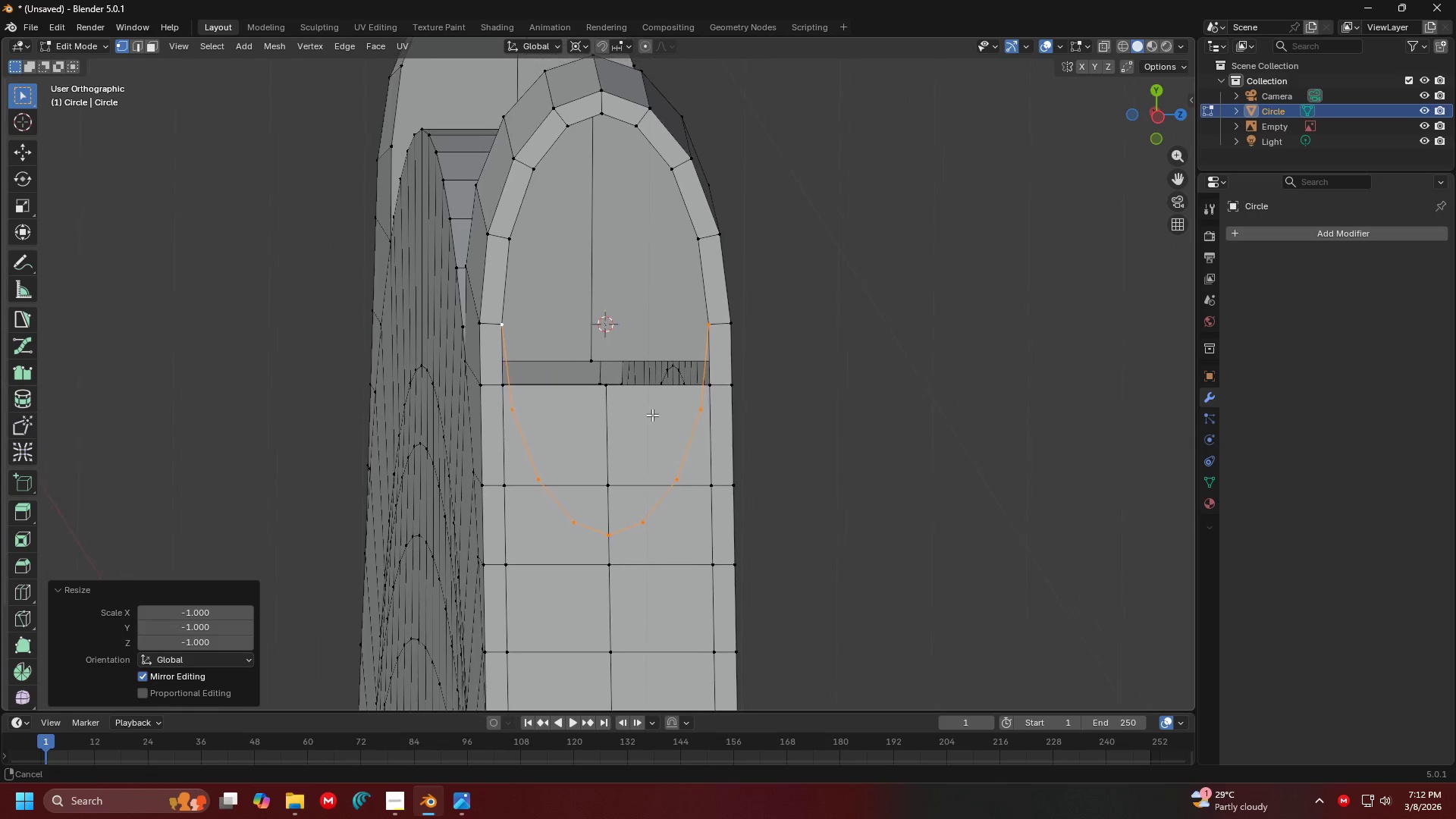 
scroll: coordinate [652, 415], scroll_direction: up, amount: 1.0
 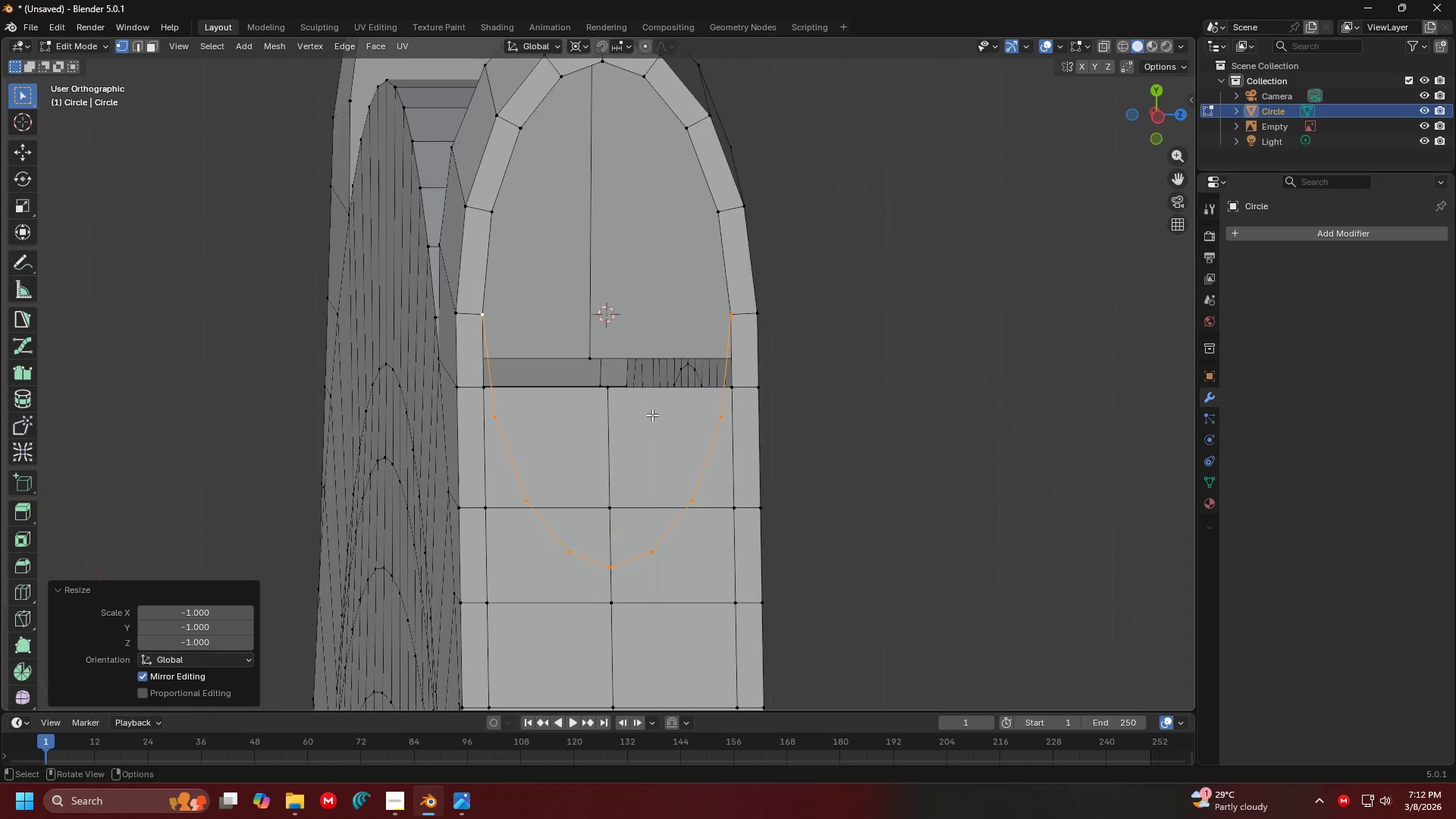 
key(Shift+7)
 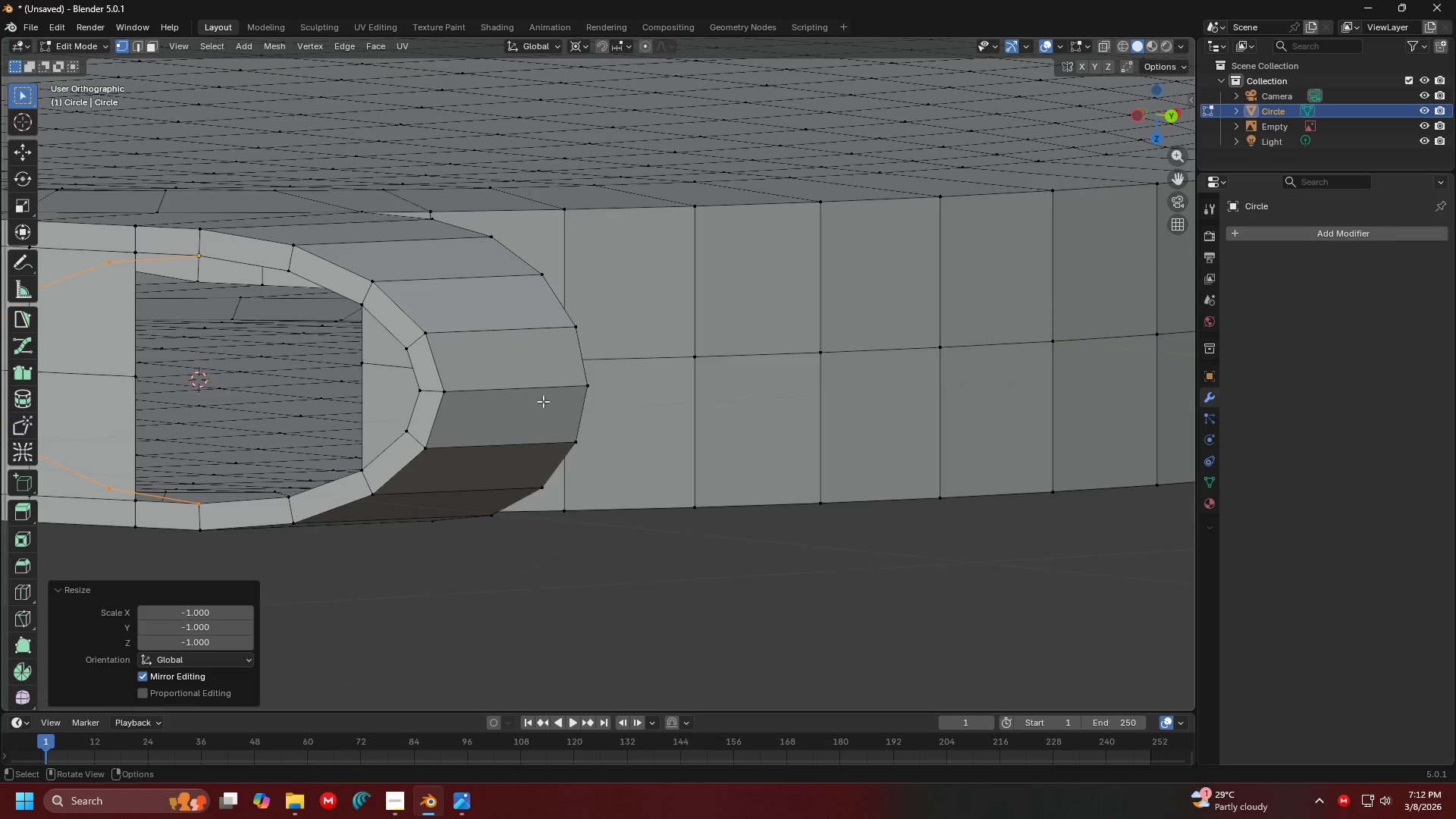 
hold_key(key=ShiftLeft, duration=0.39)
 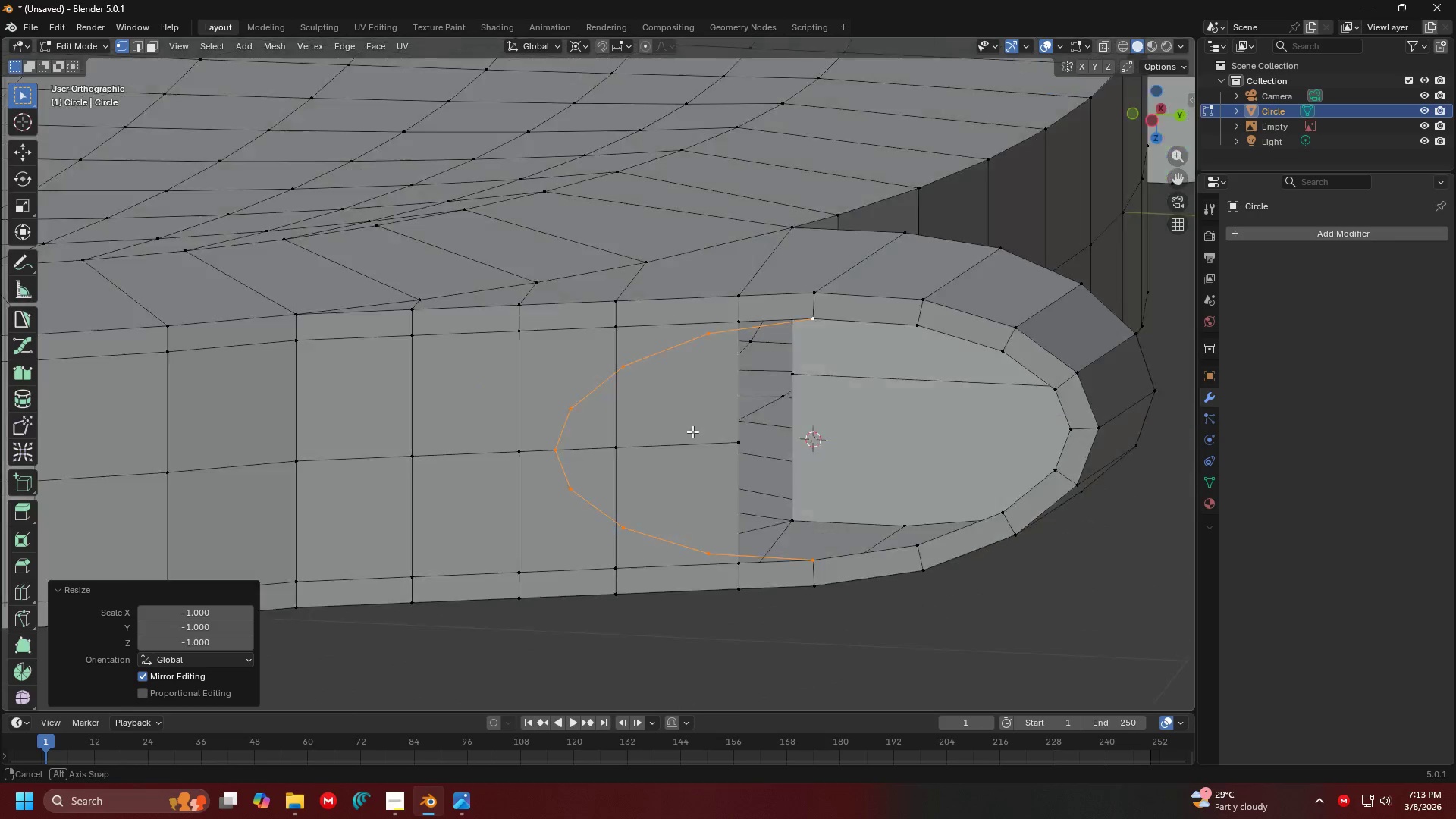 
key(Shift+ShiftLeft)
 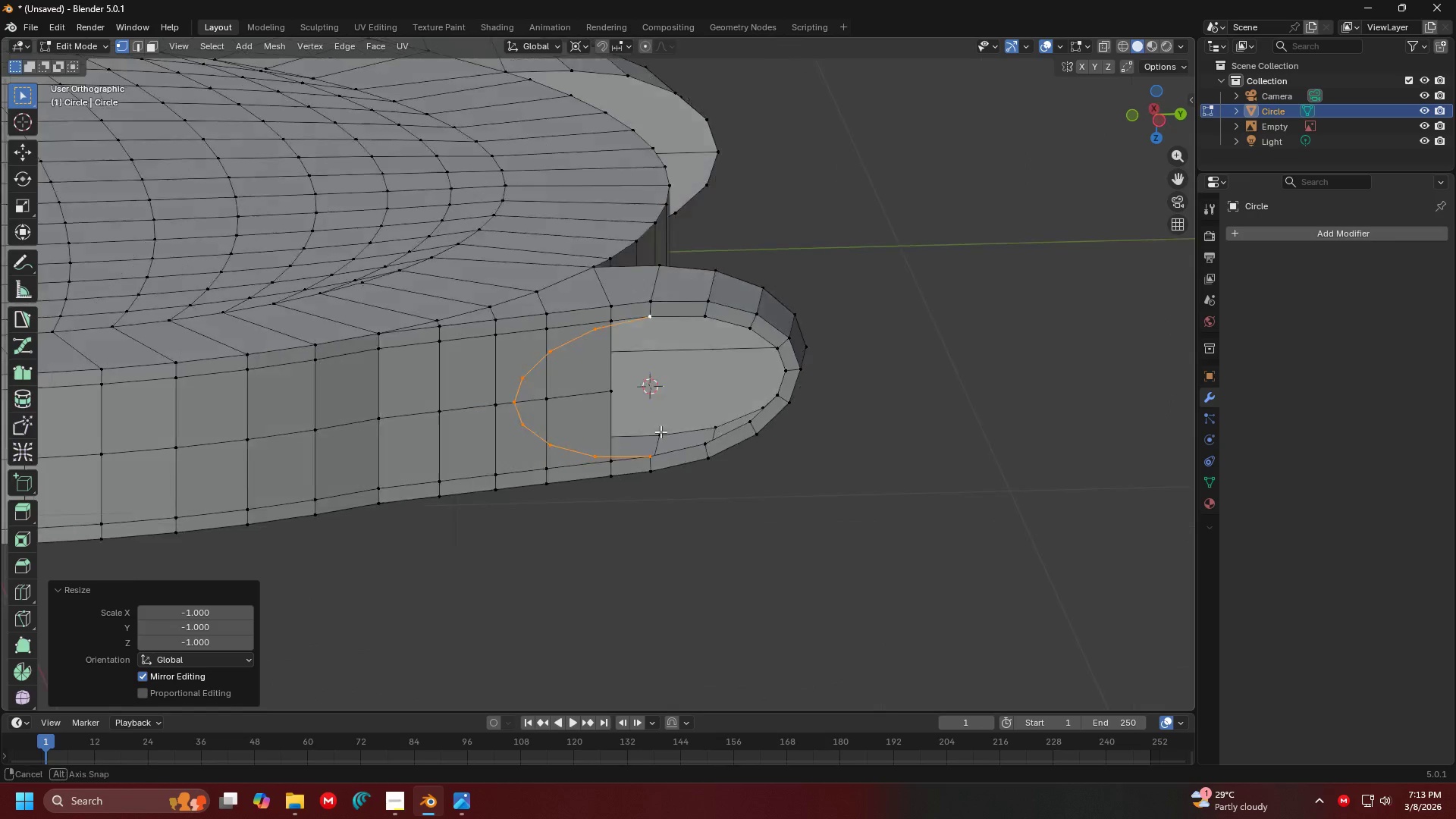 
scroll: coordinate [792, 457], scroll_direction: down, amount: 3.0
 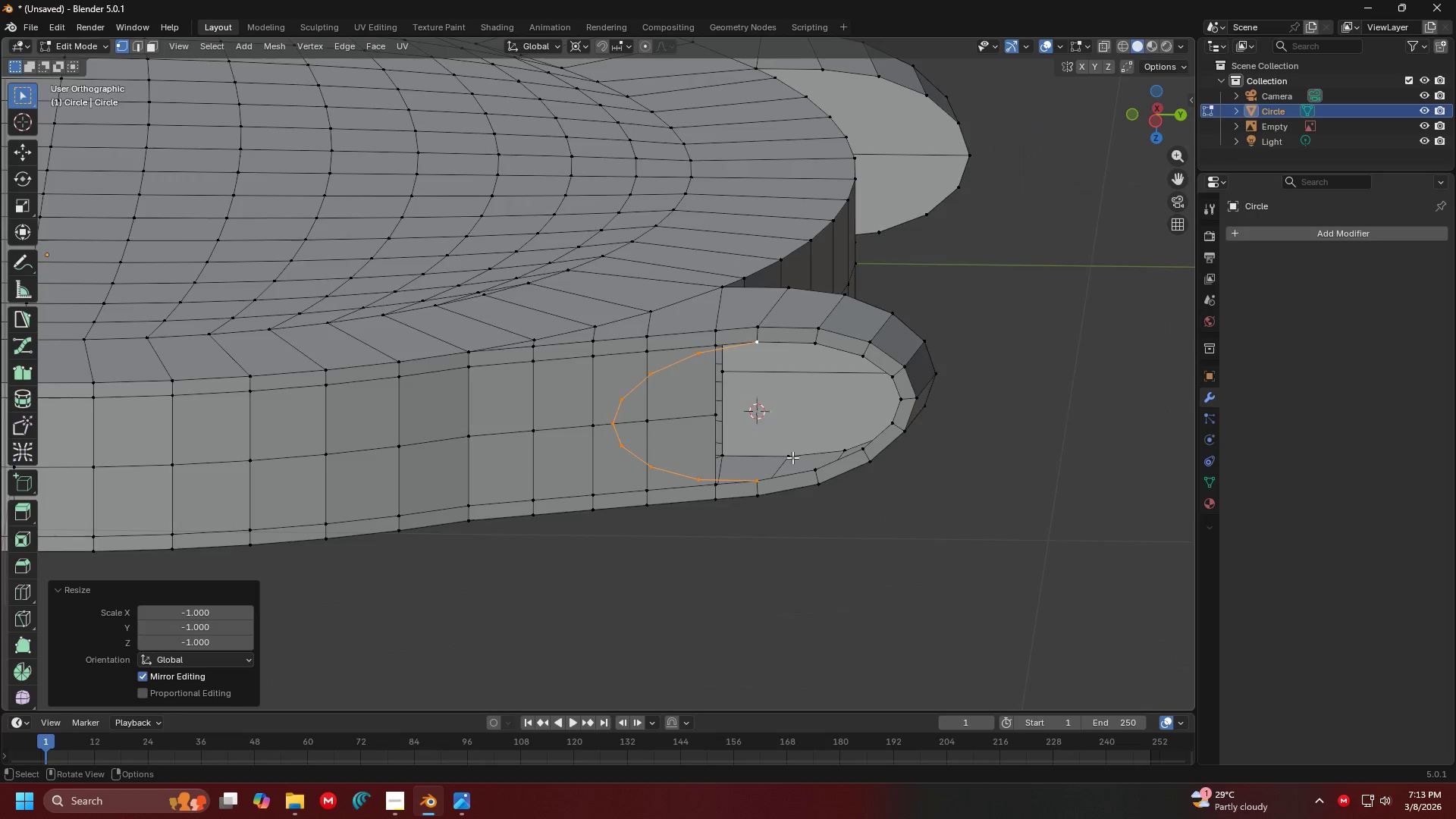 
key(Shift+ShiftLeft)
 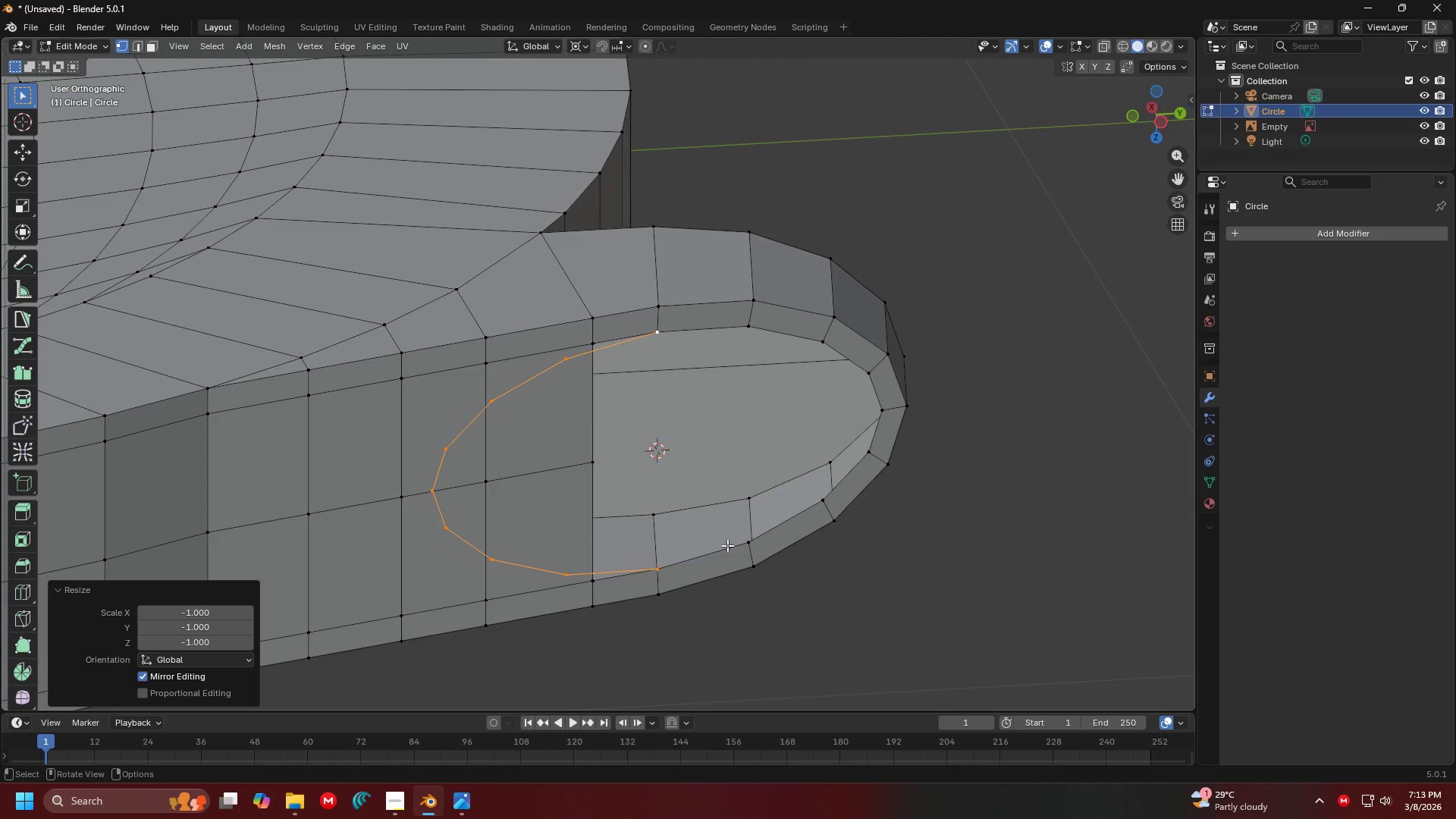 
scroll: coordinate [704, 424], scroll_direction: up, amount: 3.0
 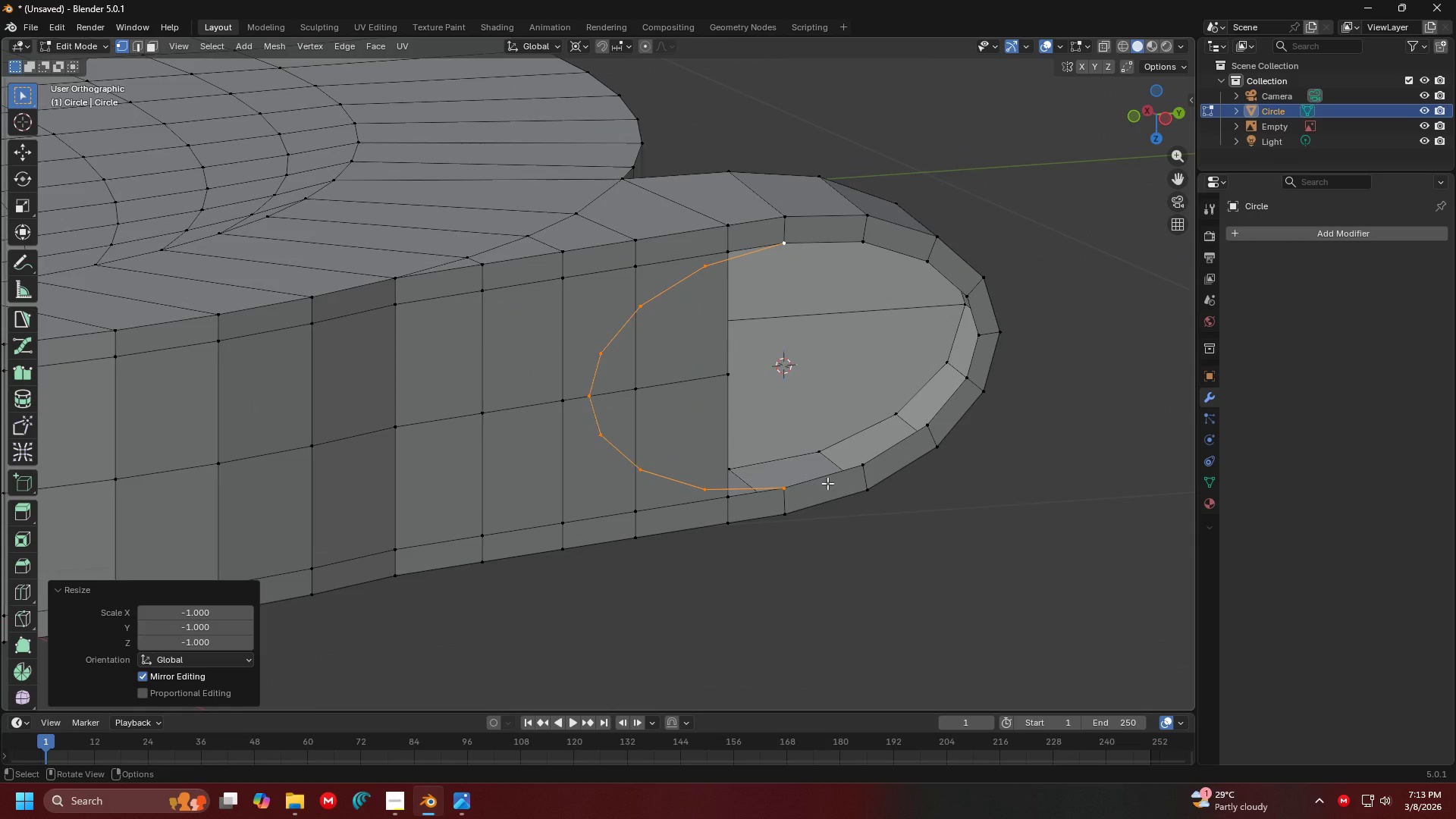 
key(7)
 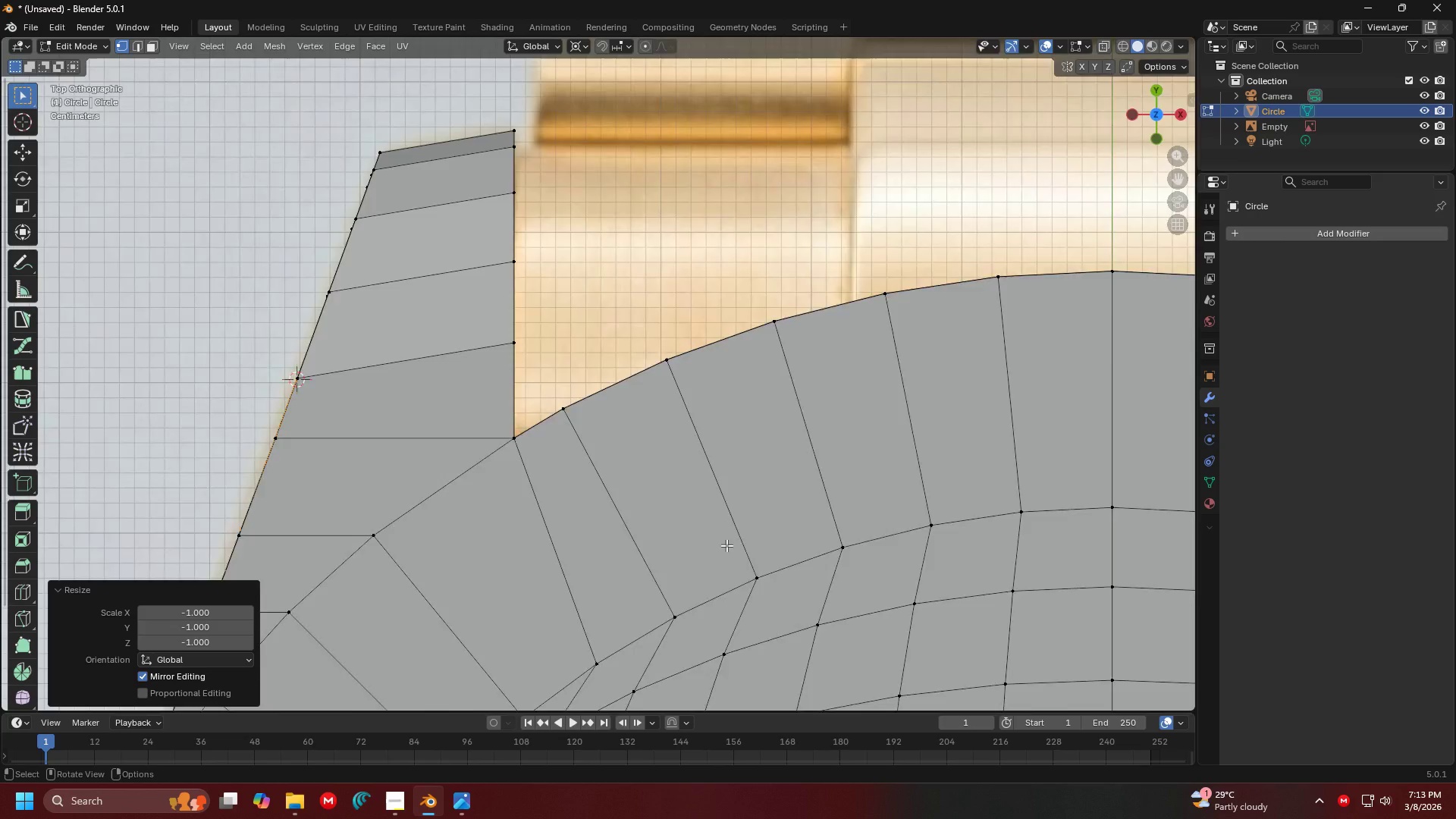 
scroll: coordinate [726, 545], scroll_direction: down, amount: 4.0
 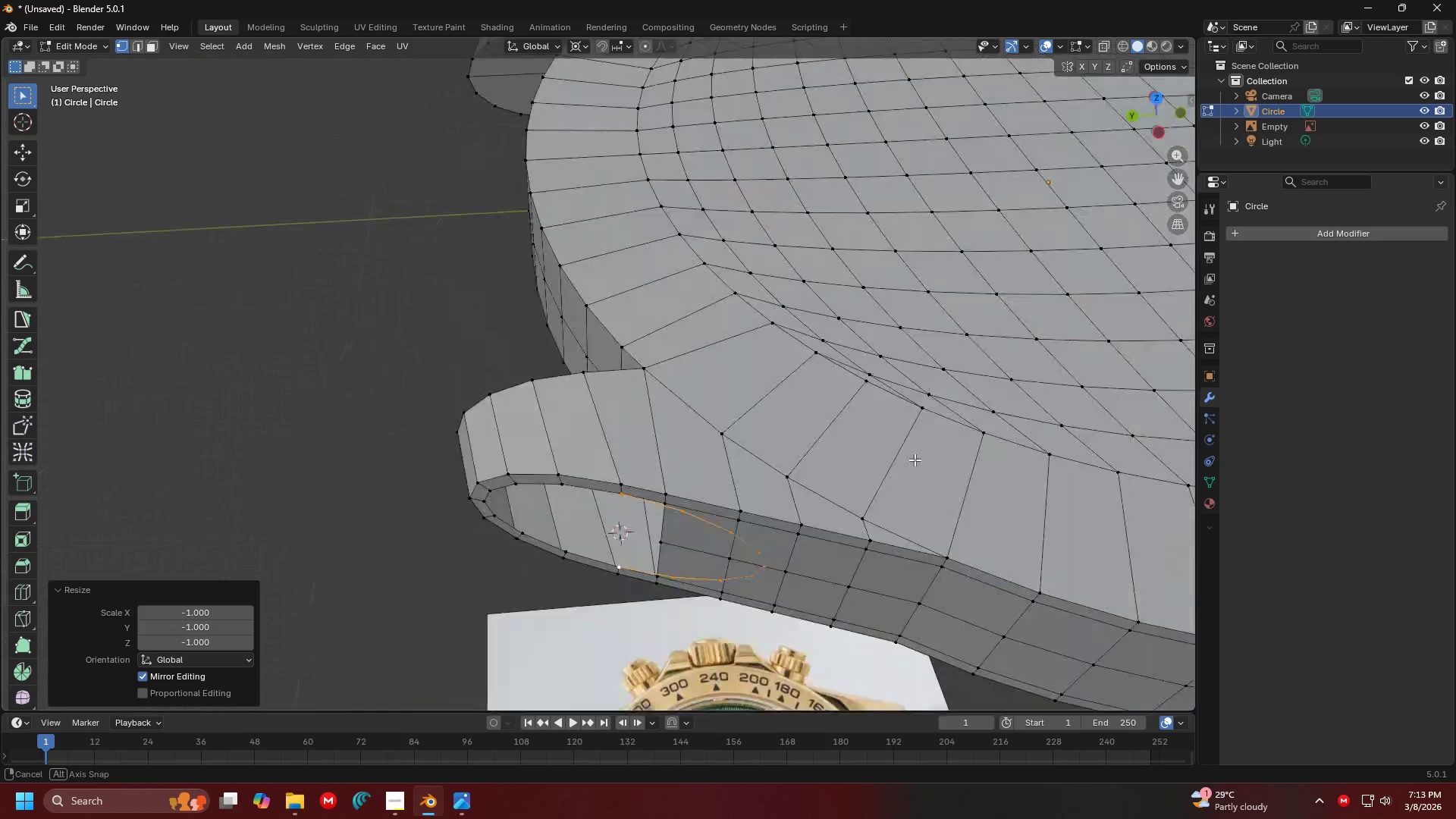 
key(Shift+ShiftLeft)
 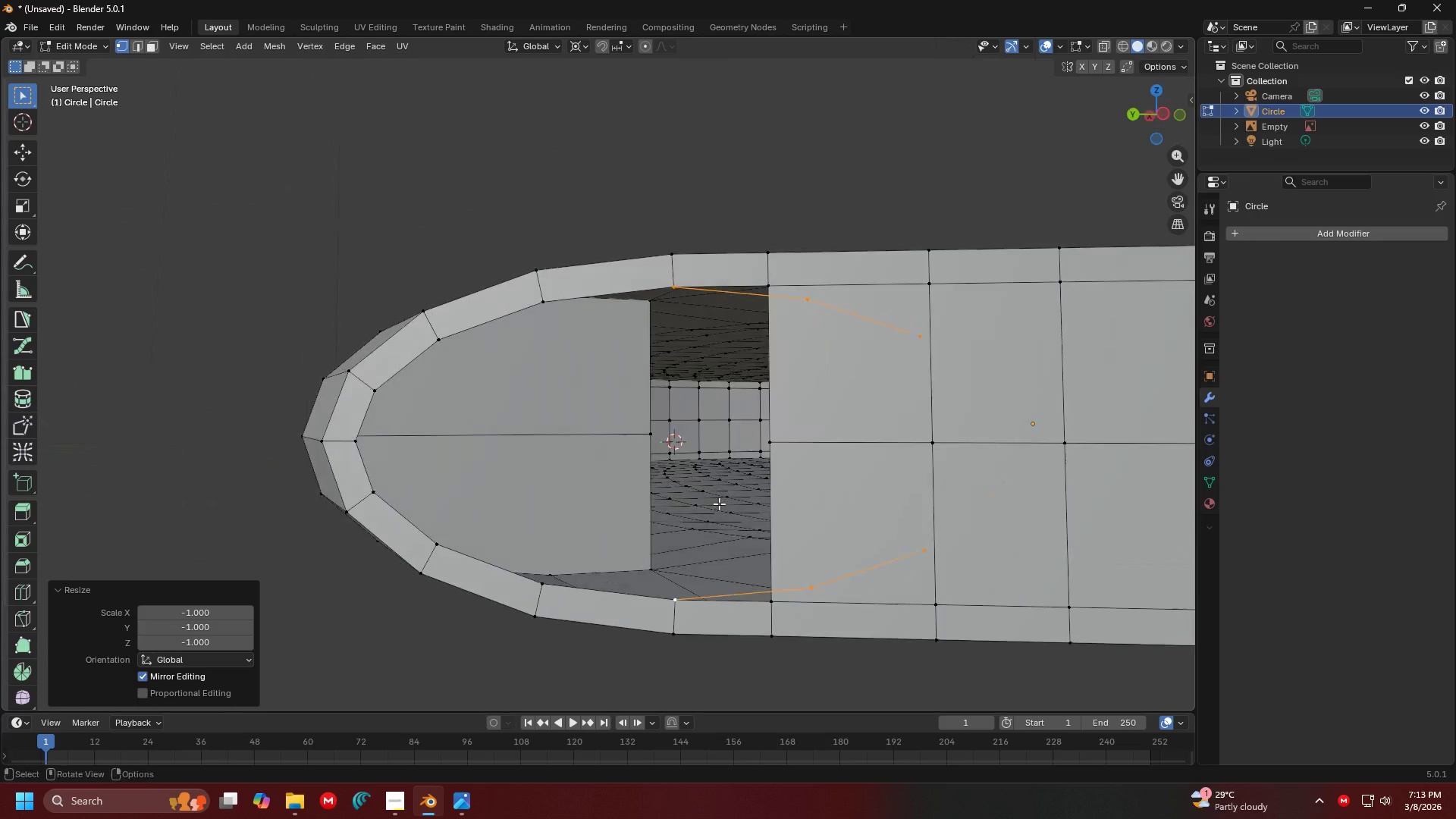 
scroll: coordinate [796, 450], scroll_direction: up, amount: 3.0
 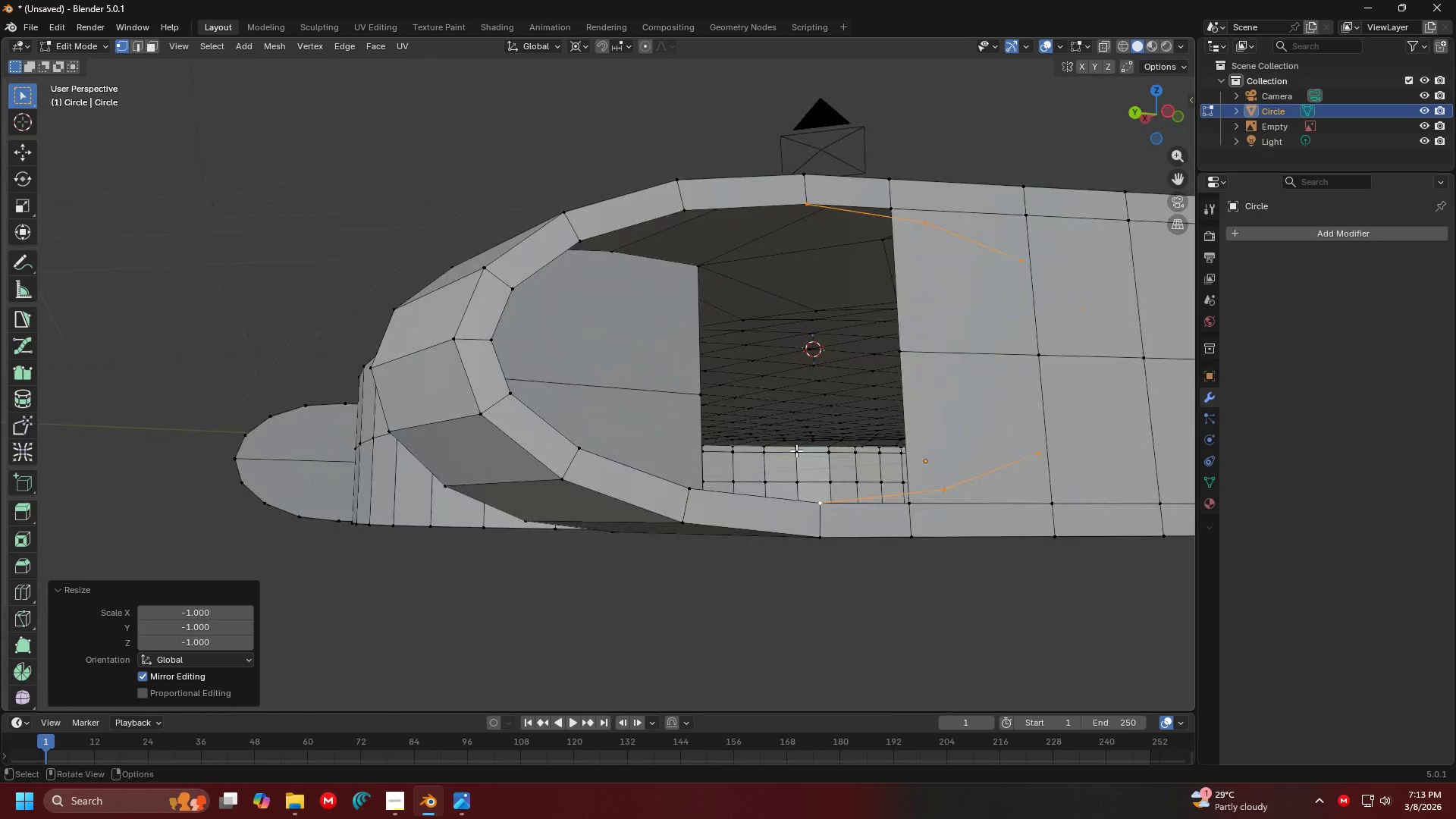 
key(Shift+ShiftLeft)
 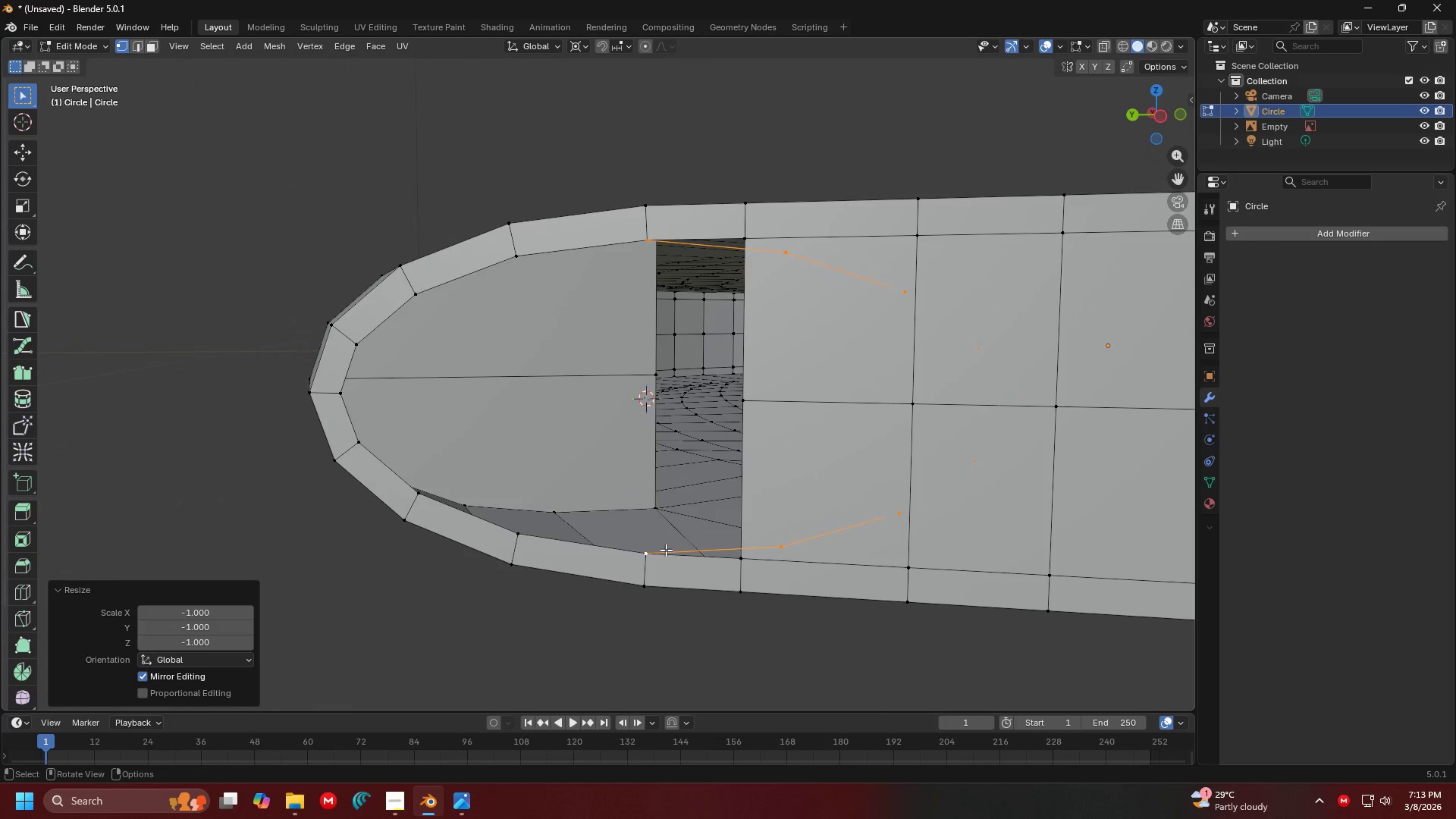 
hold_key(key=ShiftLeft, duration=0.34)
 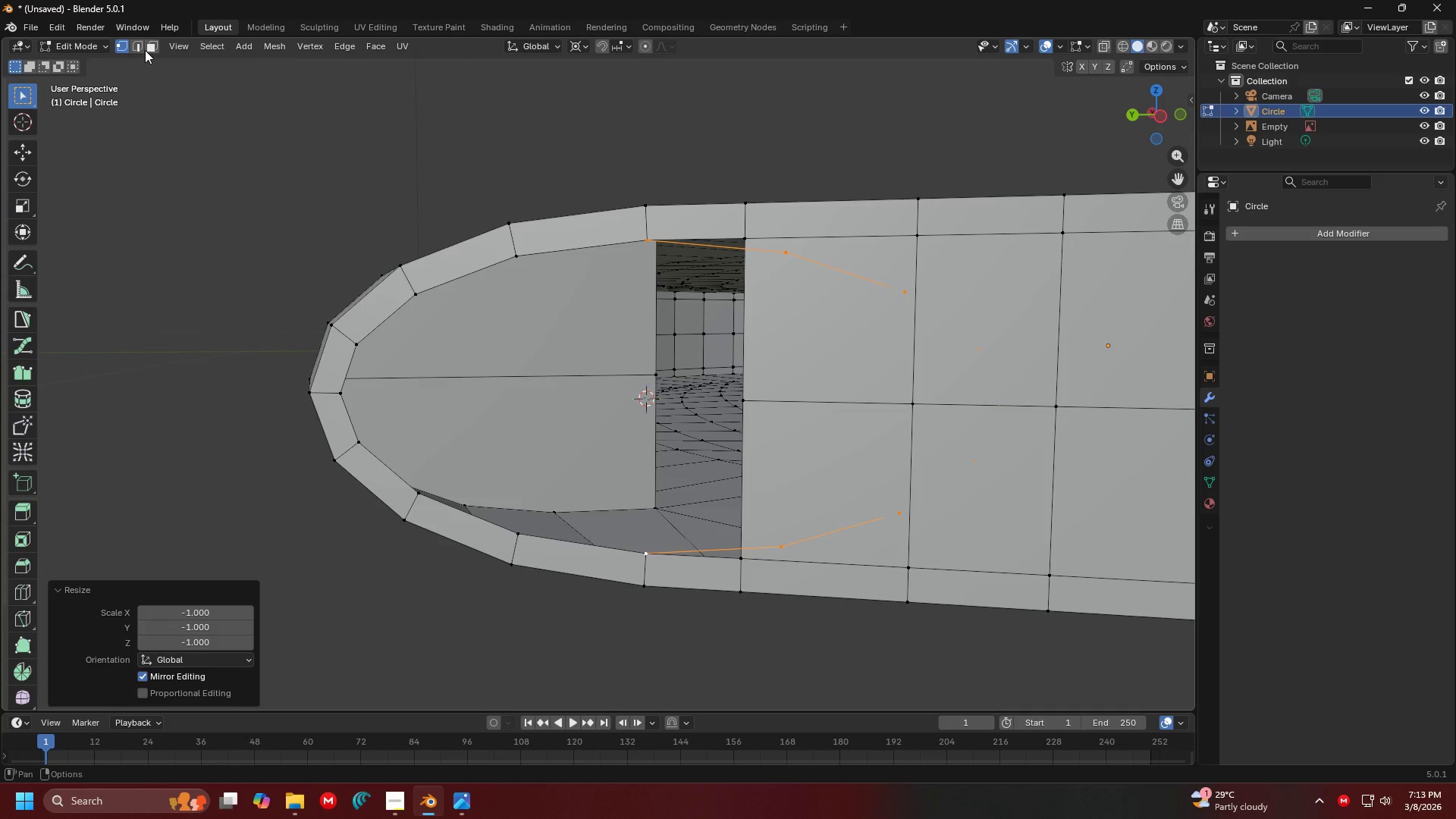 
left_click([142, 49])
 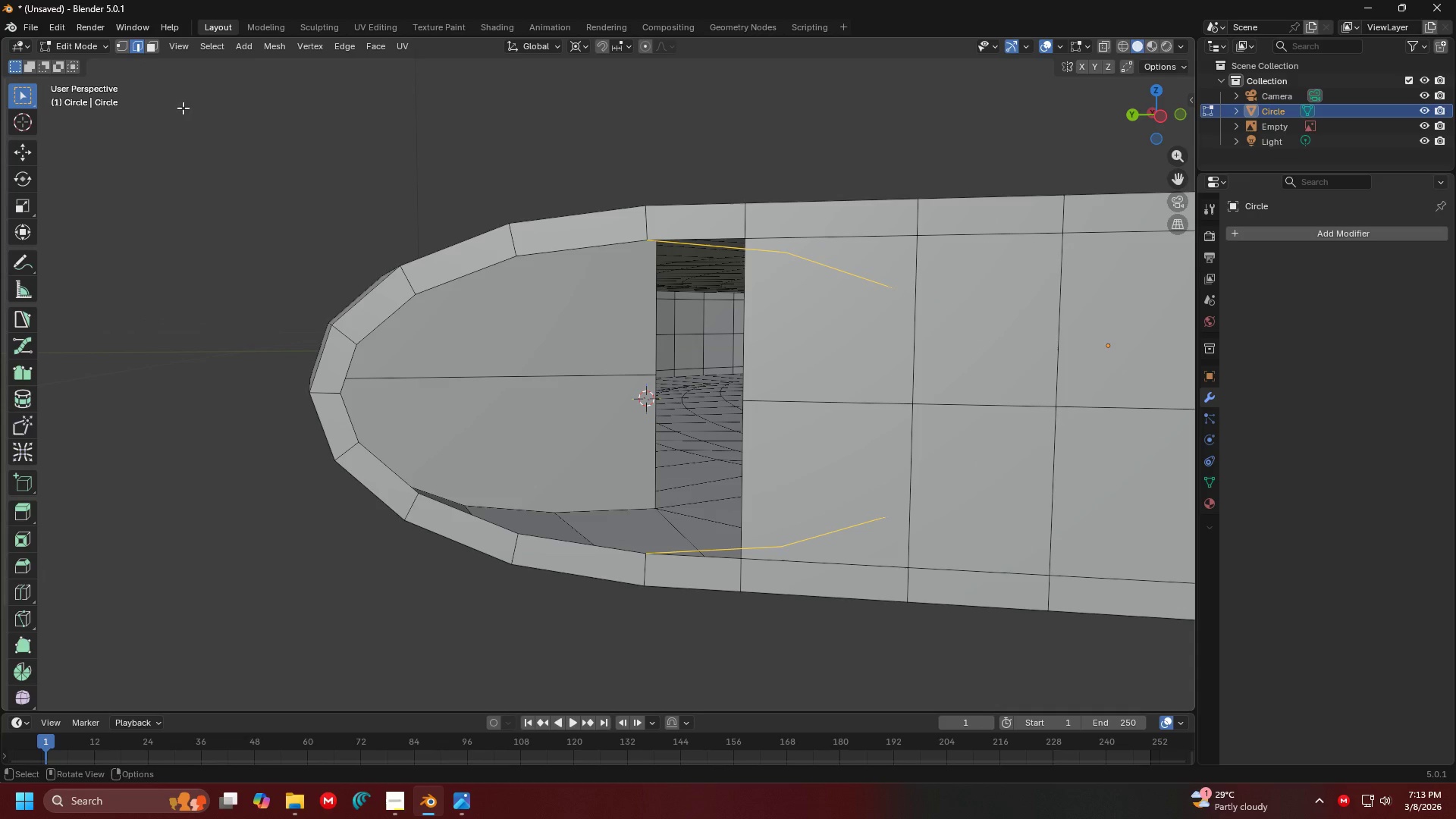 
hold_key(key=ShiftLeft, duration=1.5)
left_click([584, 555])
 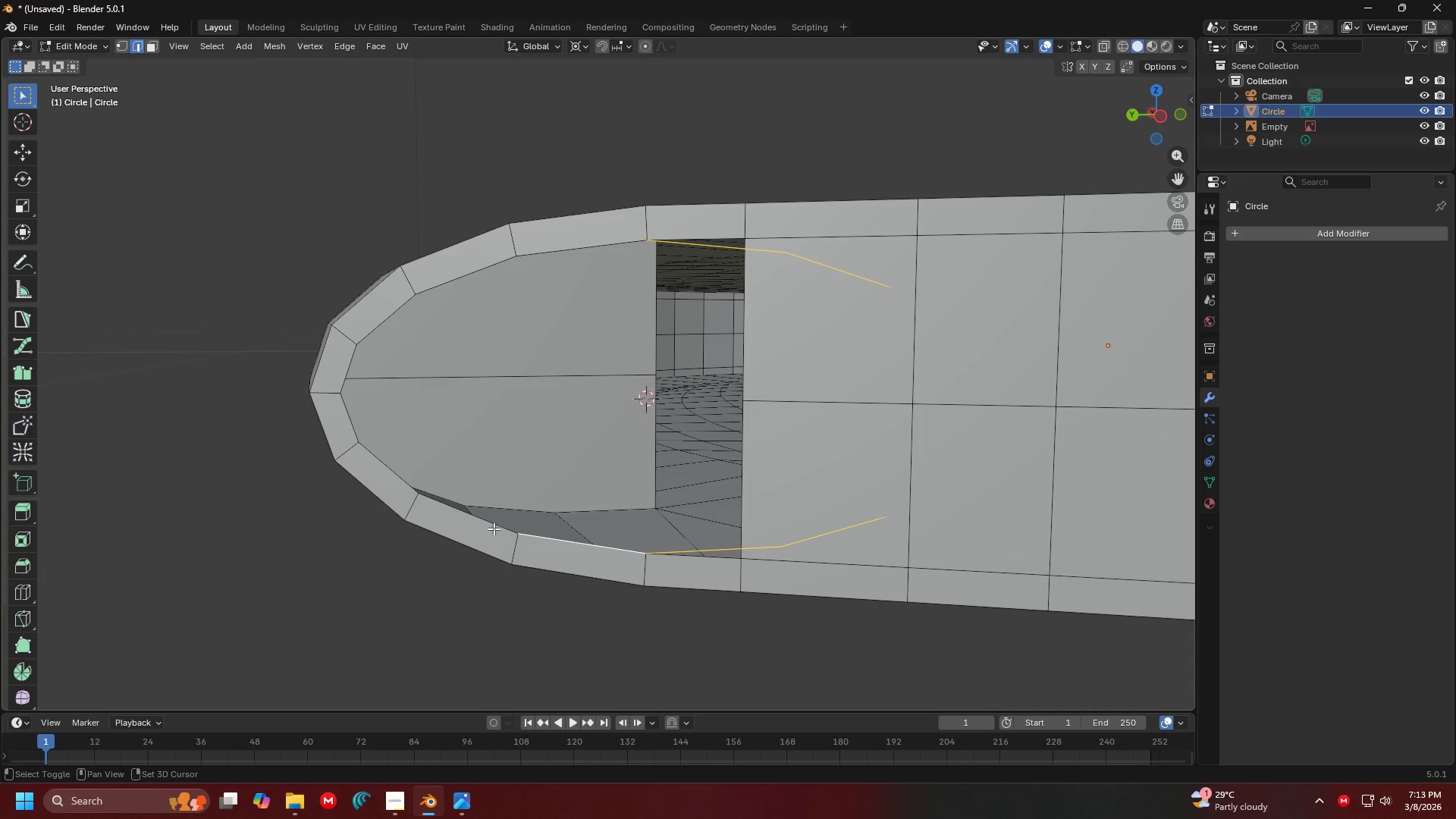 
left_click([480, 521])
 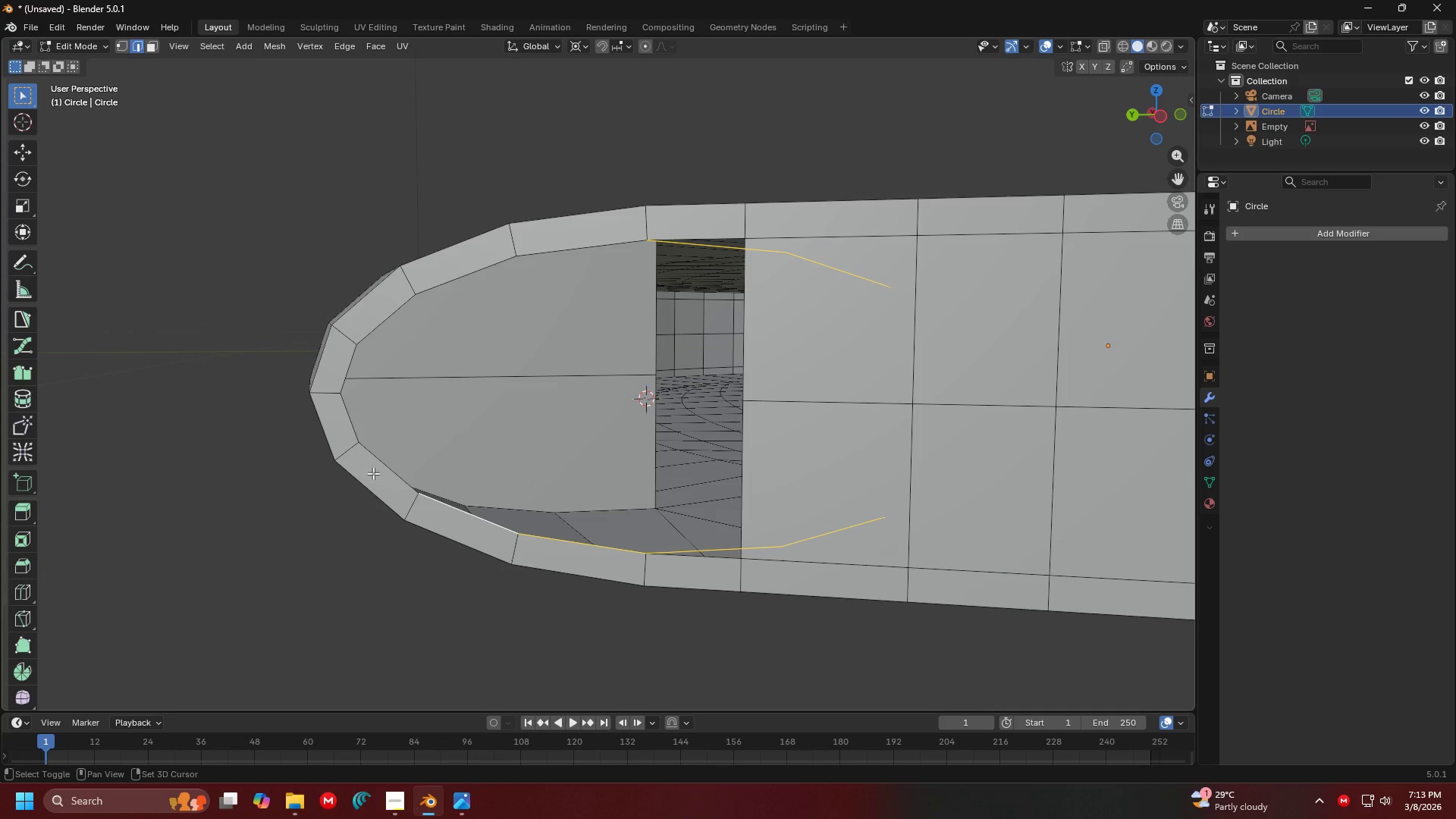 
hold_key(key=ShiftLeft, duration=1.5)
double_click([373, 472])
 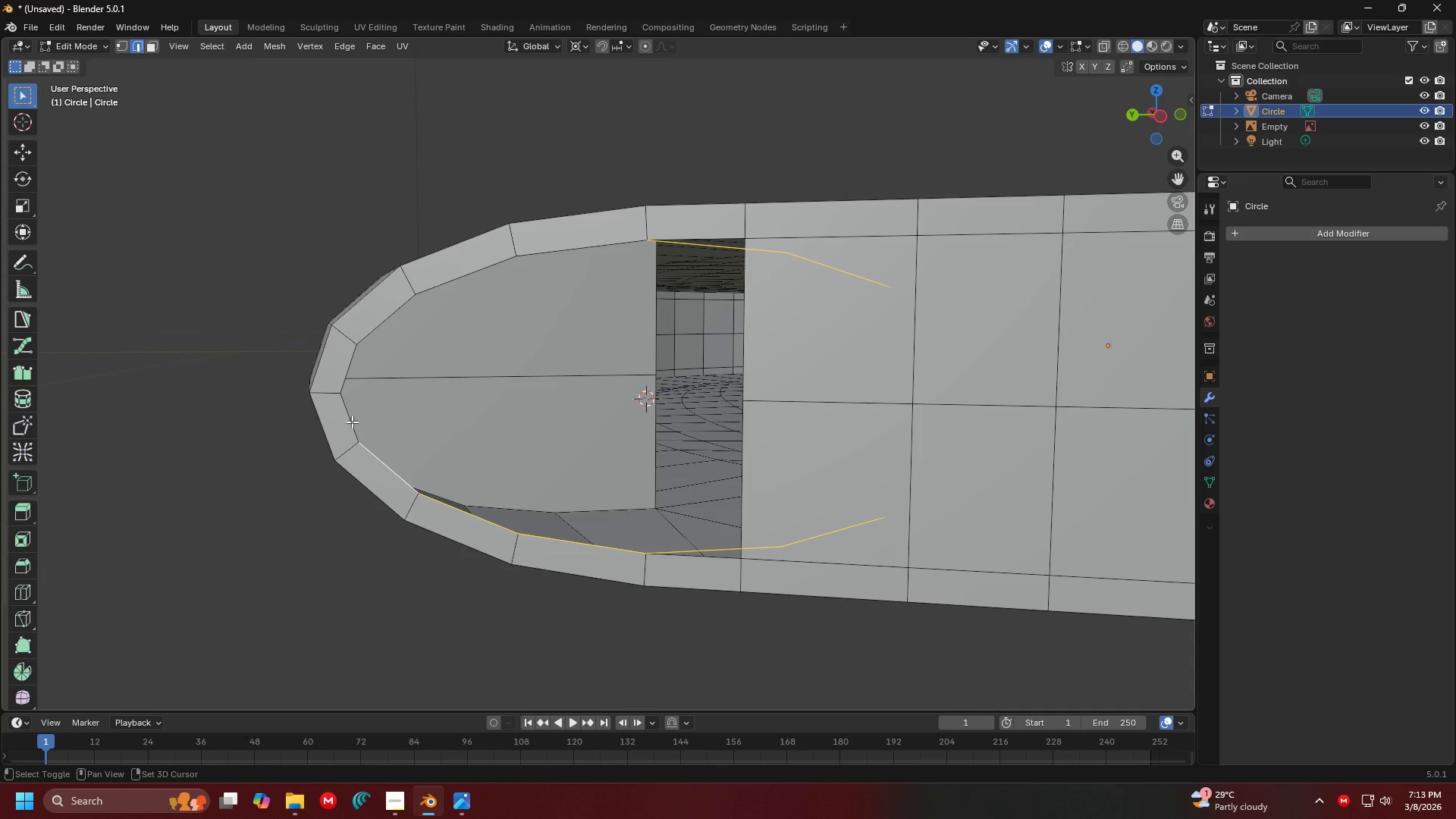 
triple_click([350, 419])
 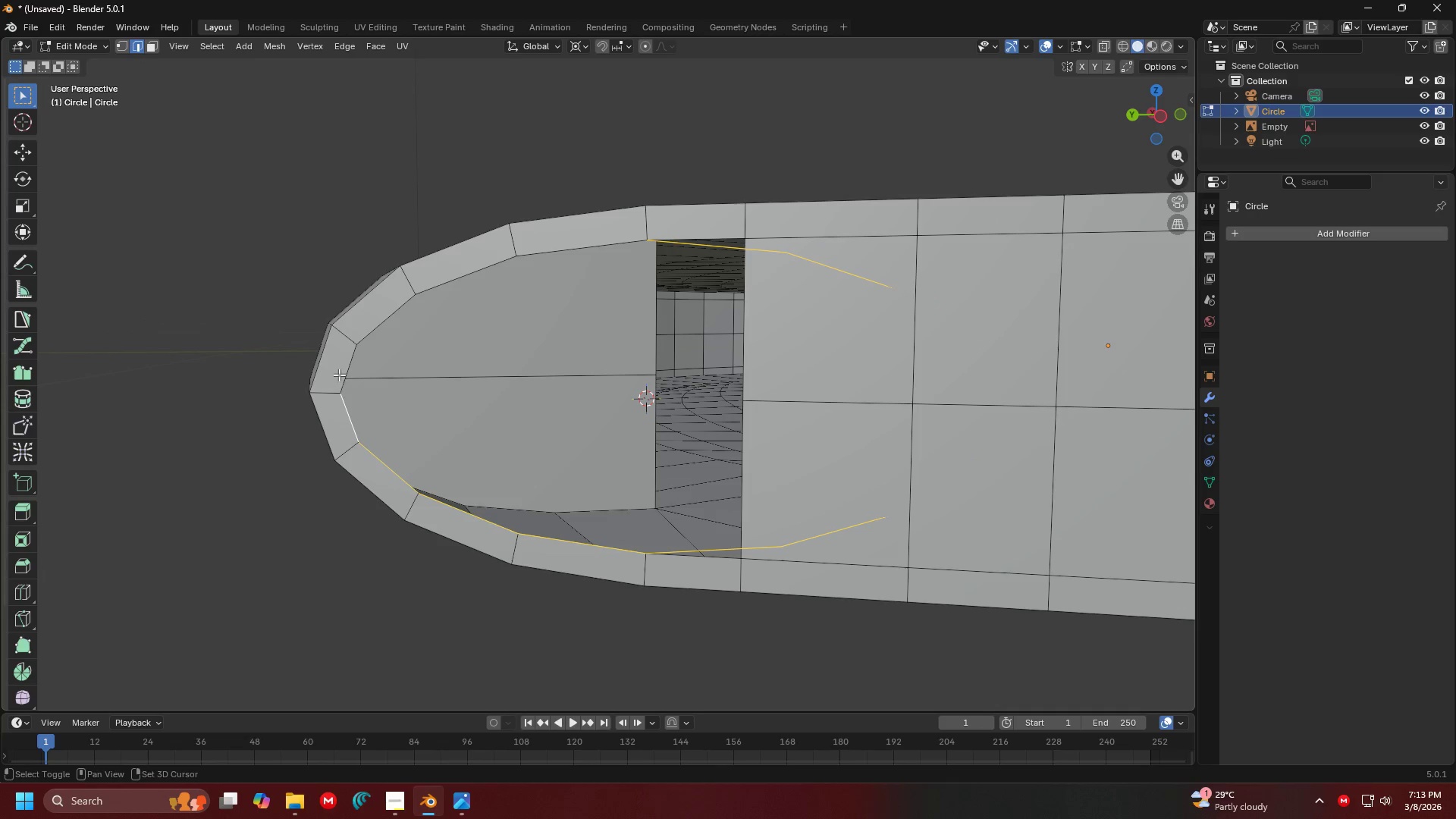 
triple_click([339, 375])
 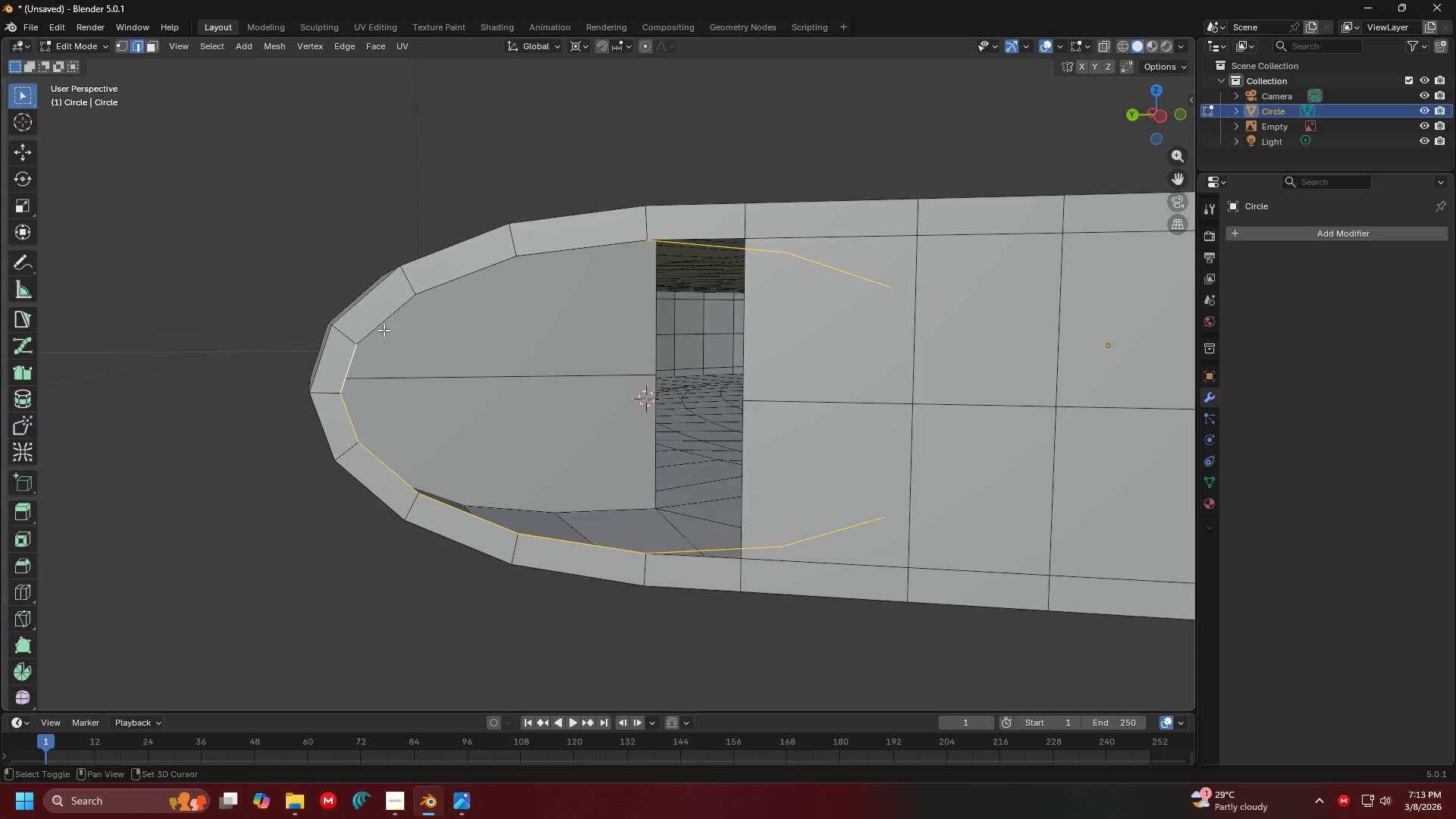 
triple_click([384, 330])
 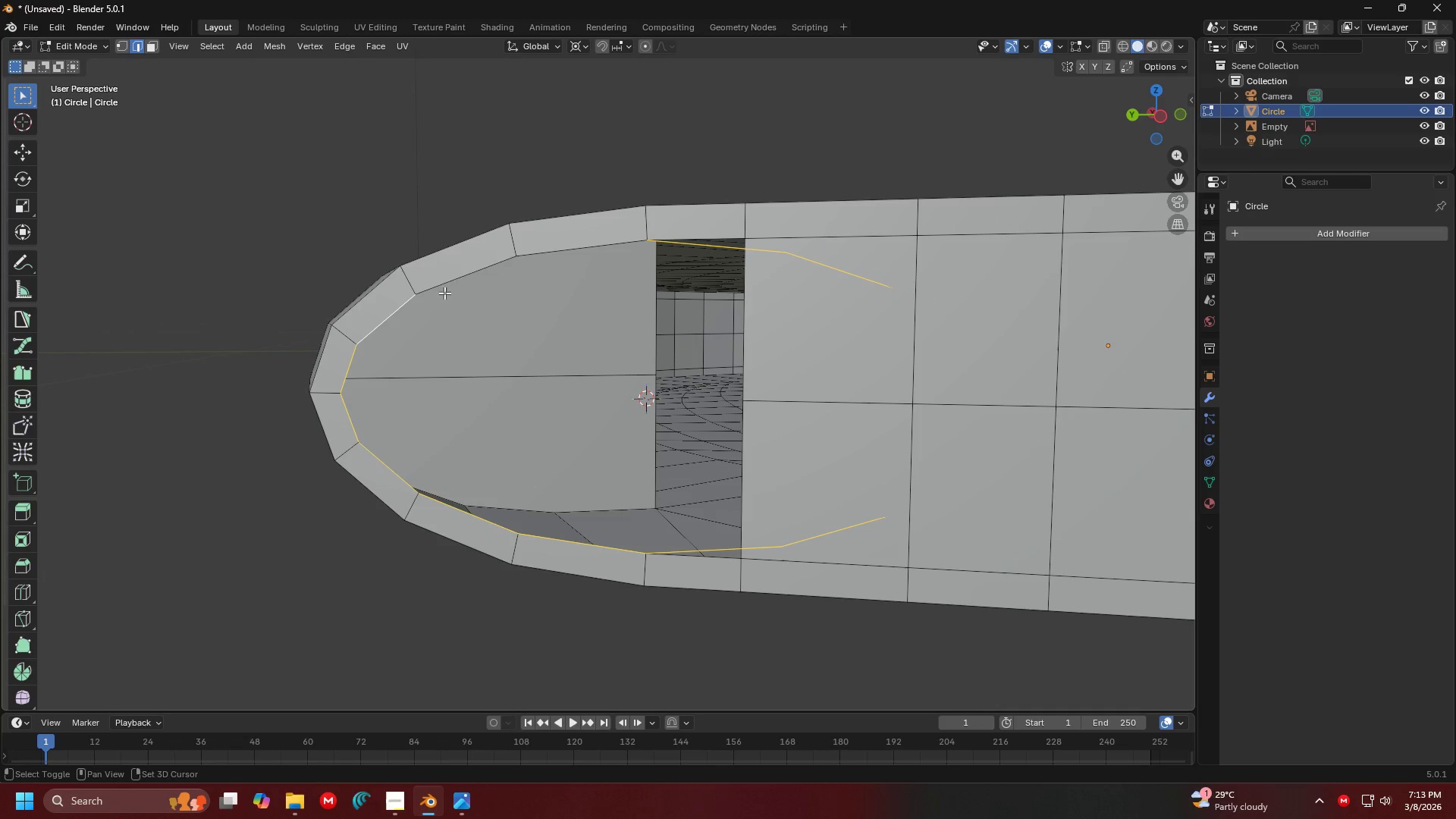 
hold_key(key=ShiftLeft, duration=0.86)
triple_click([454, 285])
 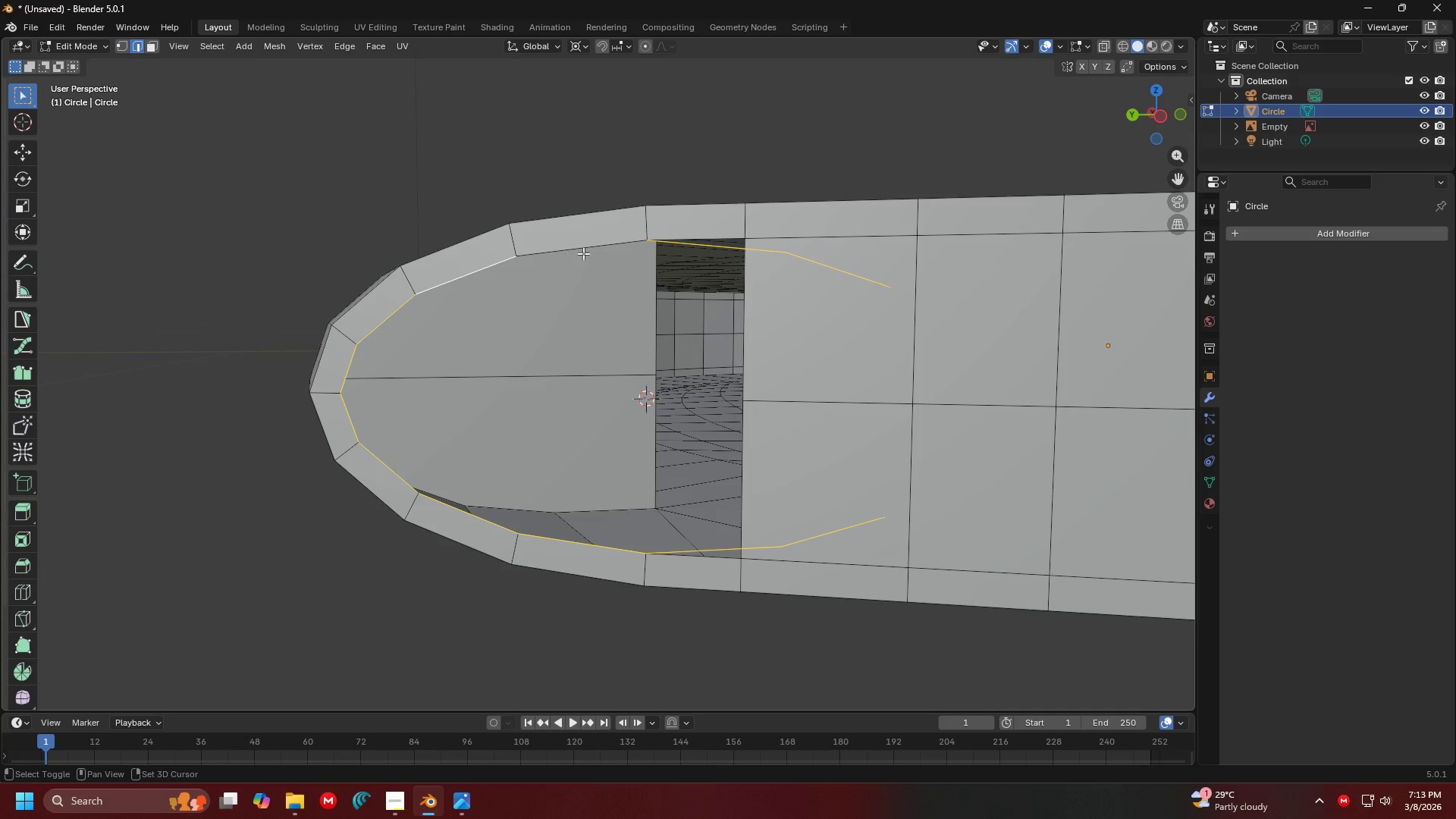 
triple_click([584, 253])
 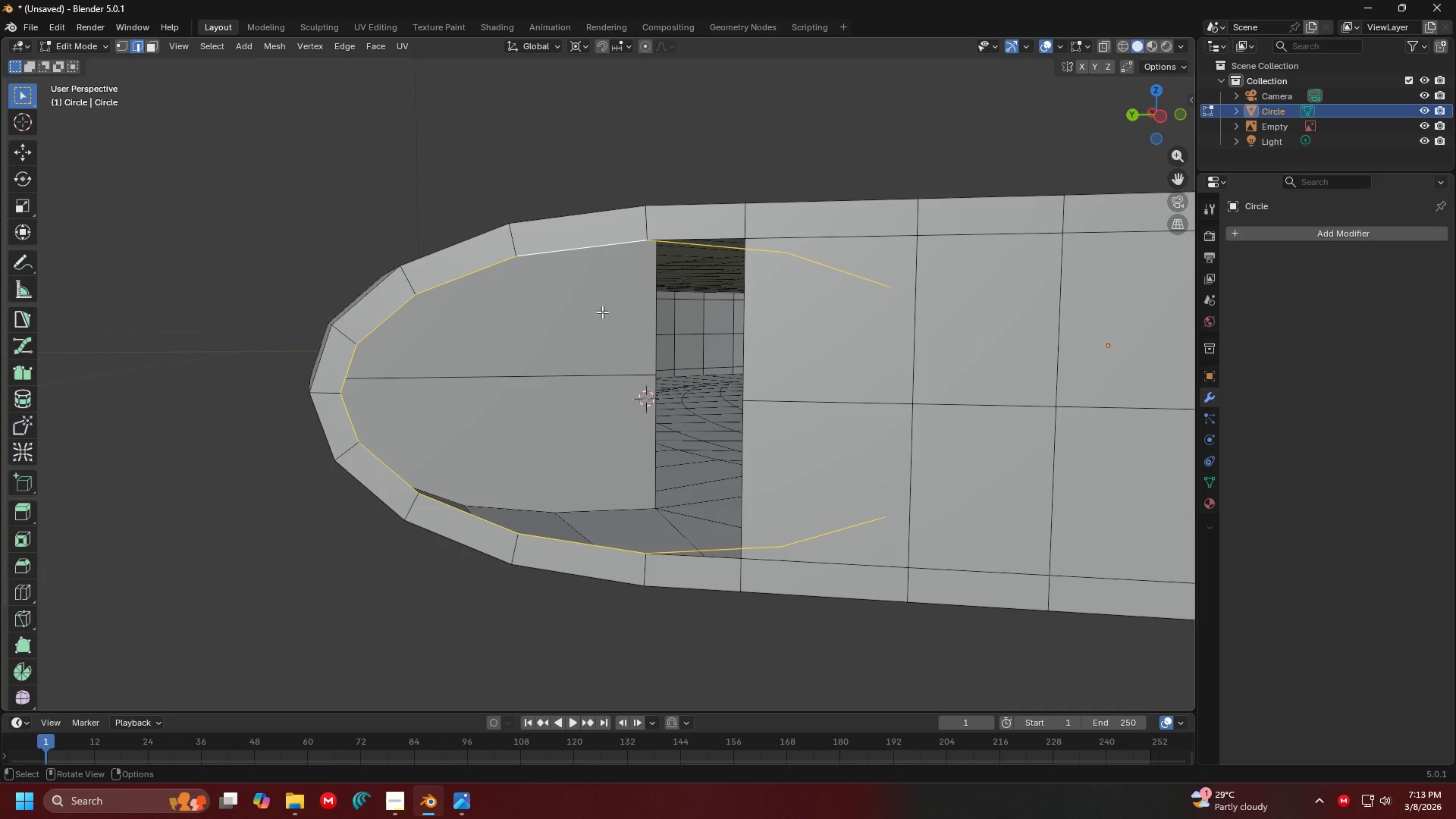 
key(P)
 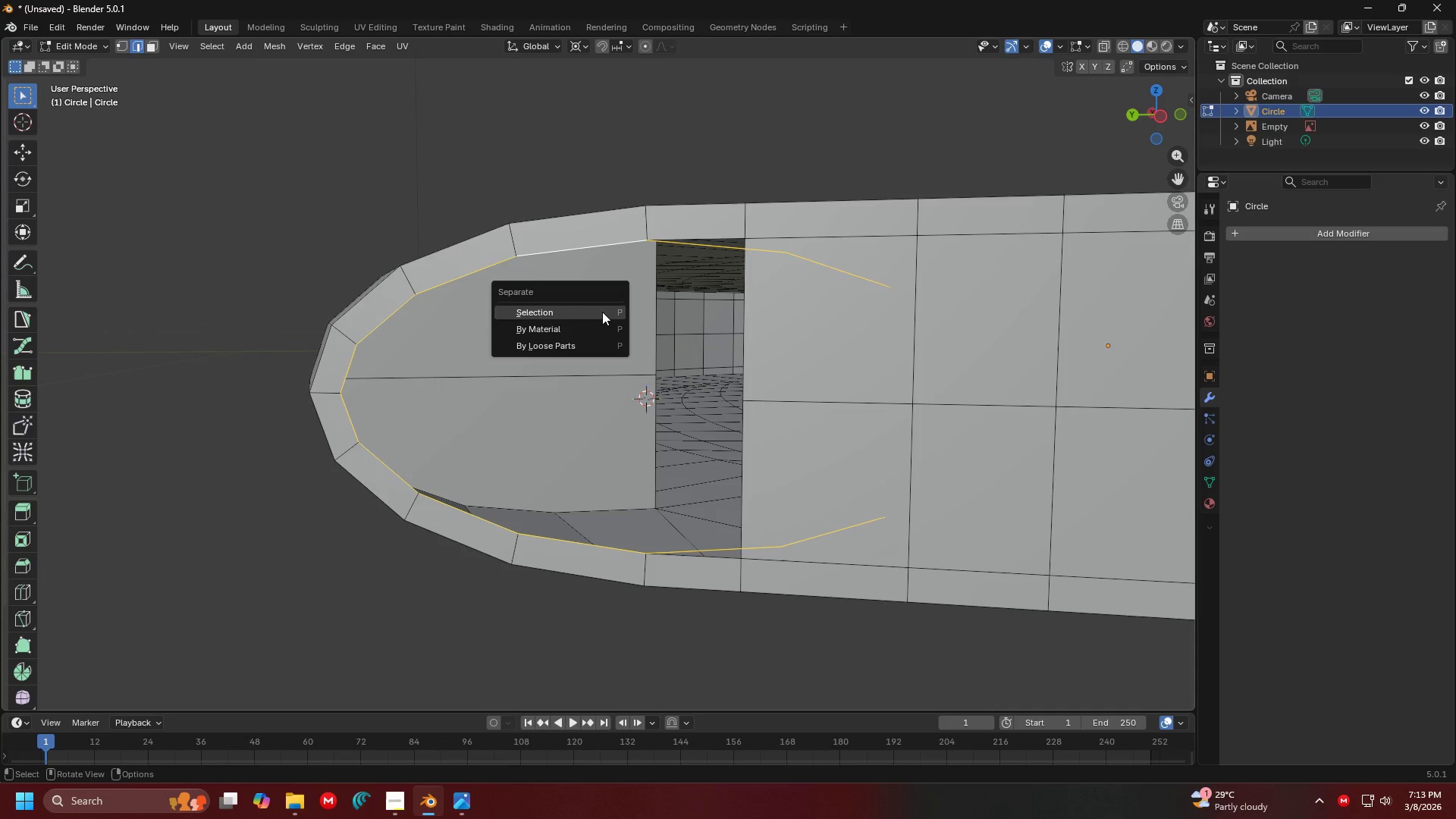 
left_click([602, 312])
 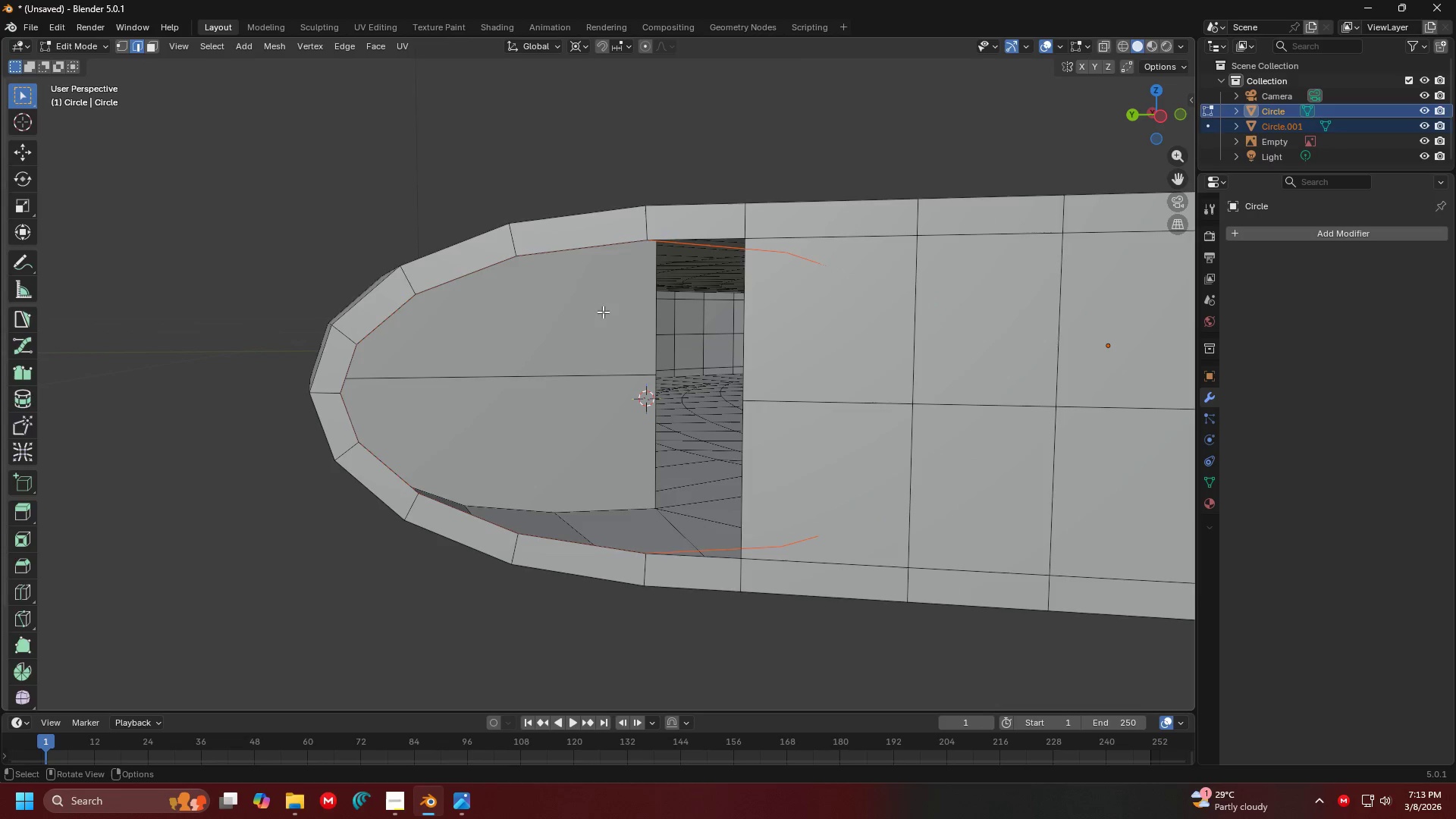 
key(Tab)
 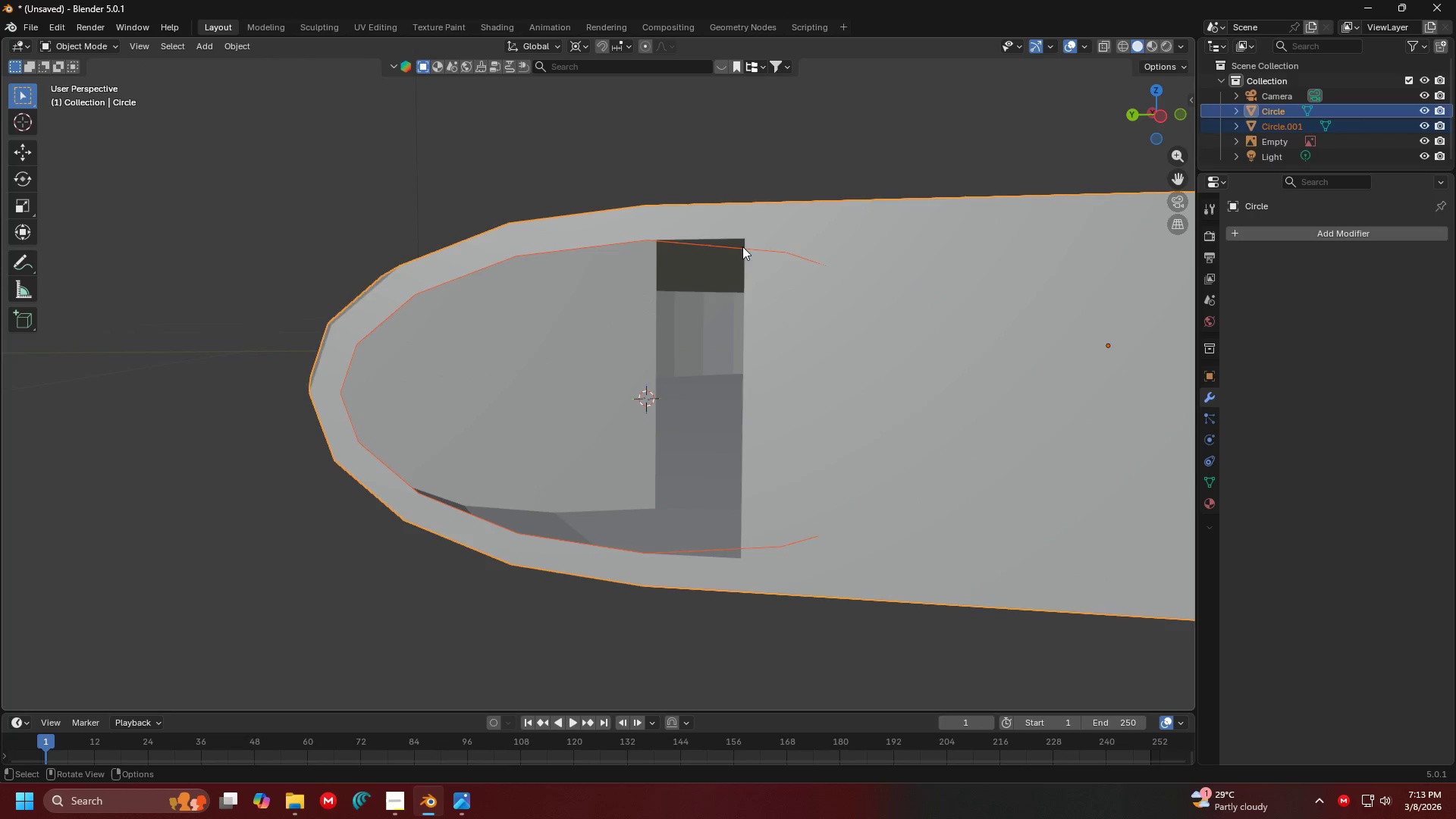 
left_click([742, 245])
 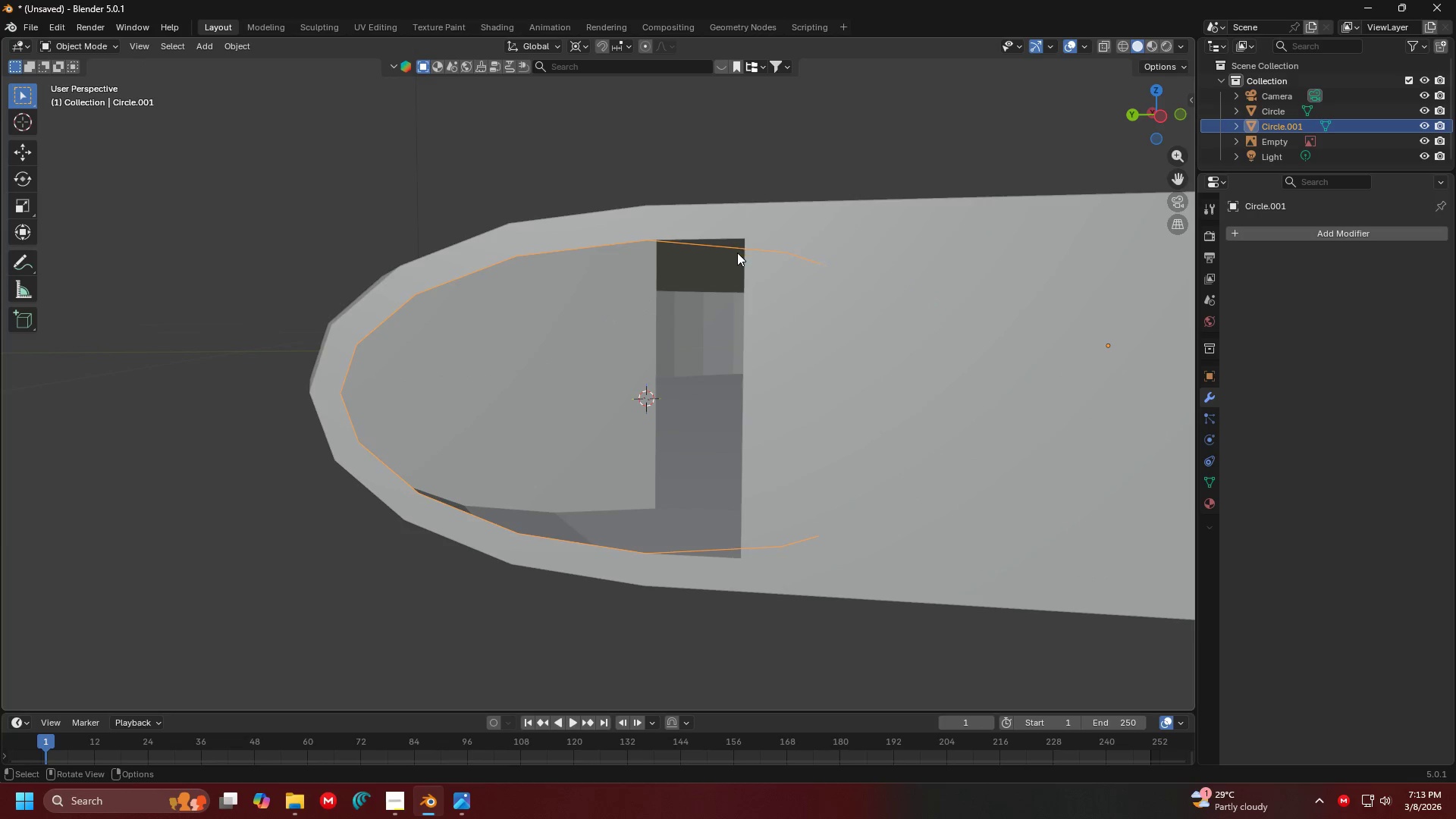 
key(Tab)
type(am)
 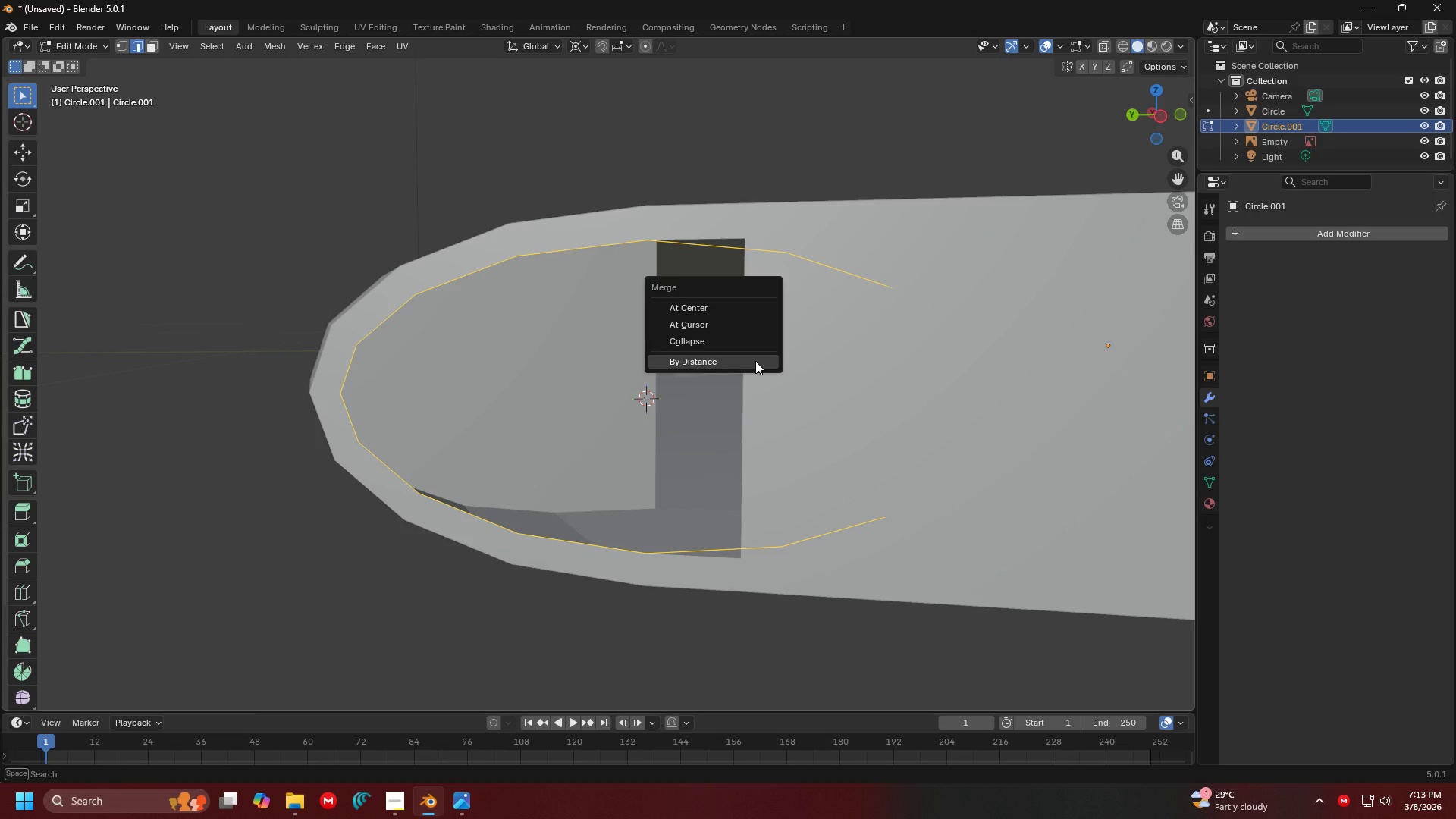 
left_click([755, 361])
 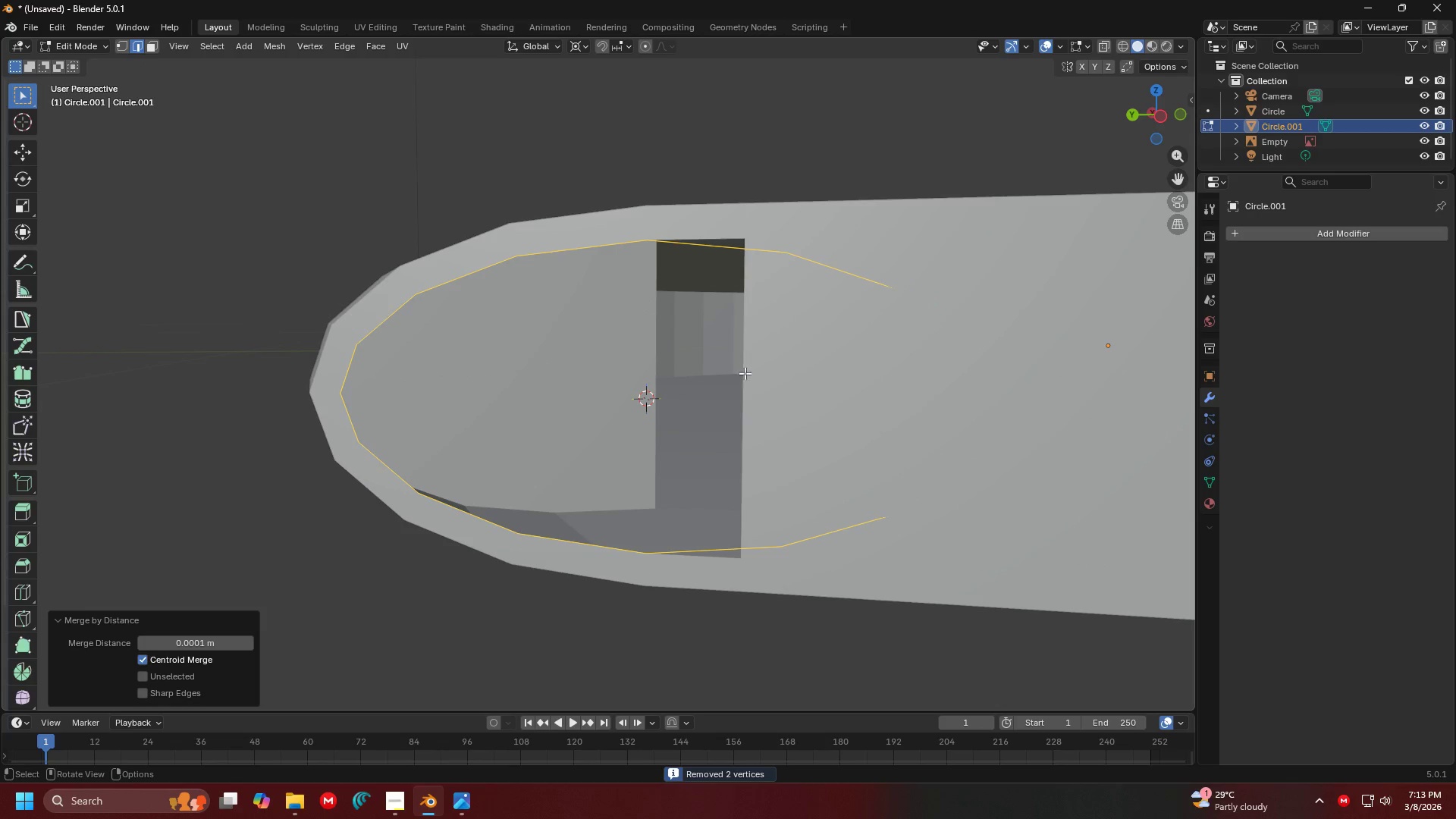 
key(Tab)
 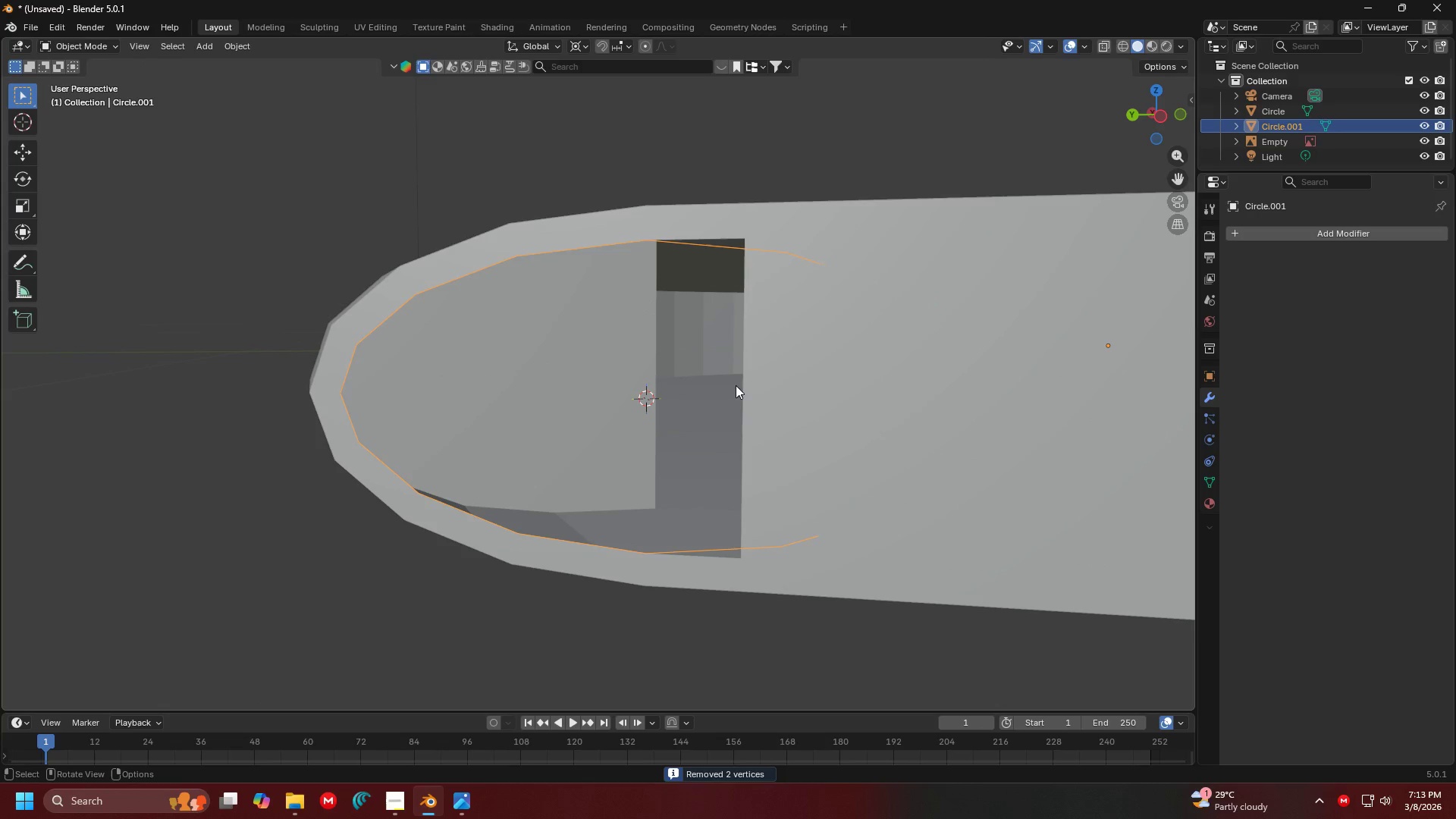 
key(Tab)
 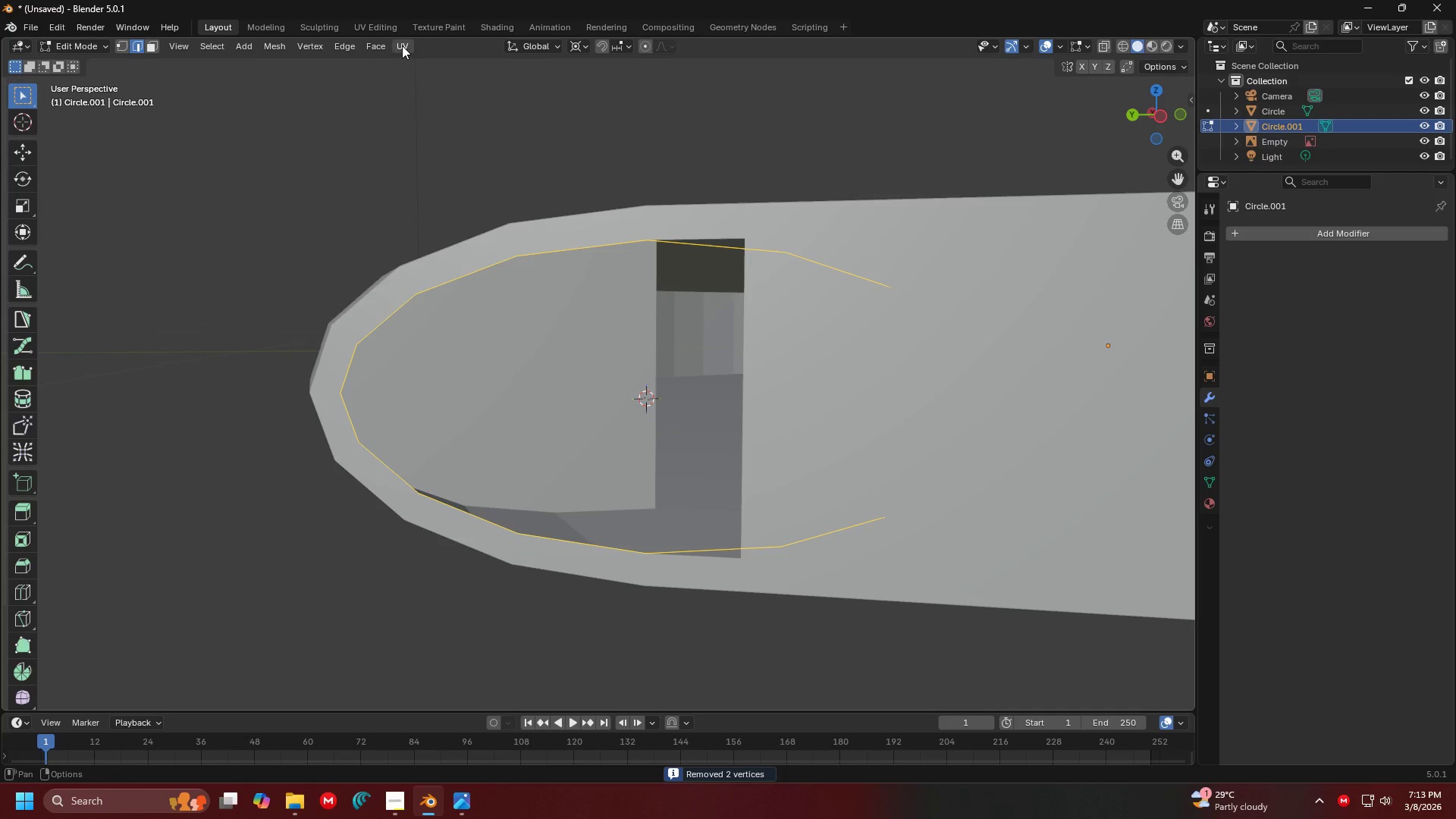 
double_click([384, 44])
 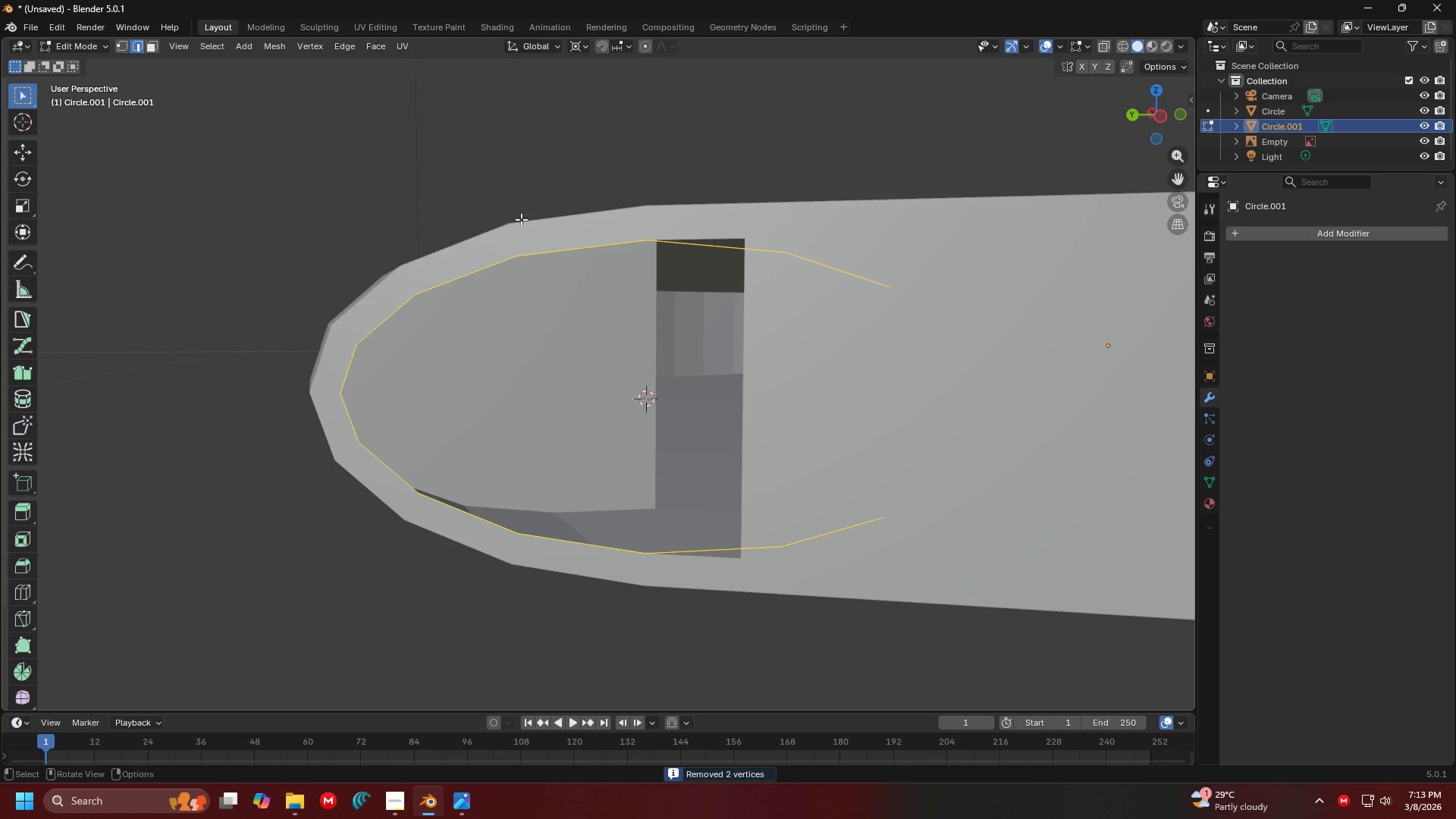 
key(Shift+ShiftLeft)
 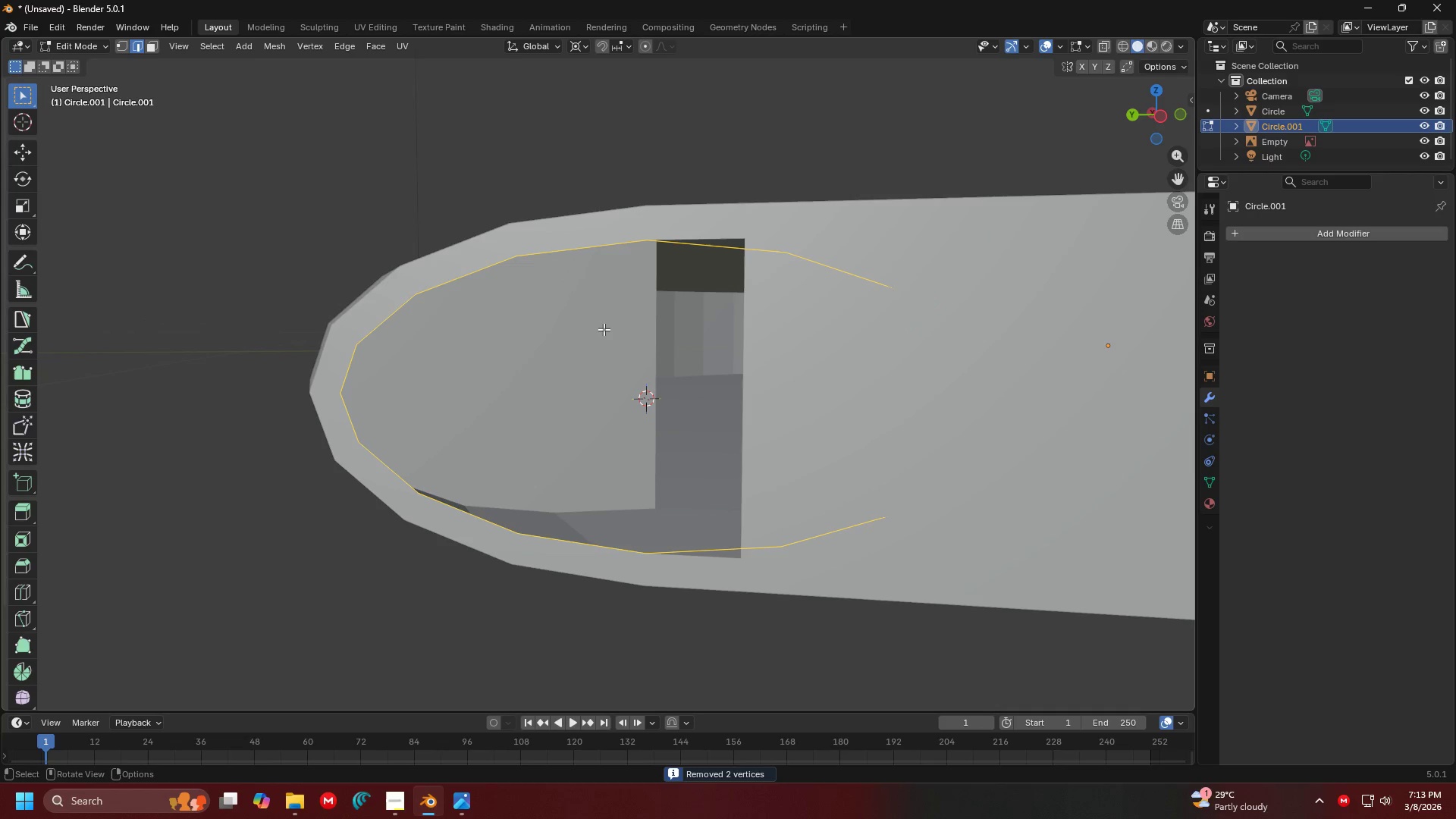 
key(Control+ControlLeft)
 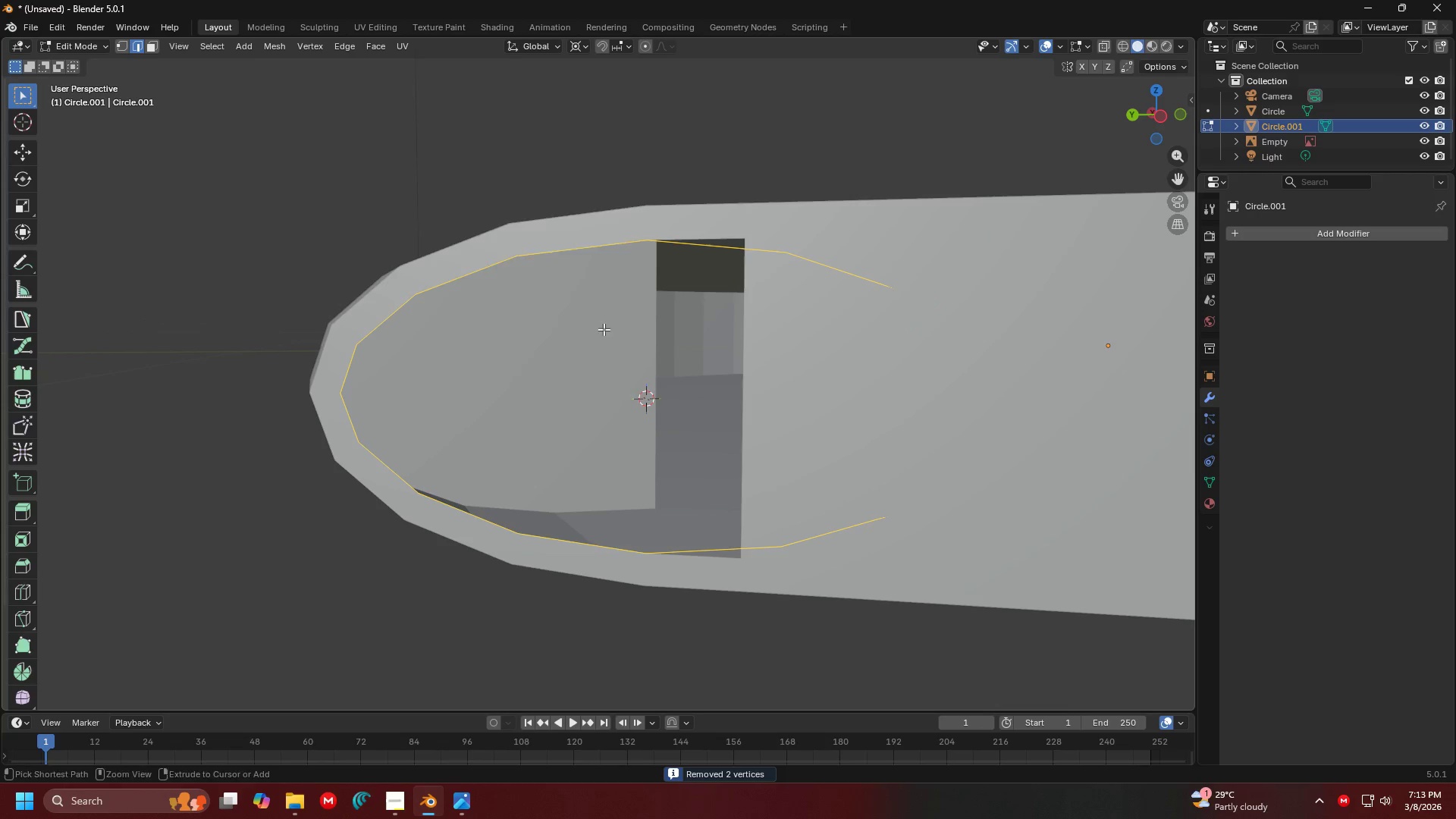 
key(Control+F)
 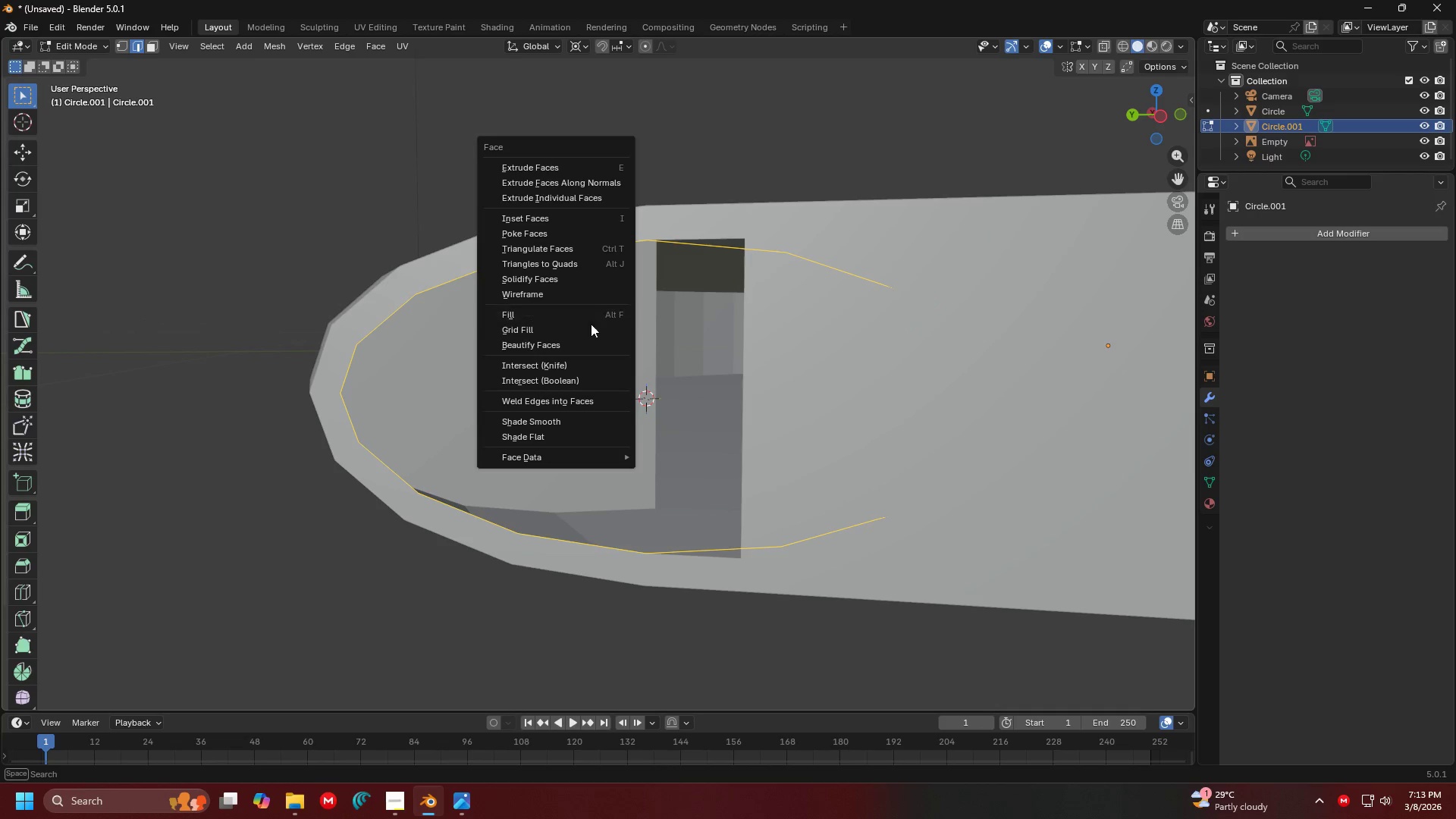 
left_click([590, 326])
 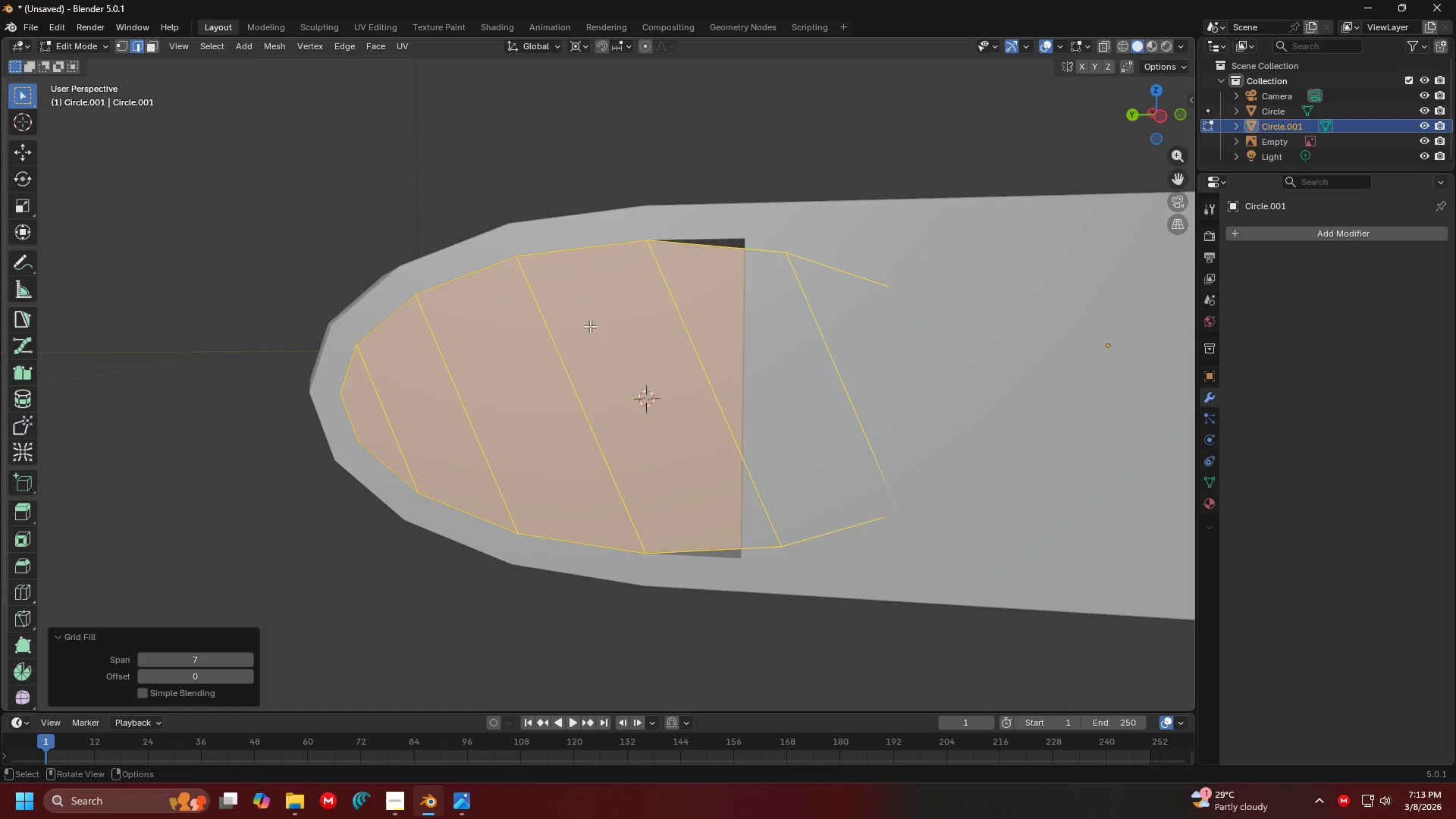 
key(Shift+ShiftLeft)
 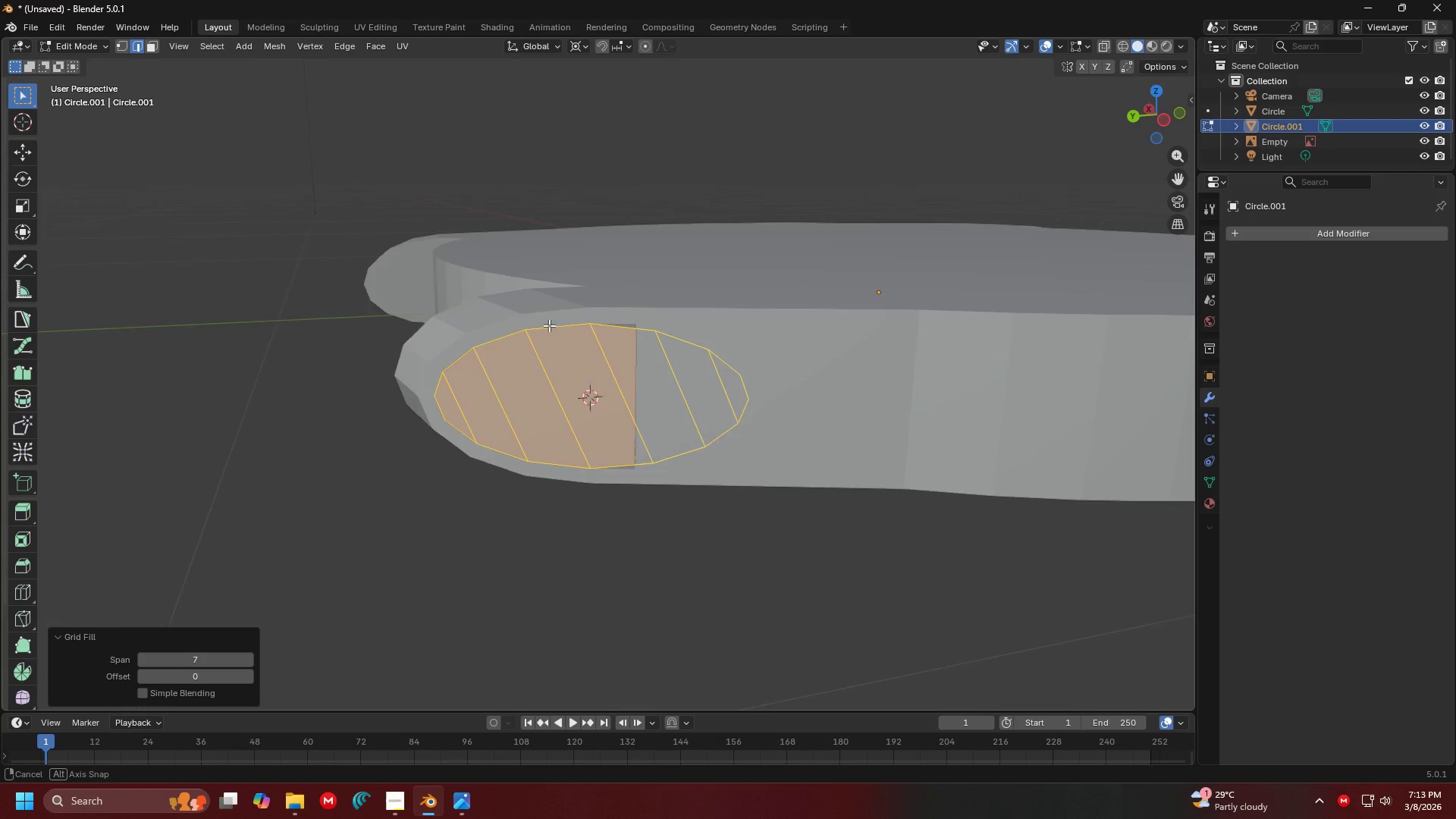 
scroll: coordinate [590, 326], scroll_direction: down, amount: 3.0
 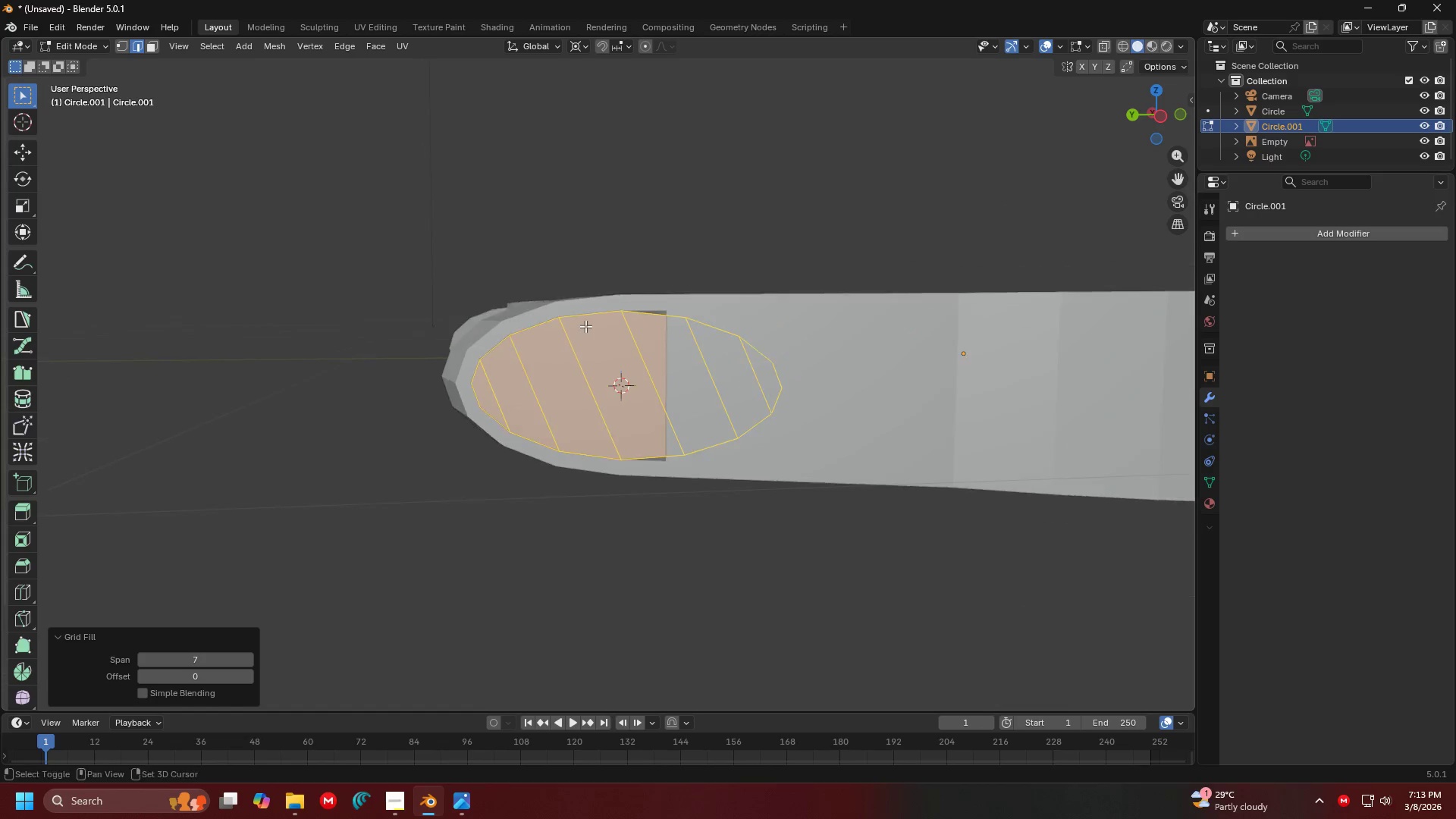 
key(Control+ControlLeft)
 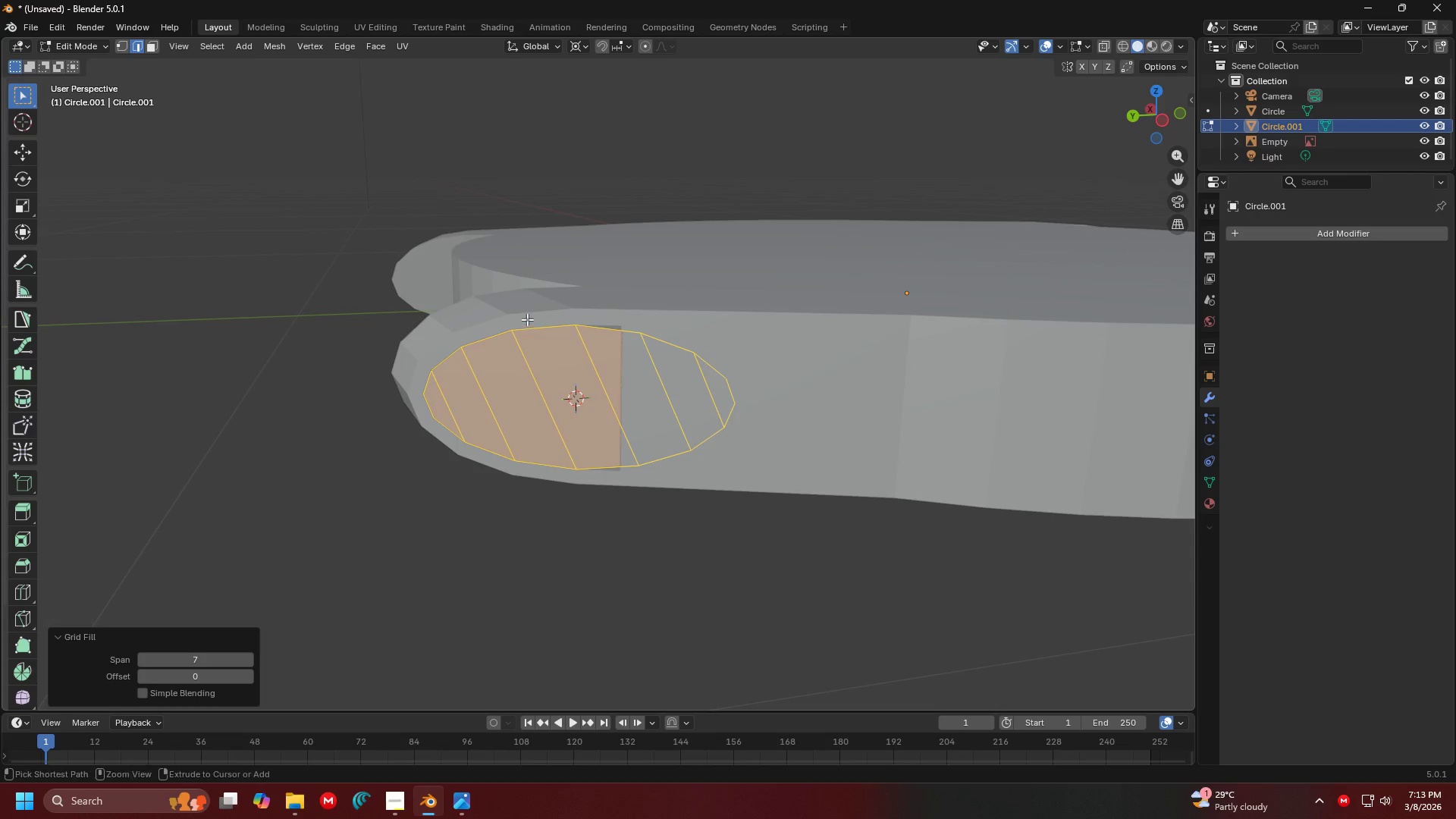 
key(Control+Z)
 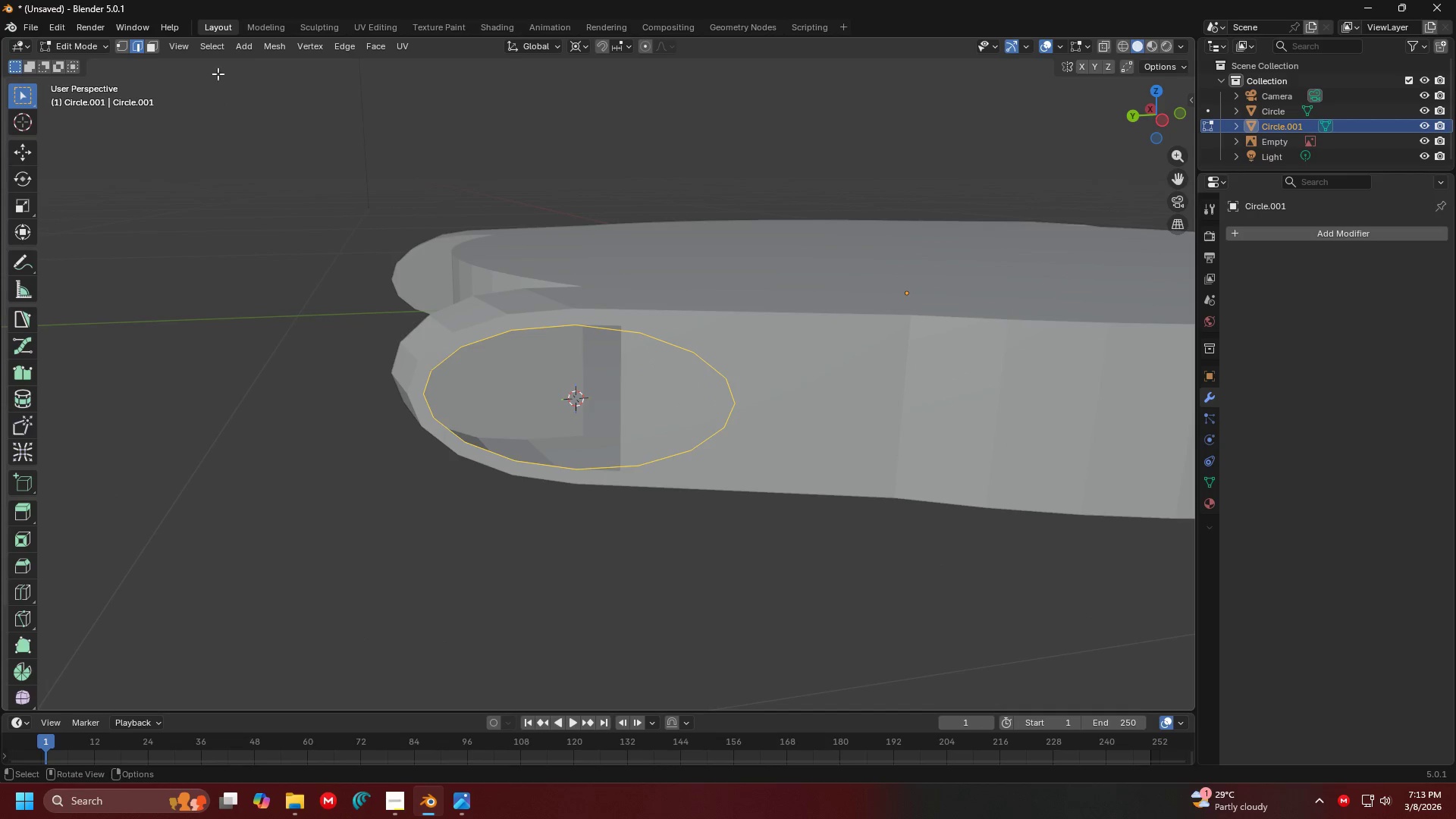 
key(Tab)
 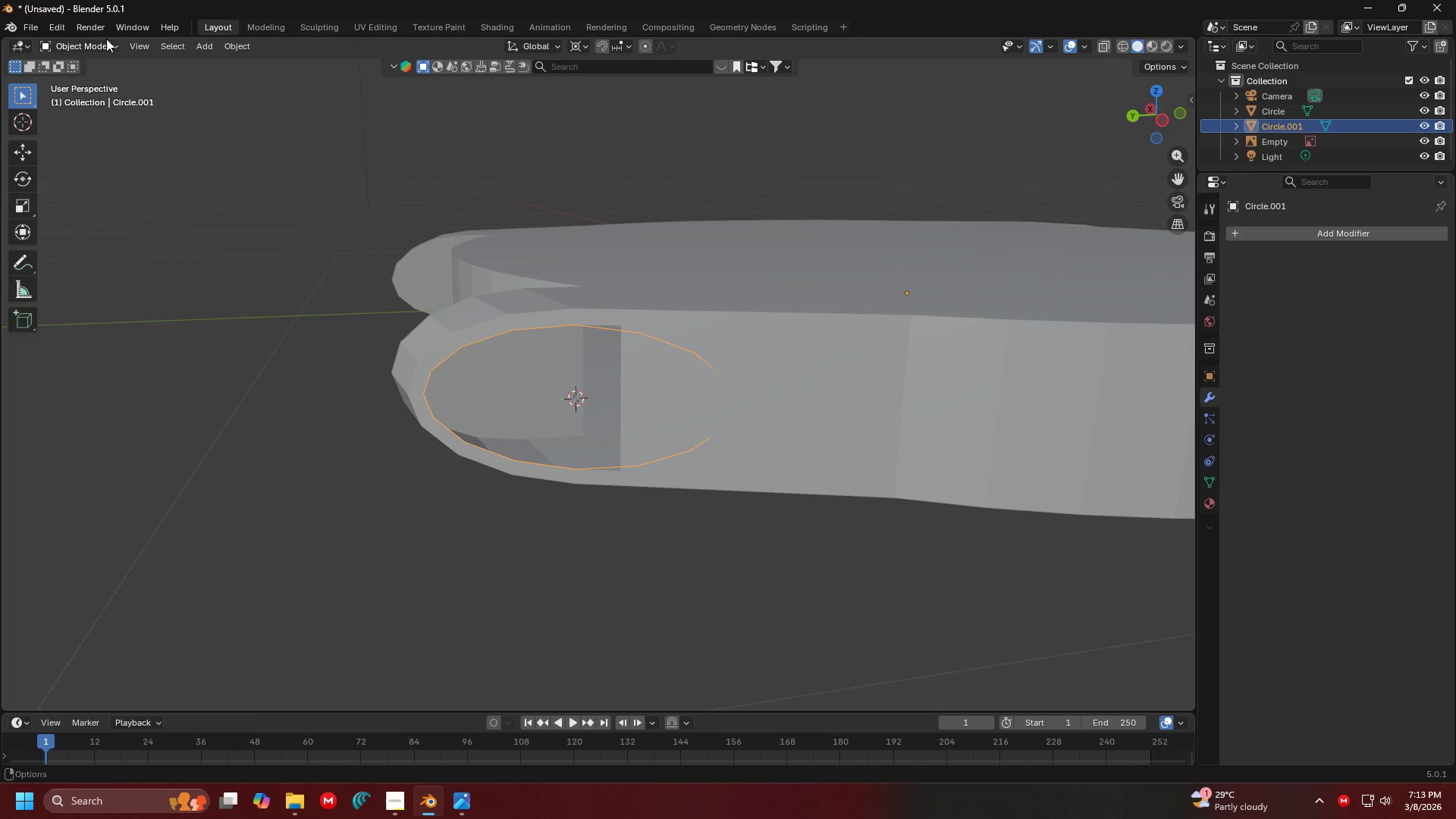 
key(Control+ControlLeft)
 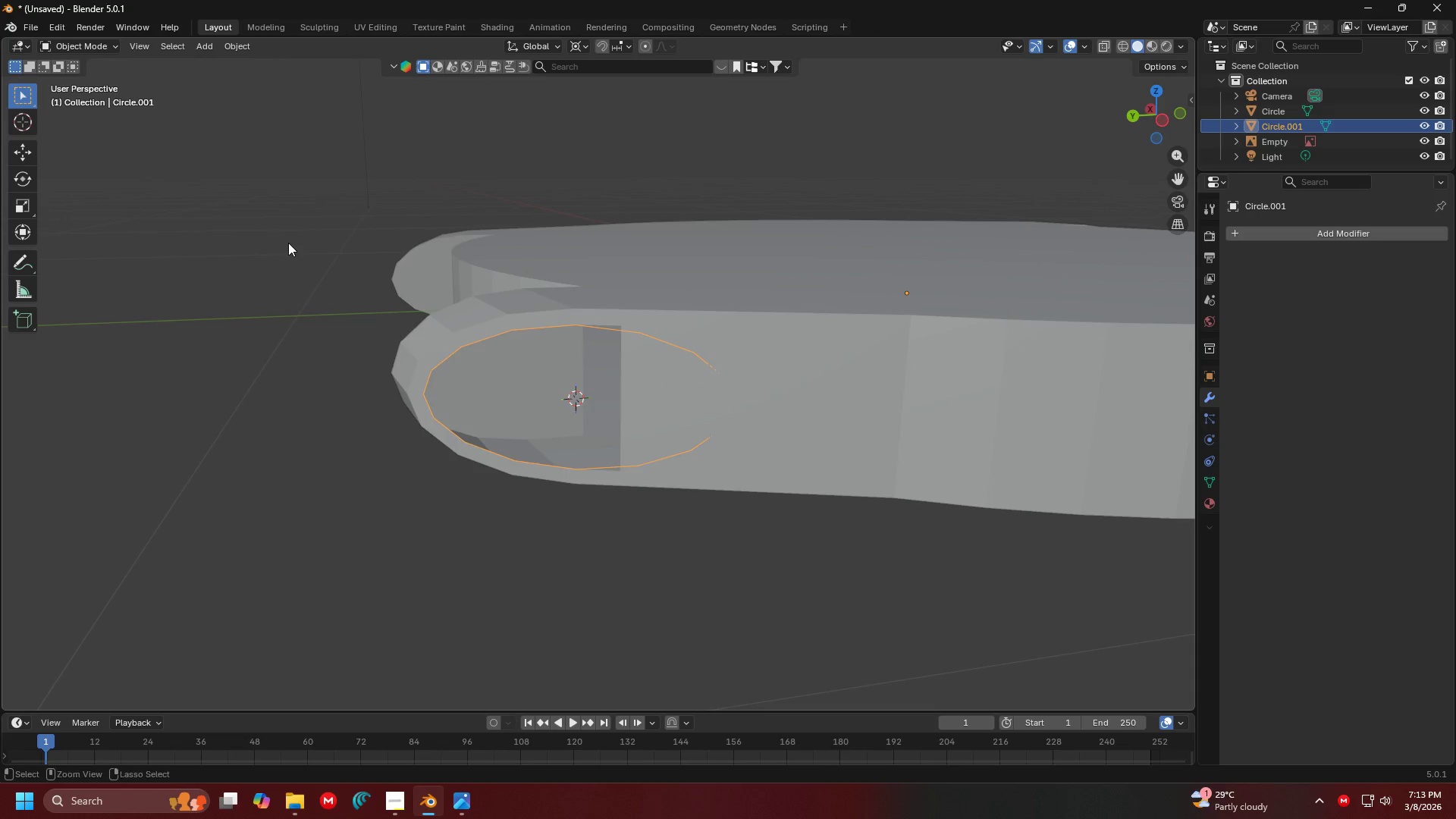 
key(Control+S)
 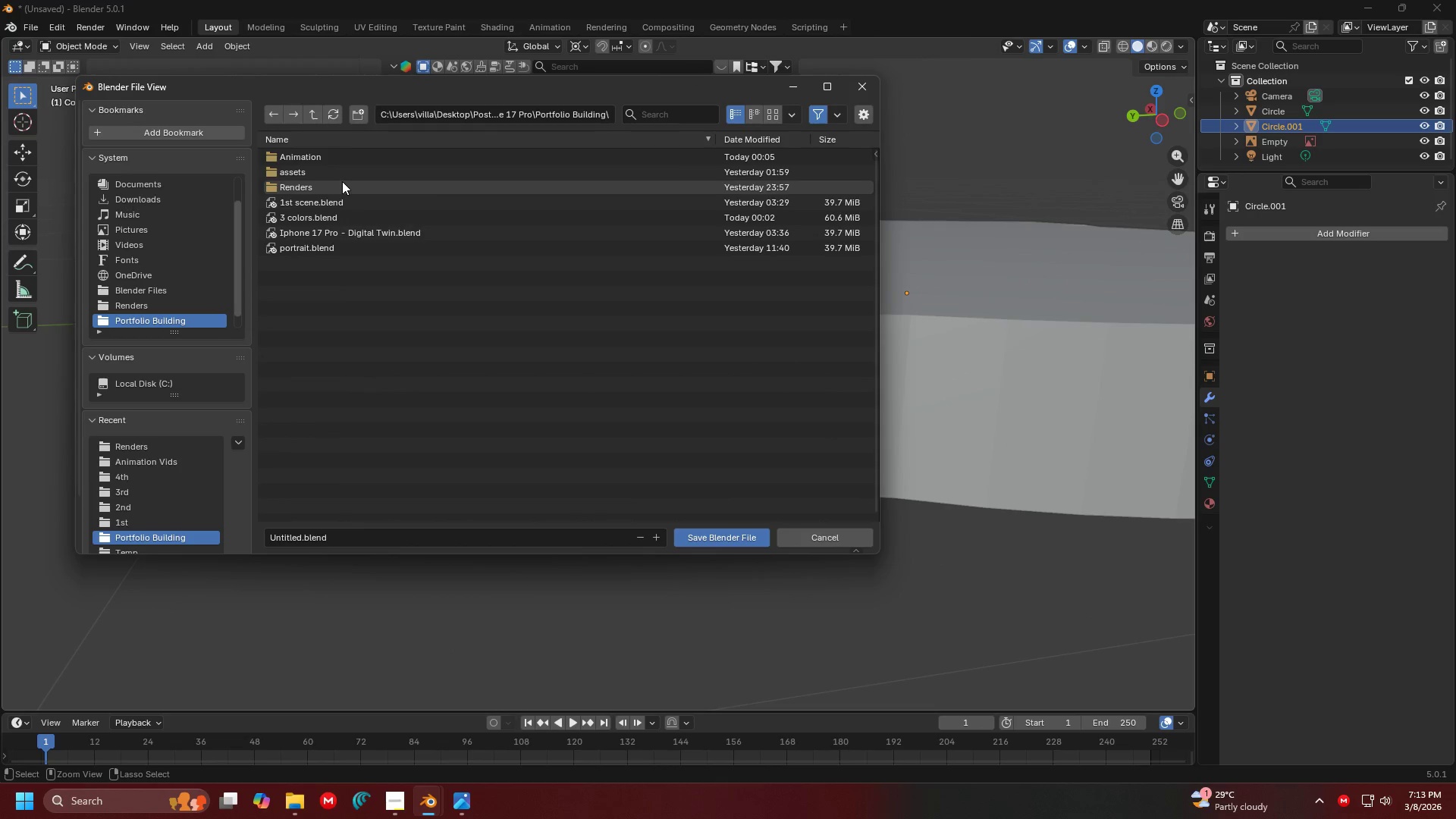 
left_click([317, 118])
 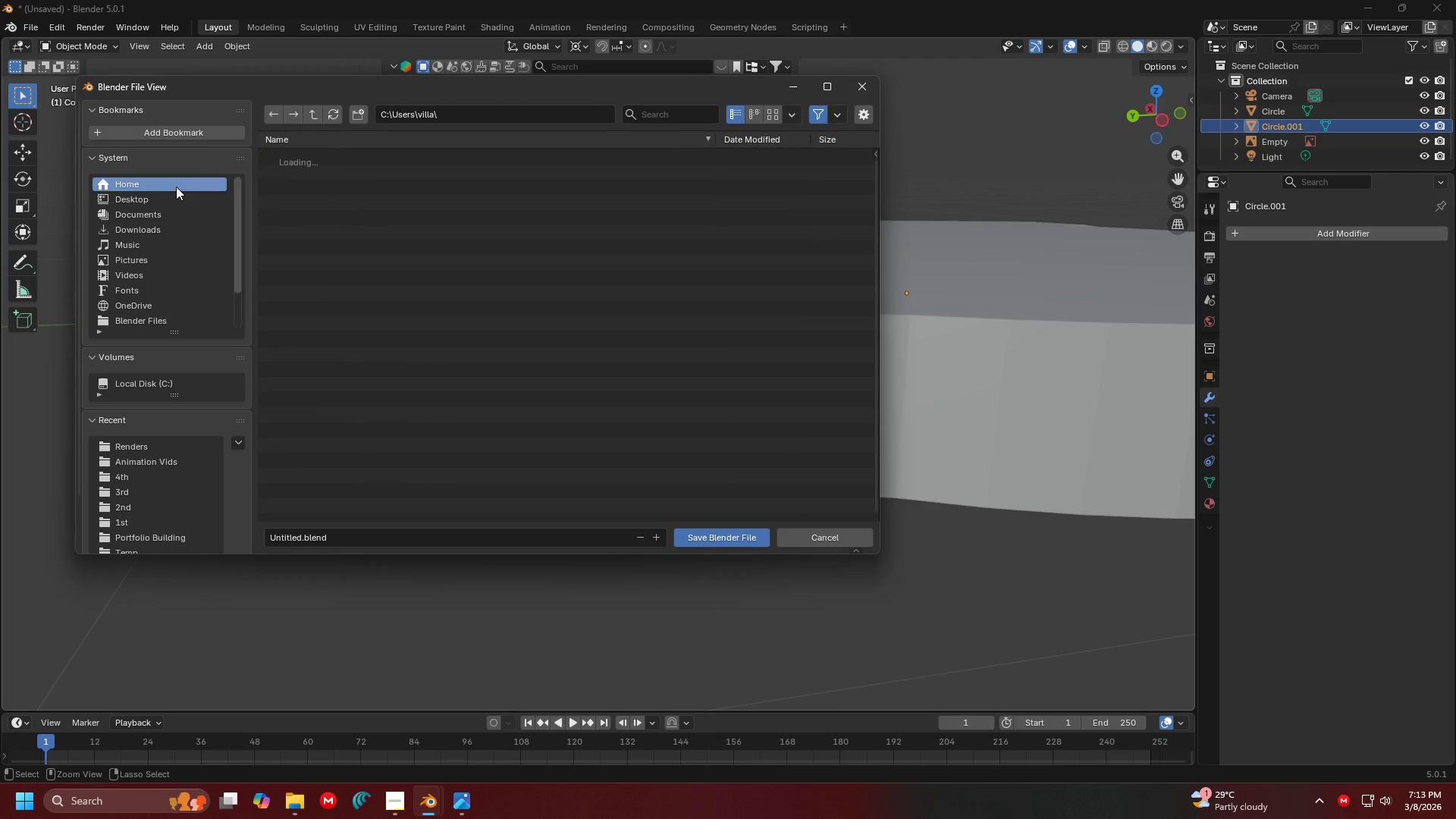 
double_click([176, 199])
 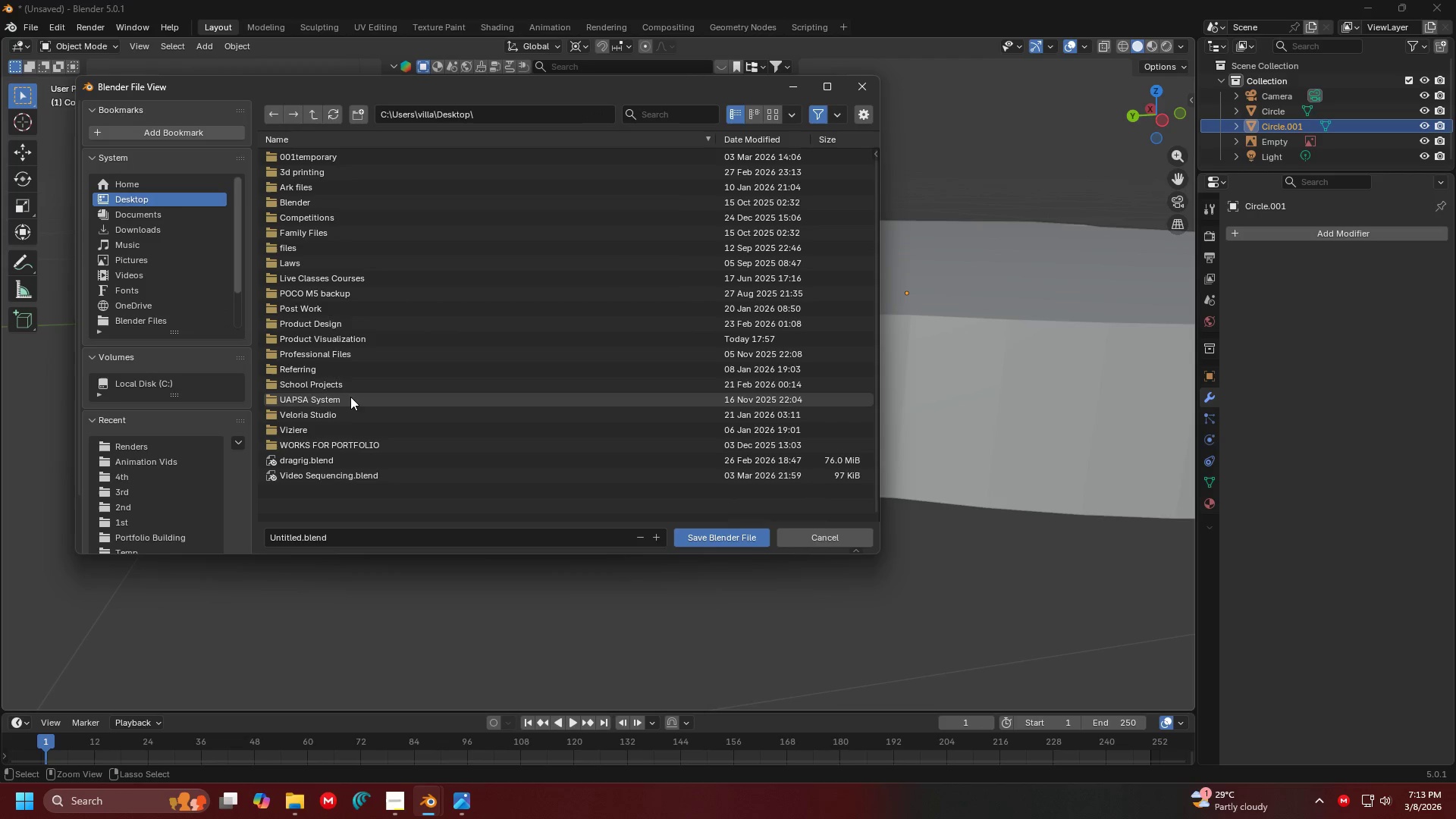 
left_click([350, 415])
 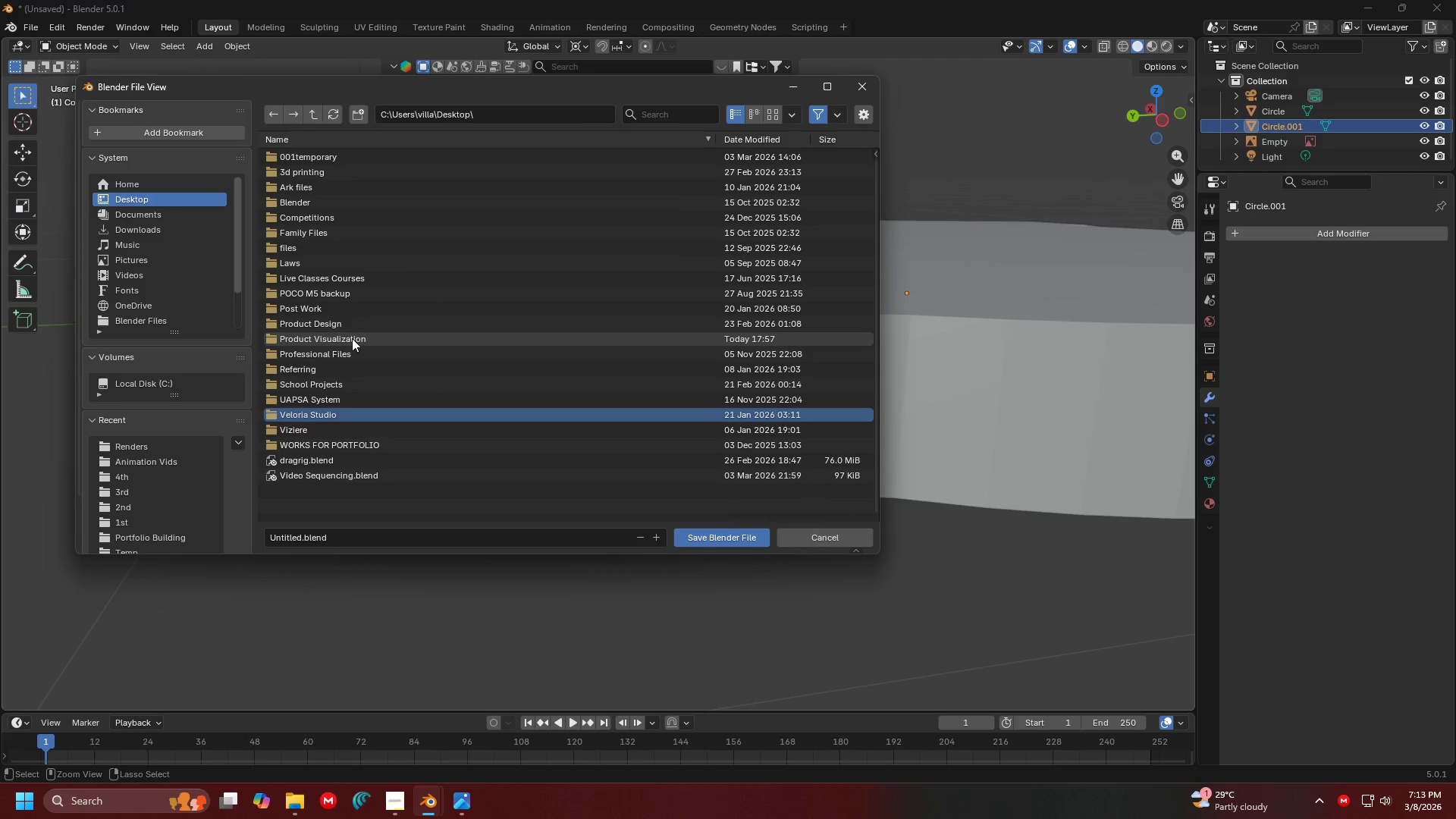 
double_click([352, 338])
 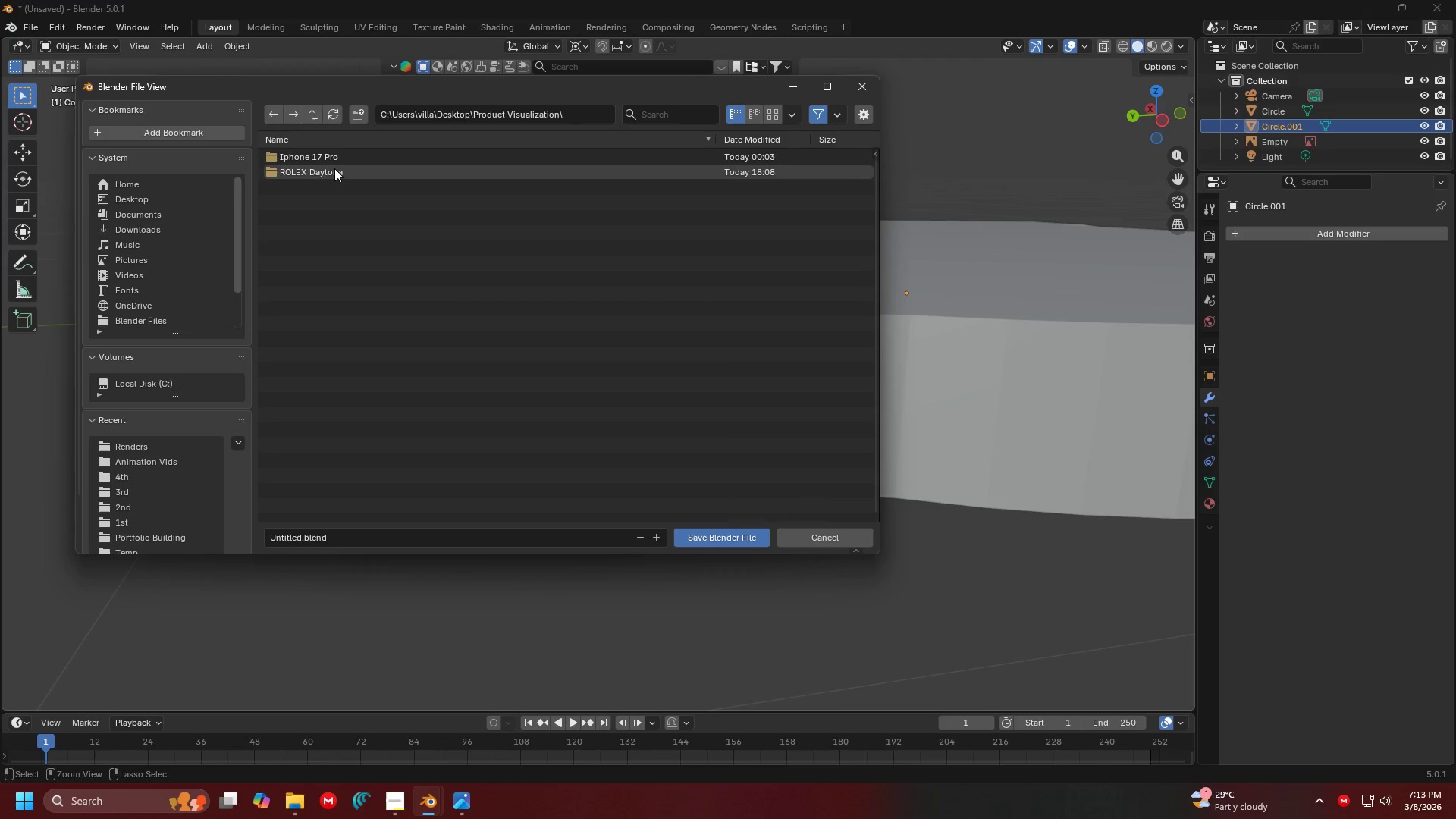 
double_click([334, 169])
 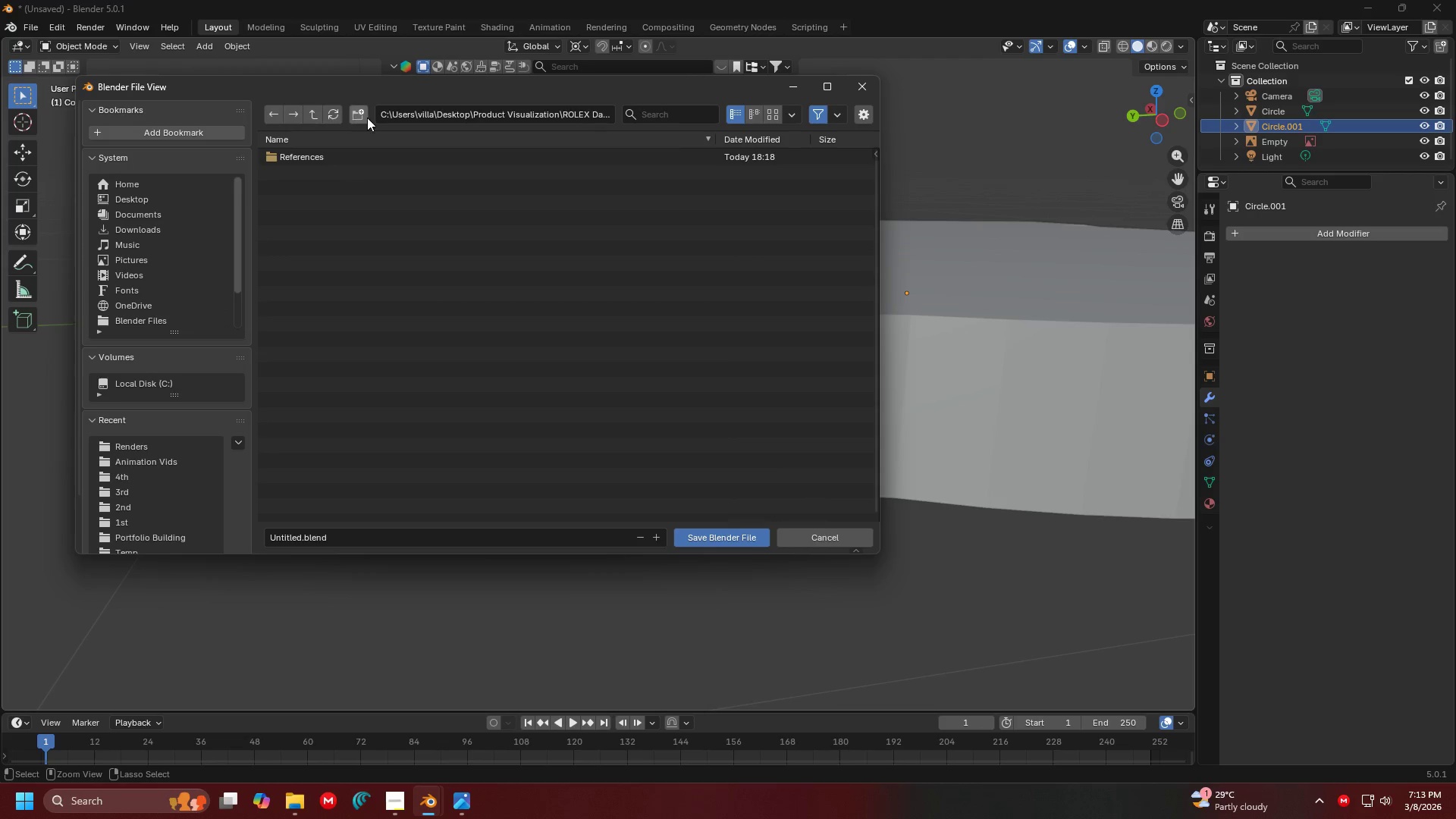 
double_click([359, 110])
 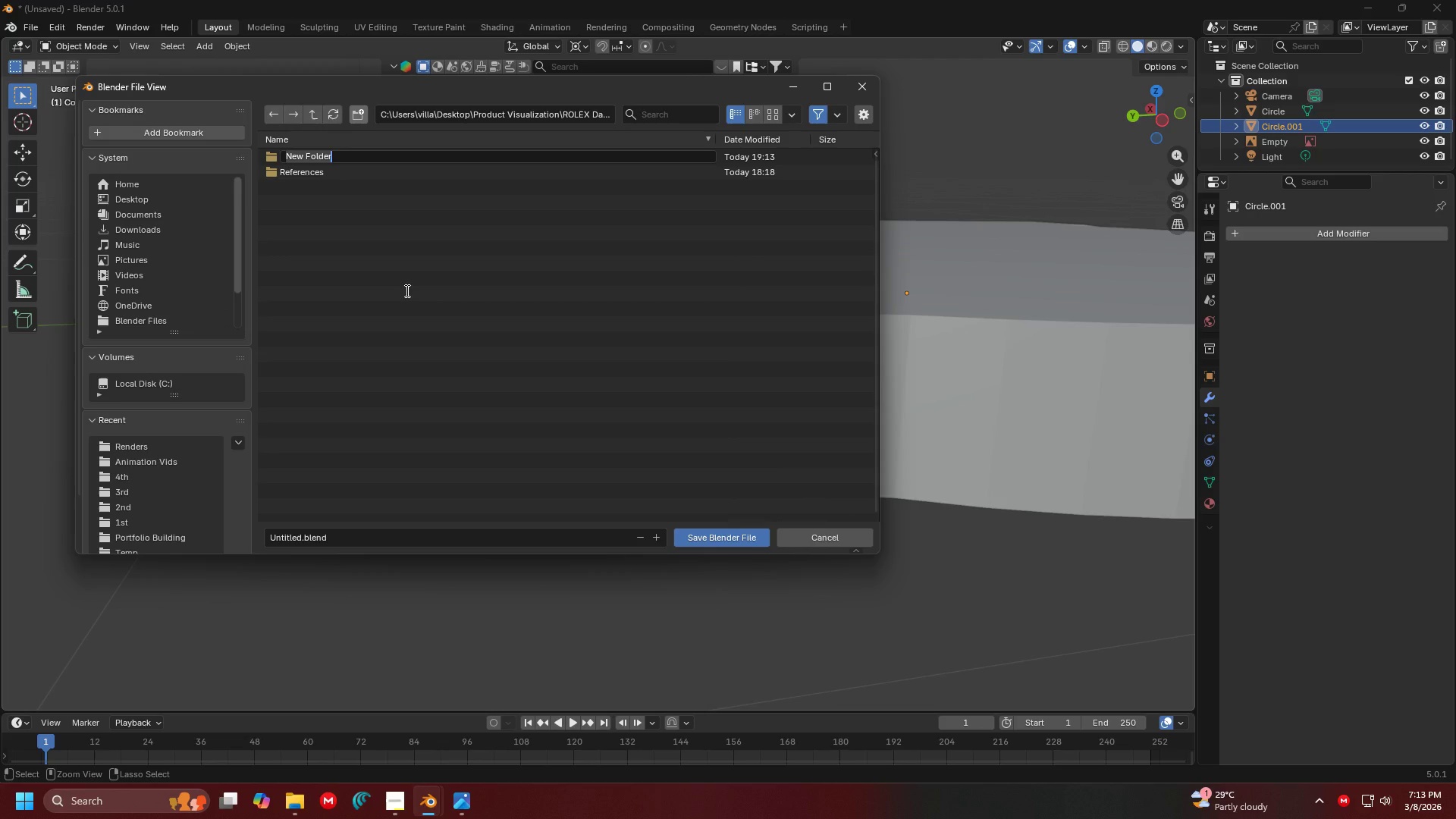 
type(Blender FD)
key(Backspace)
type(iles)
 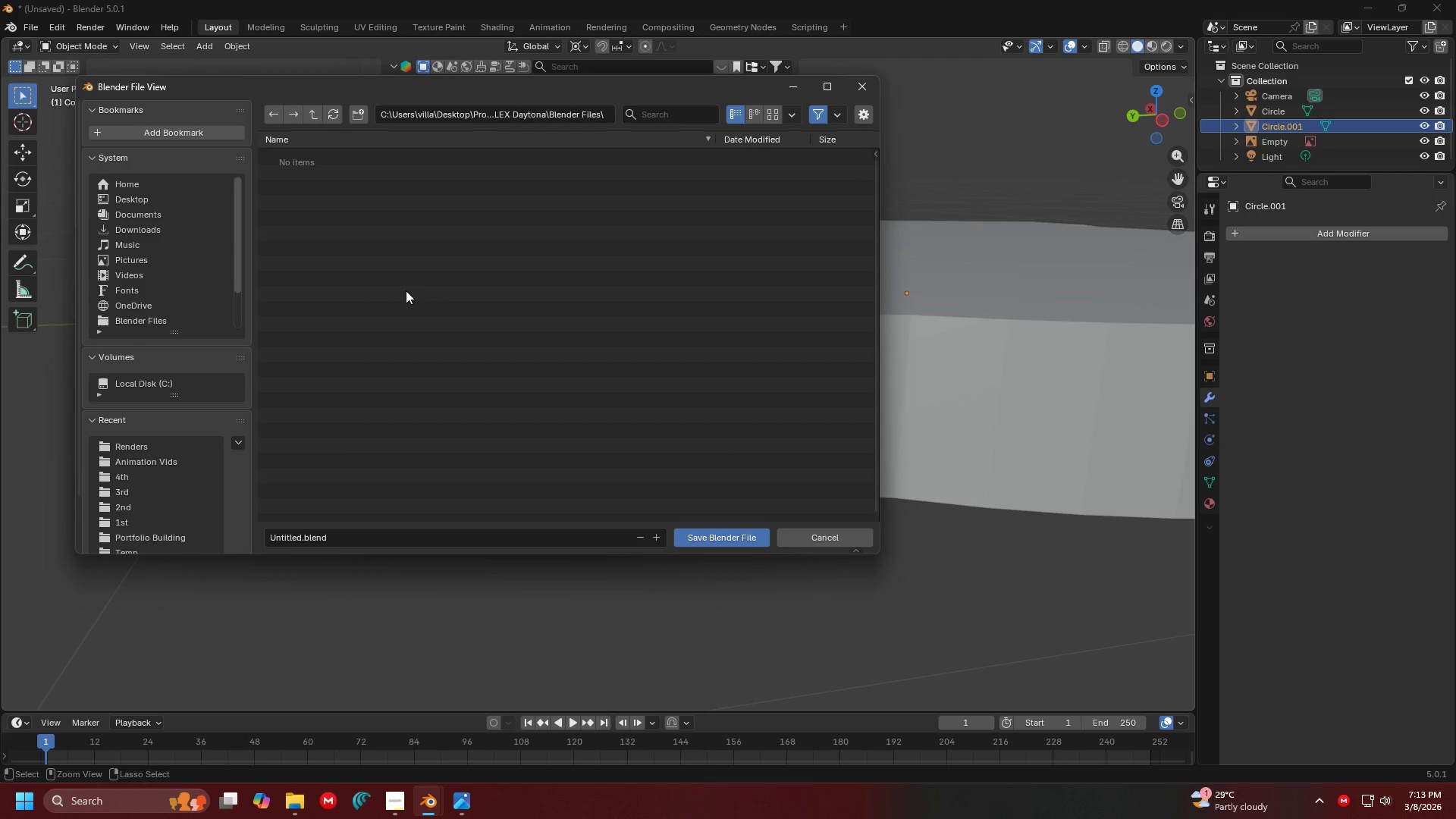 
 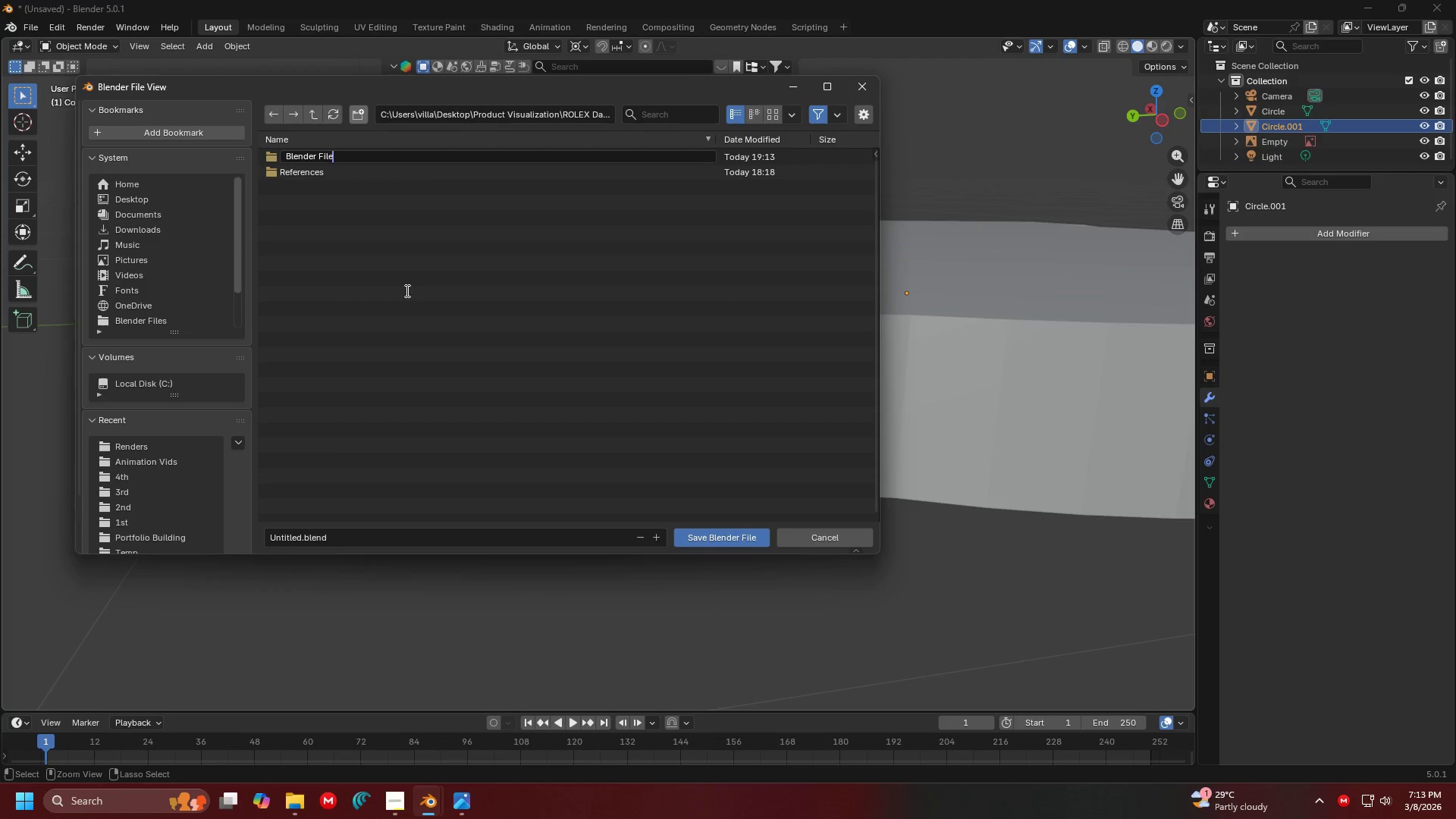 
key(Enter)
 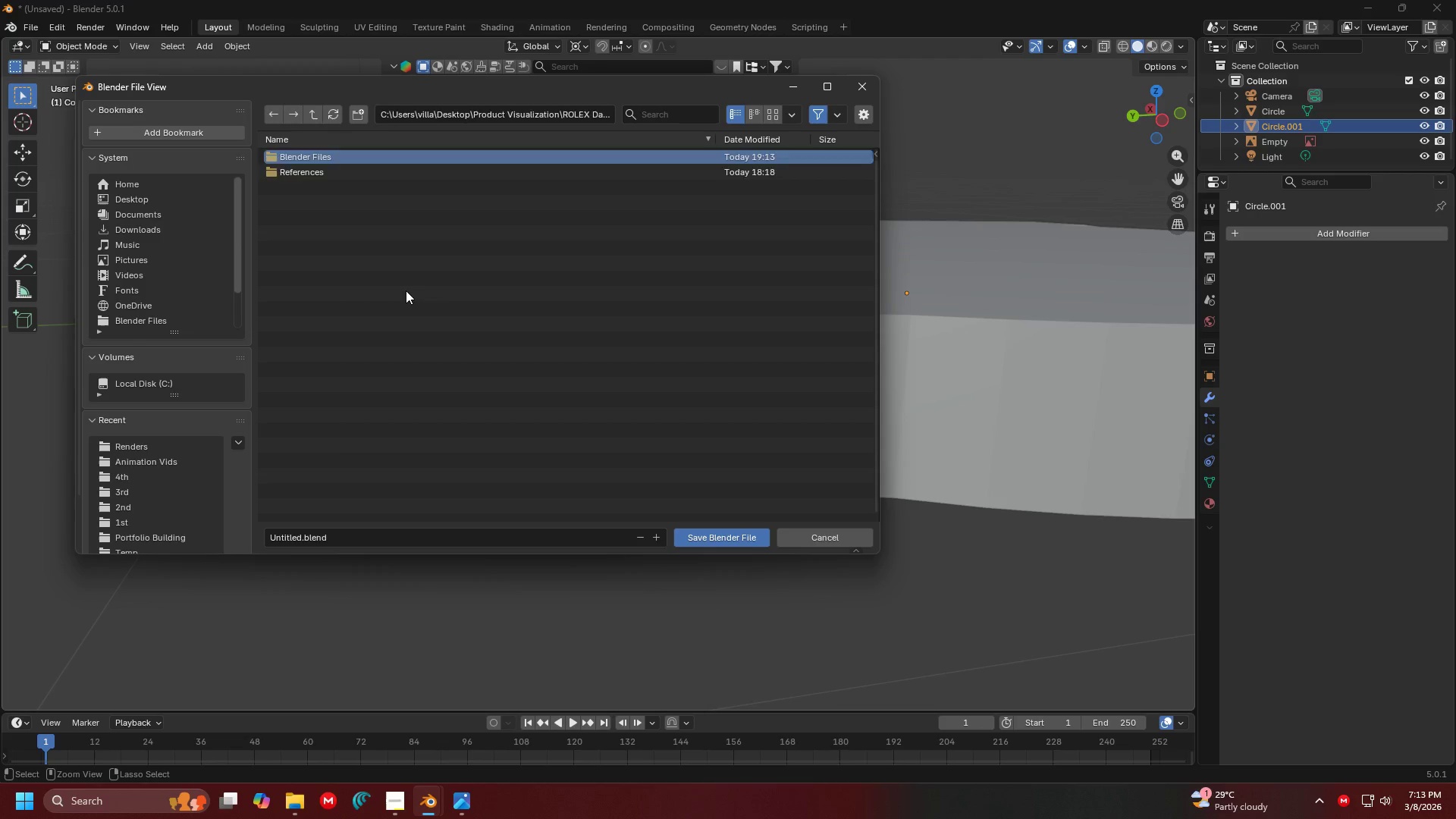 
key(Enter)
 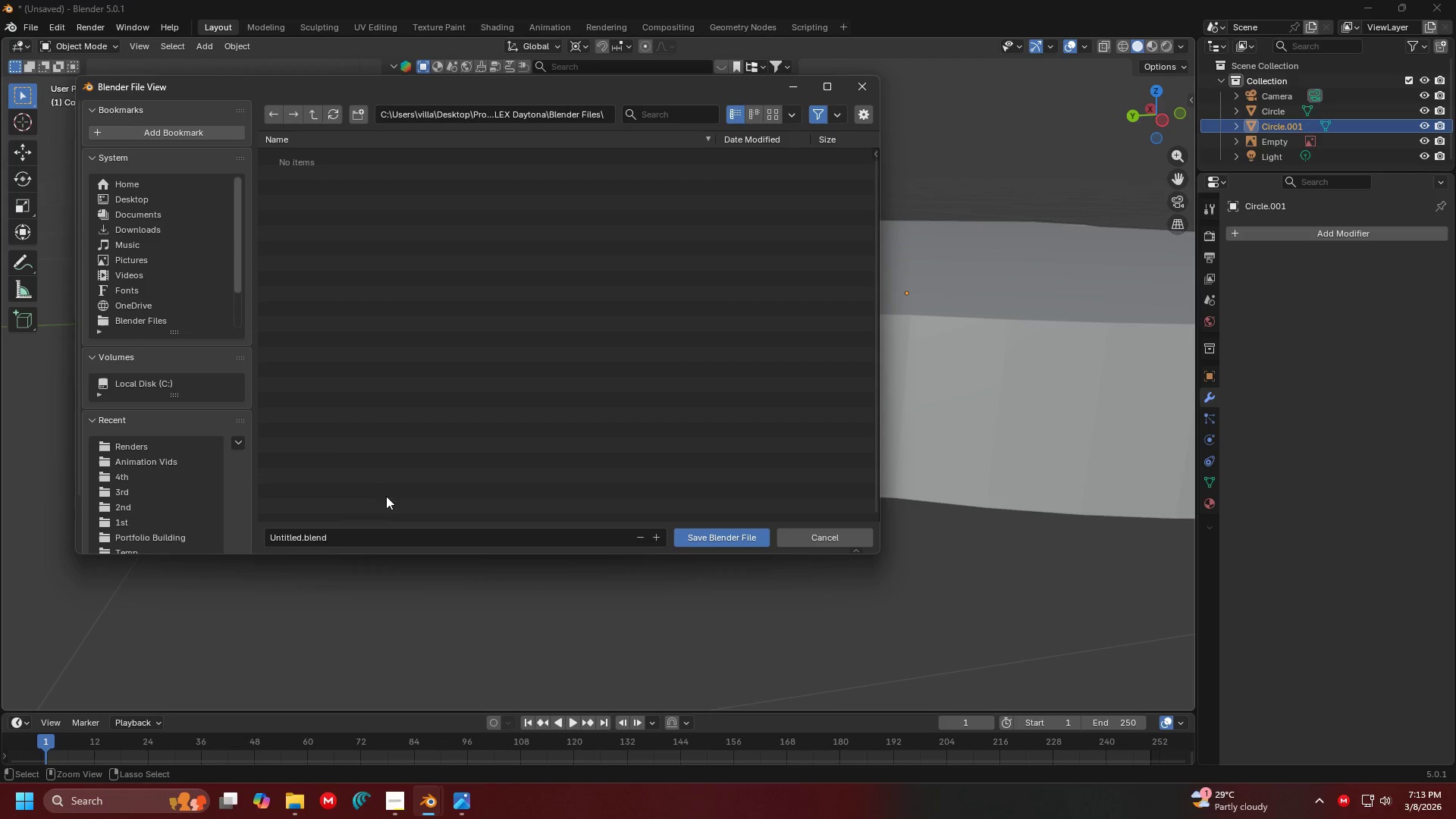 
left_click([377, 530])
 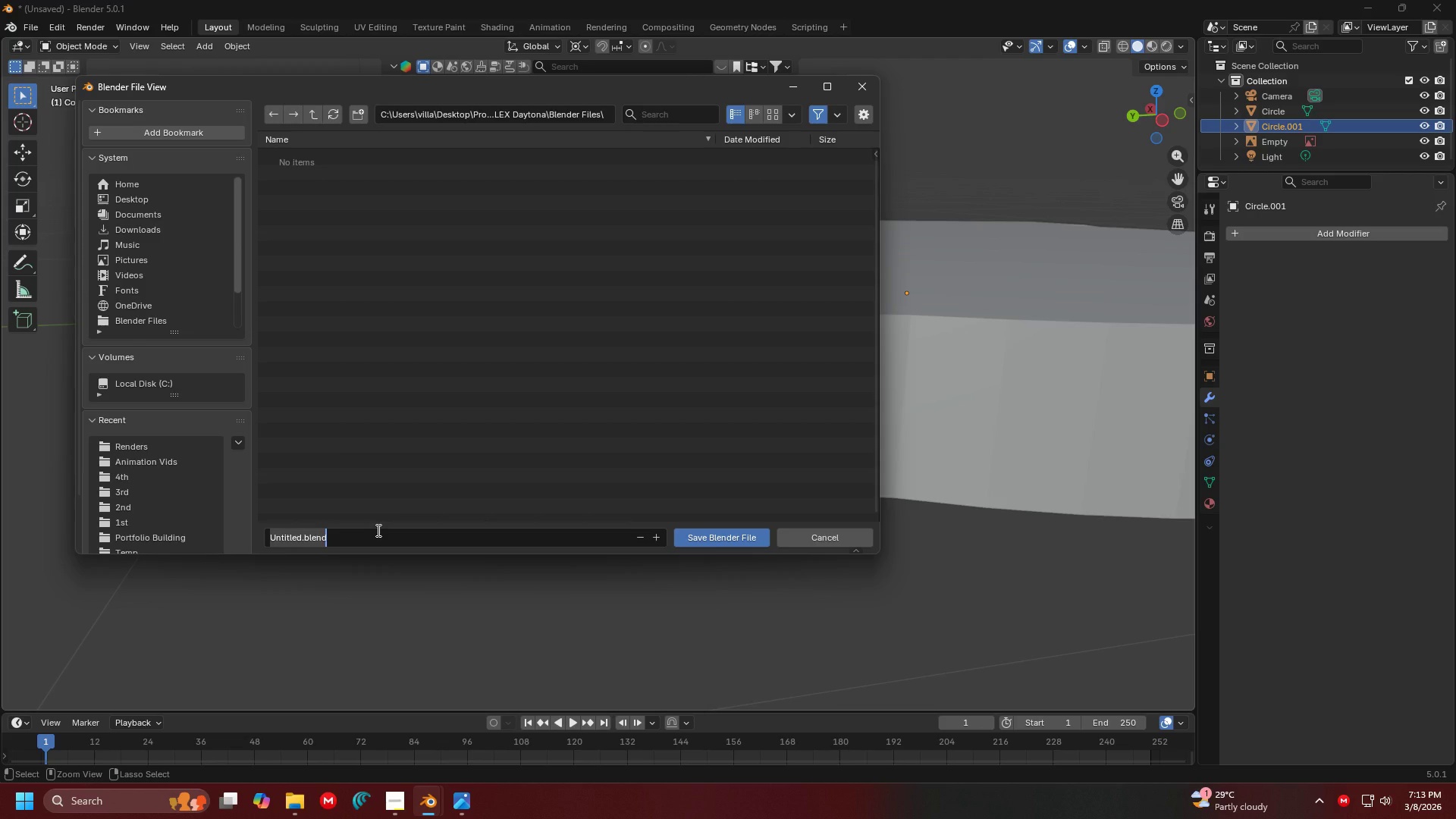 
type(Daytona)
 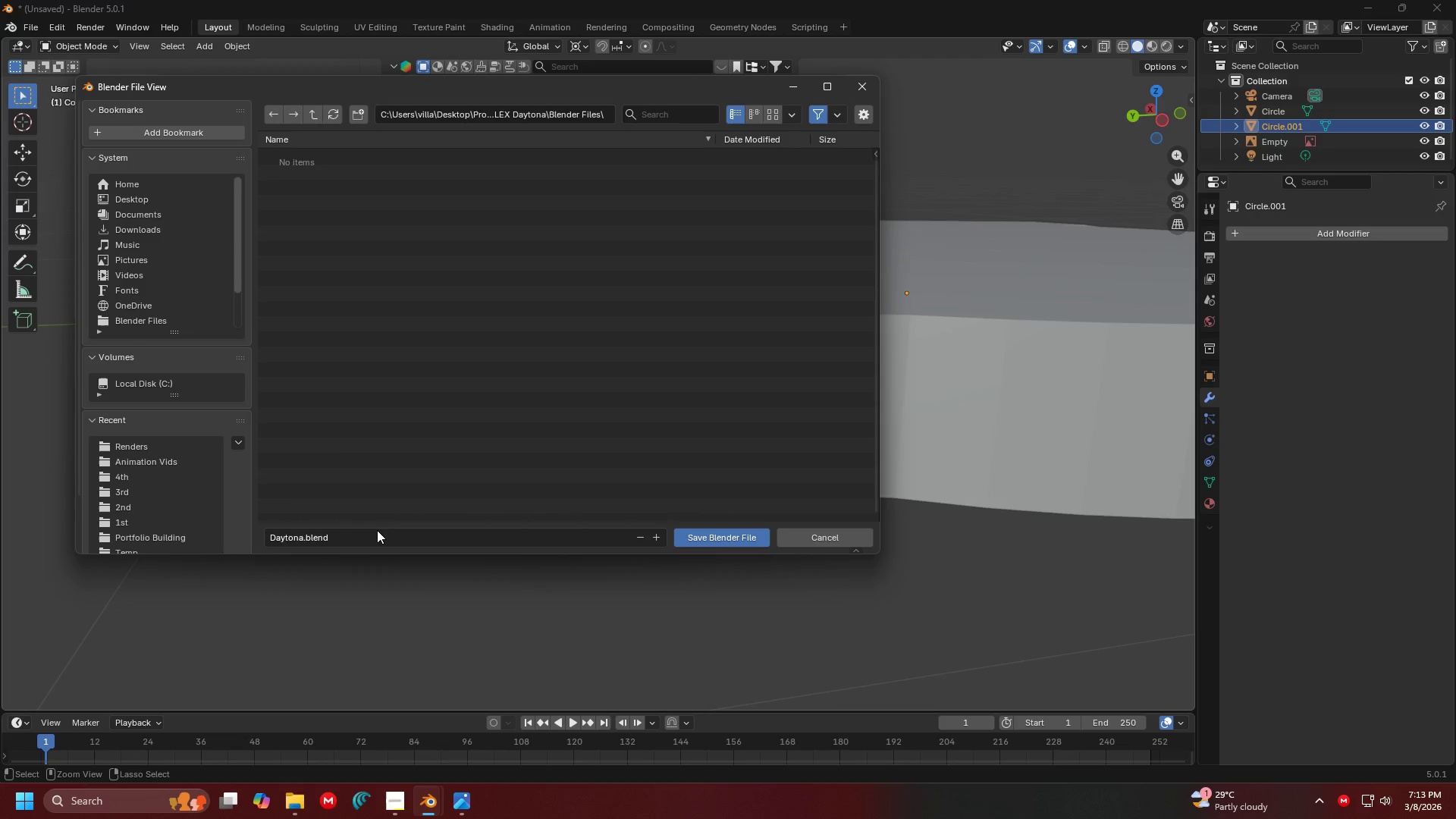 
key(Enter)
 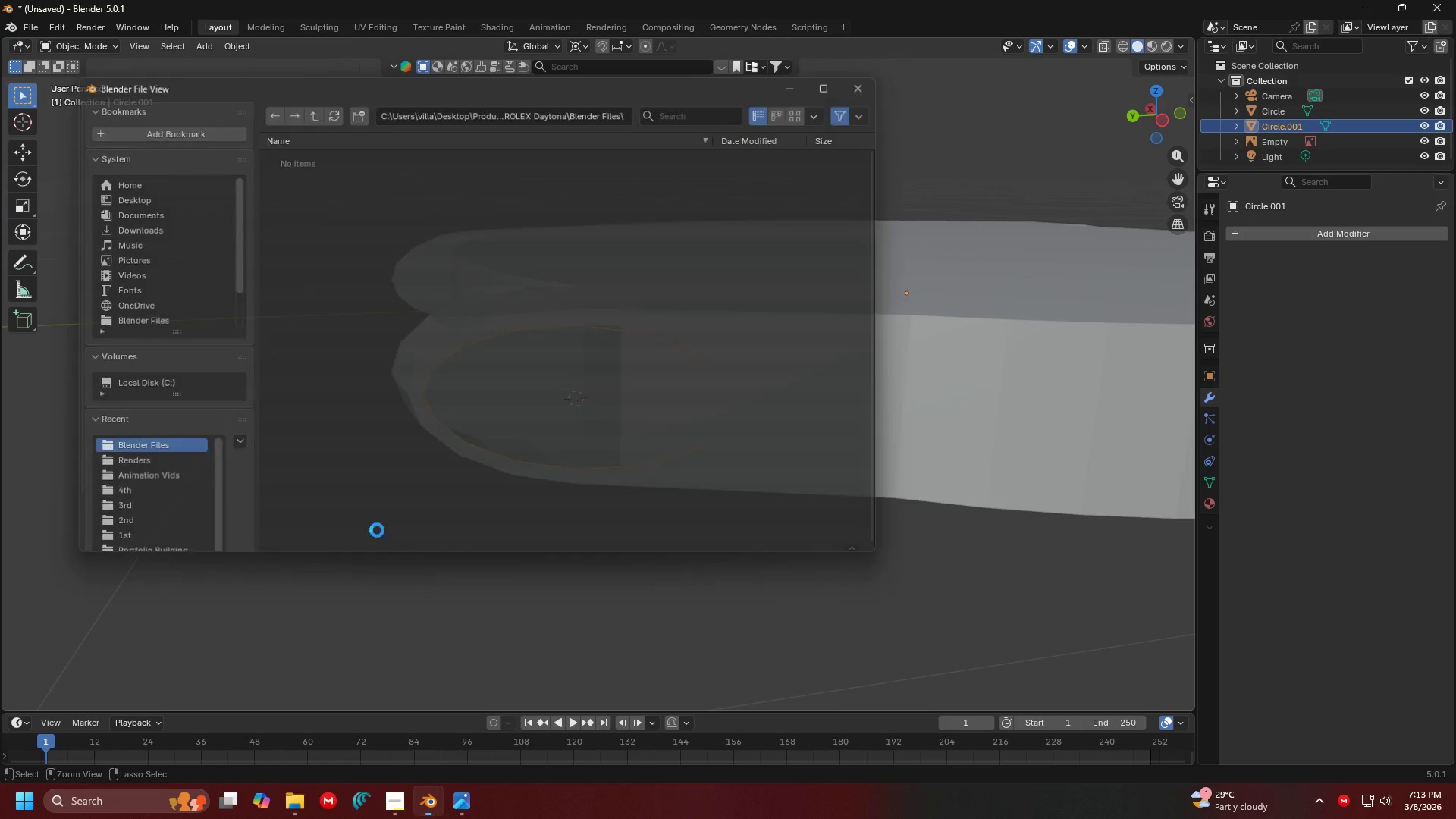 
key(Enter)
 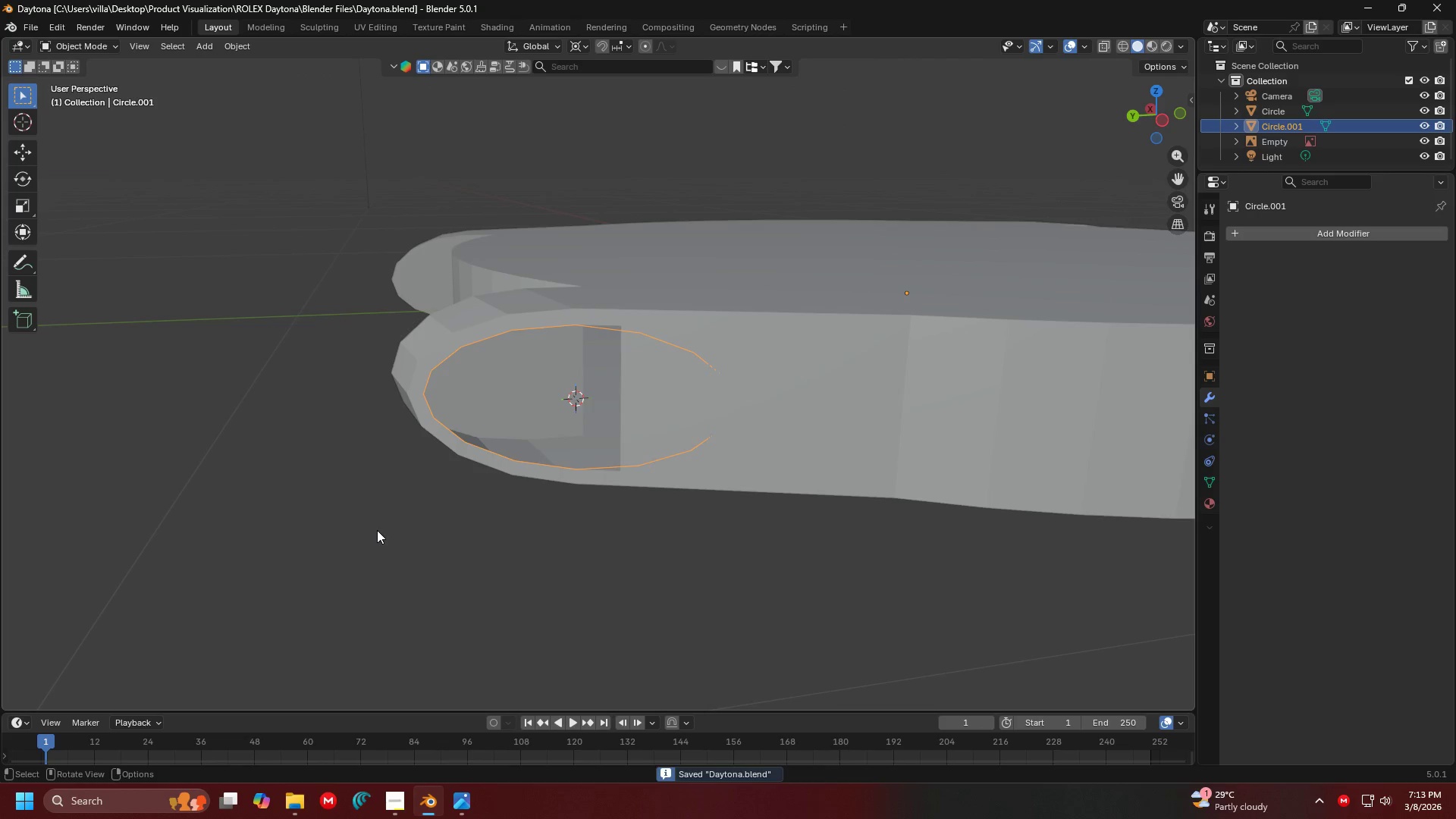 
hold_key(key=ShiftLeft, duration=0.53)
 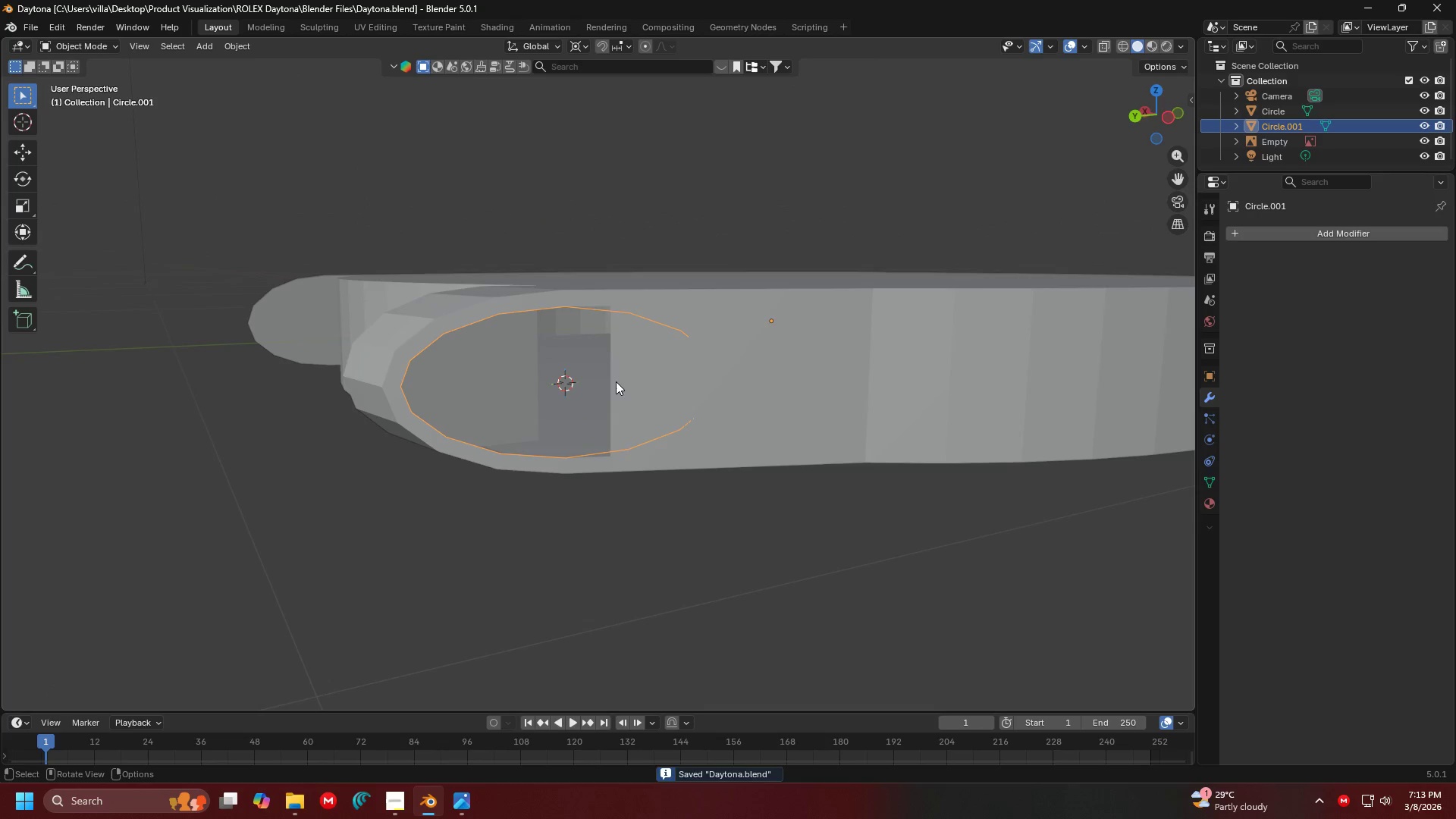 
scroll: coordinate [616, 381], scroll_direction: up, amount: 2.0
 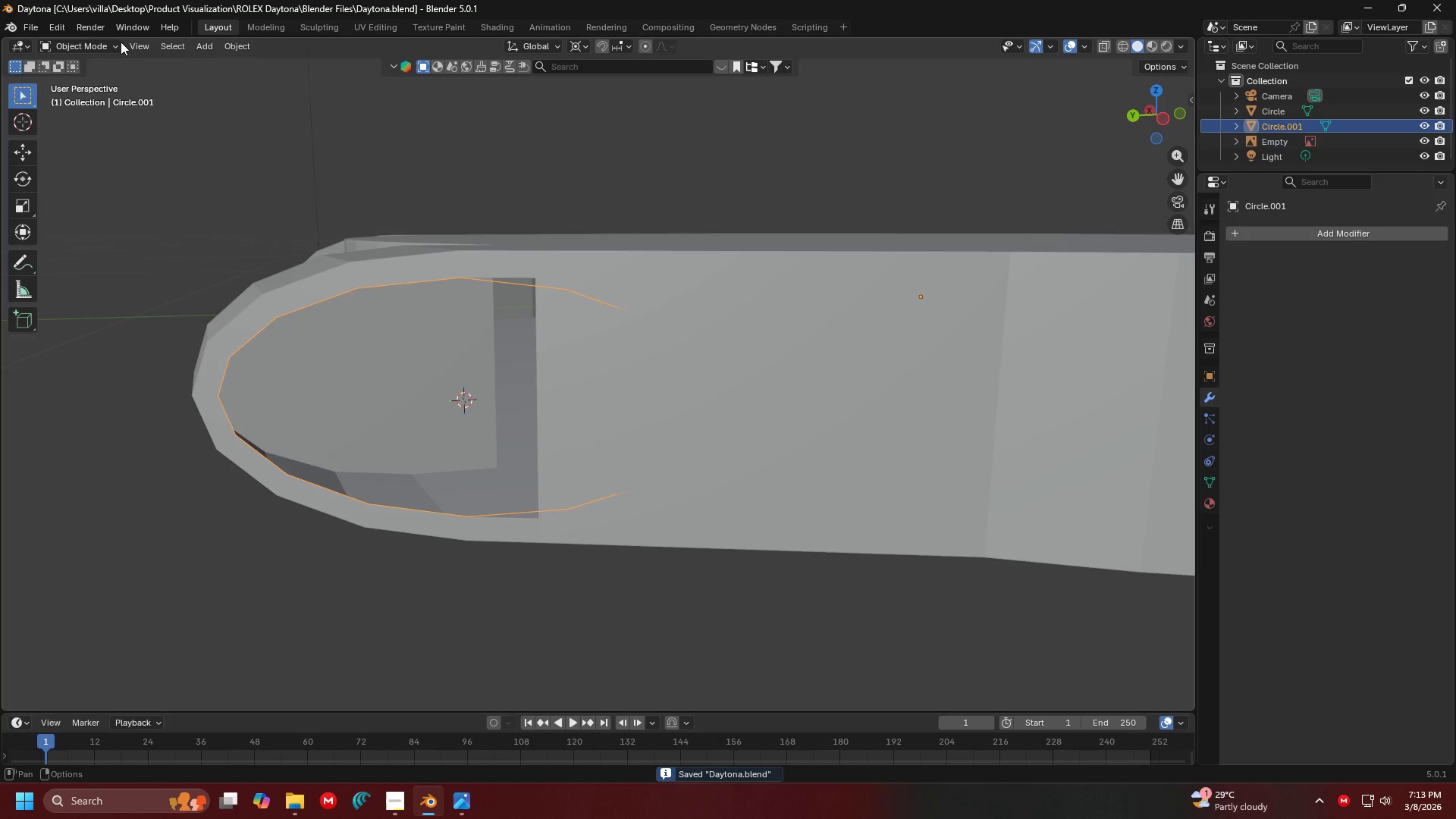 
left_click([67, 27])
 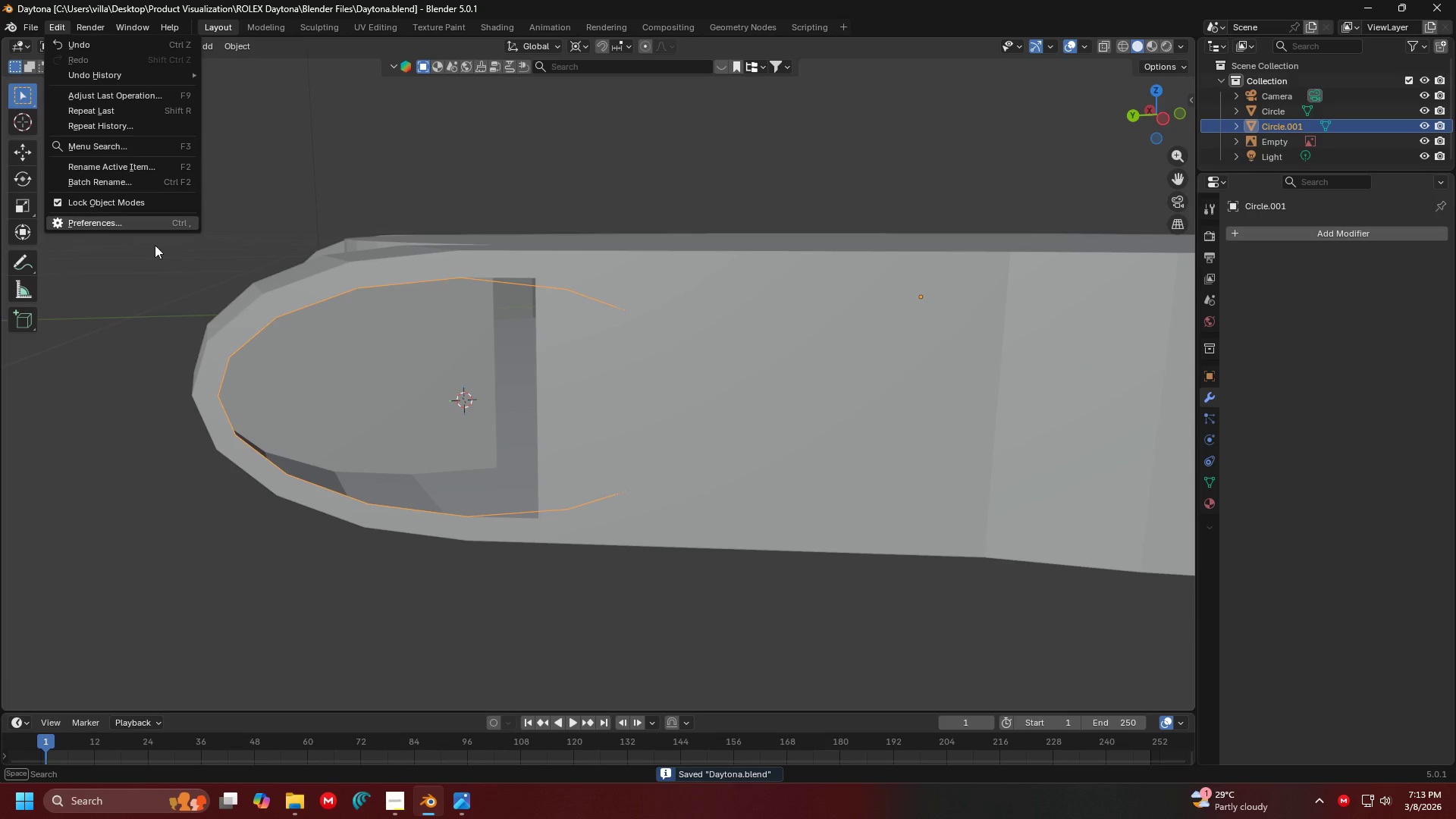 
left_click([141, 219])
 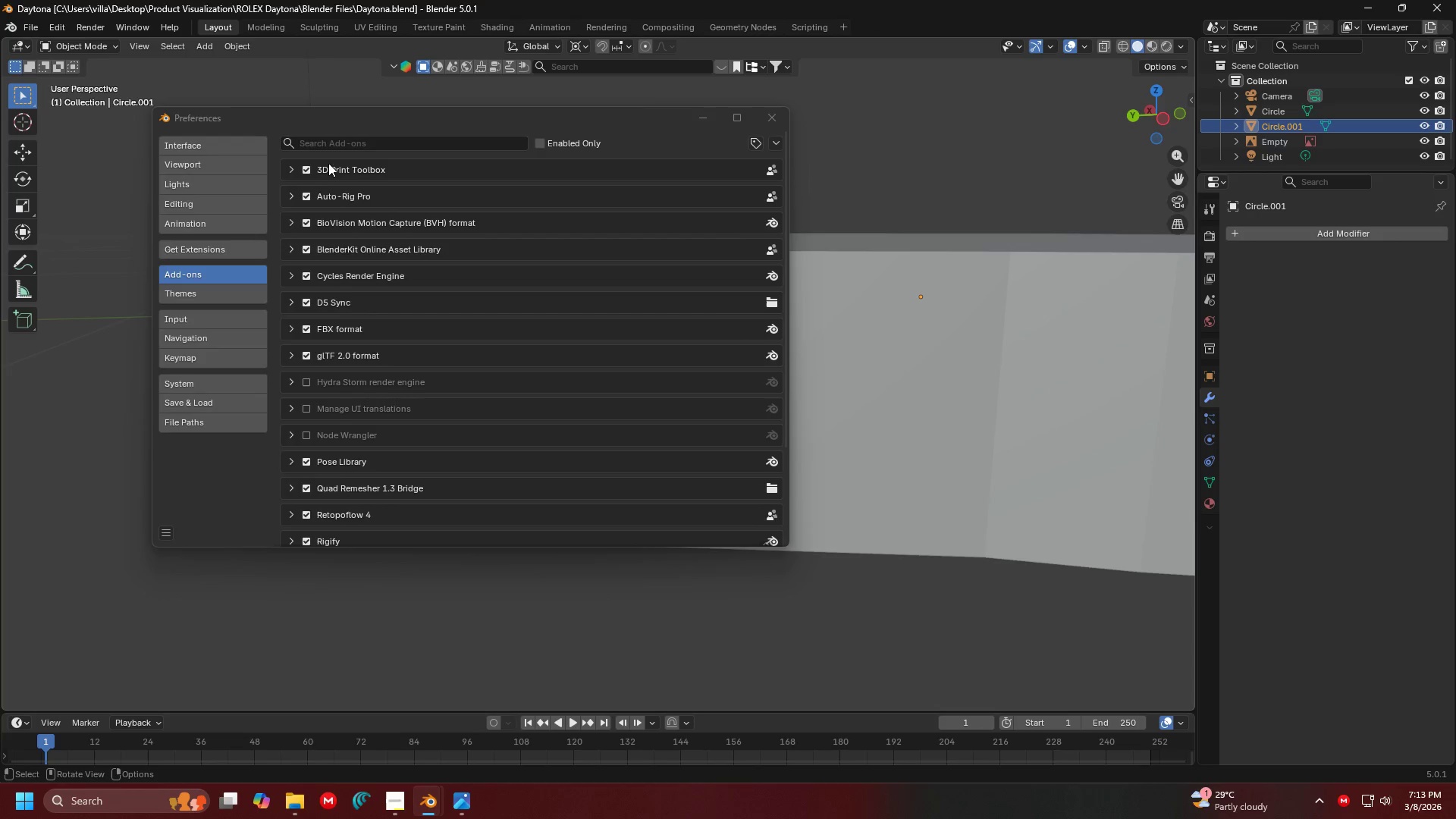 
left_click([349, 140])
 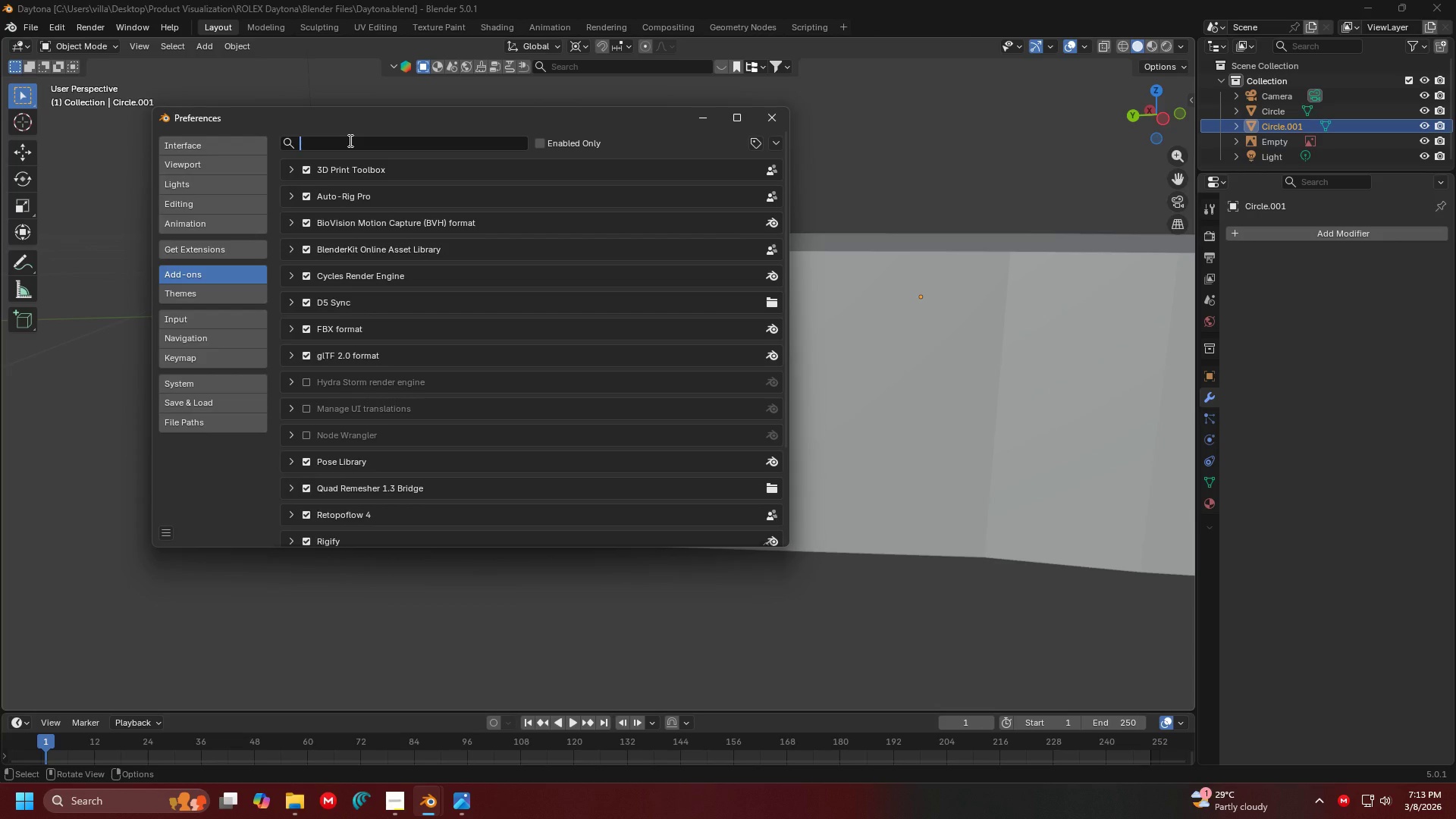 
type(loop)
 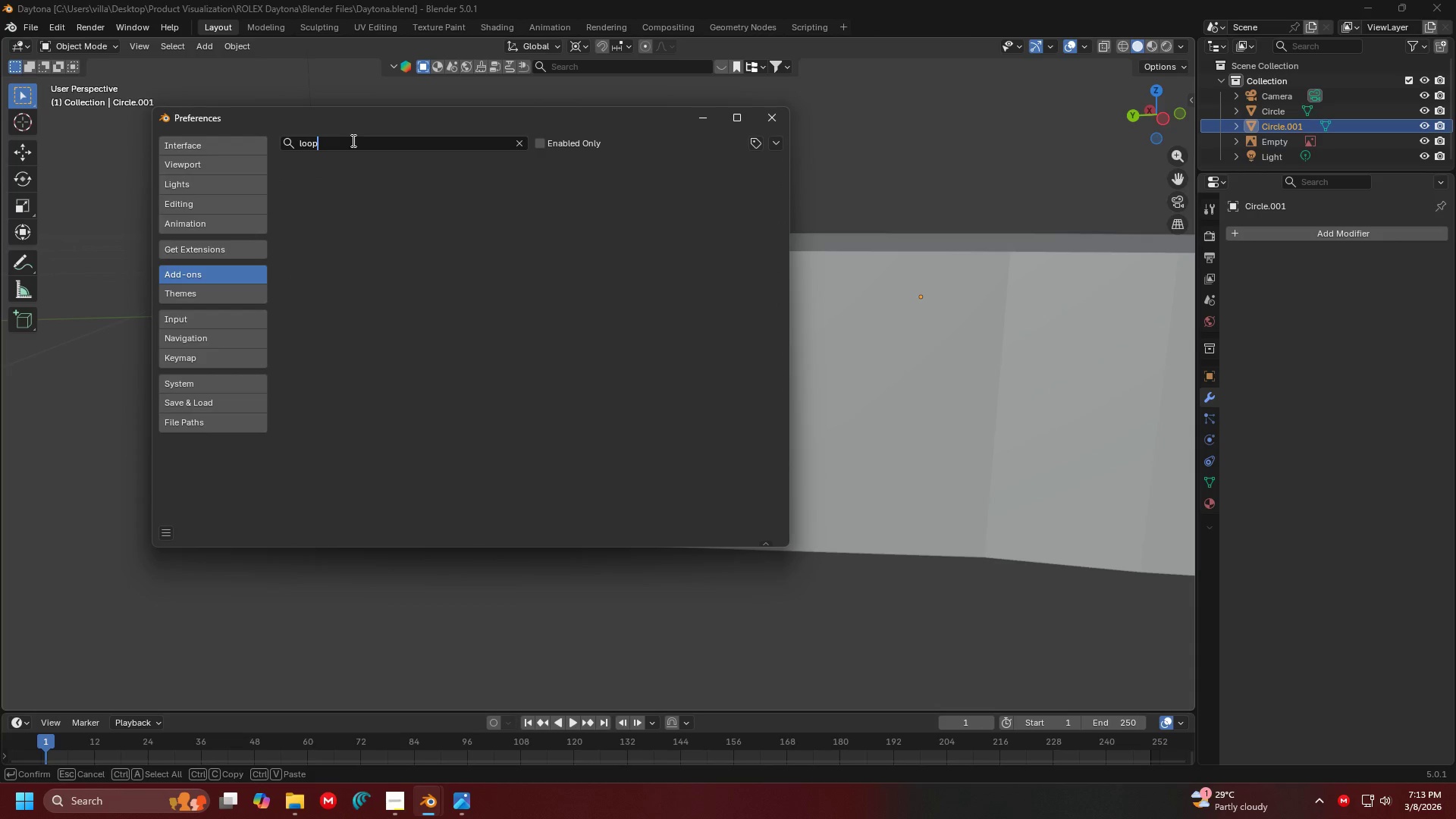 
left_click([461, 194])
 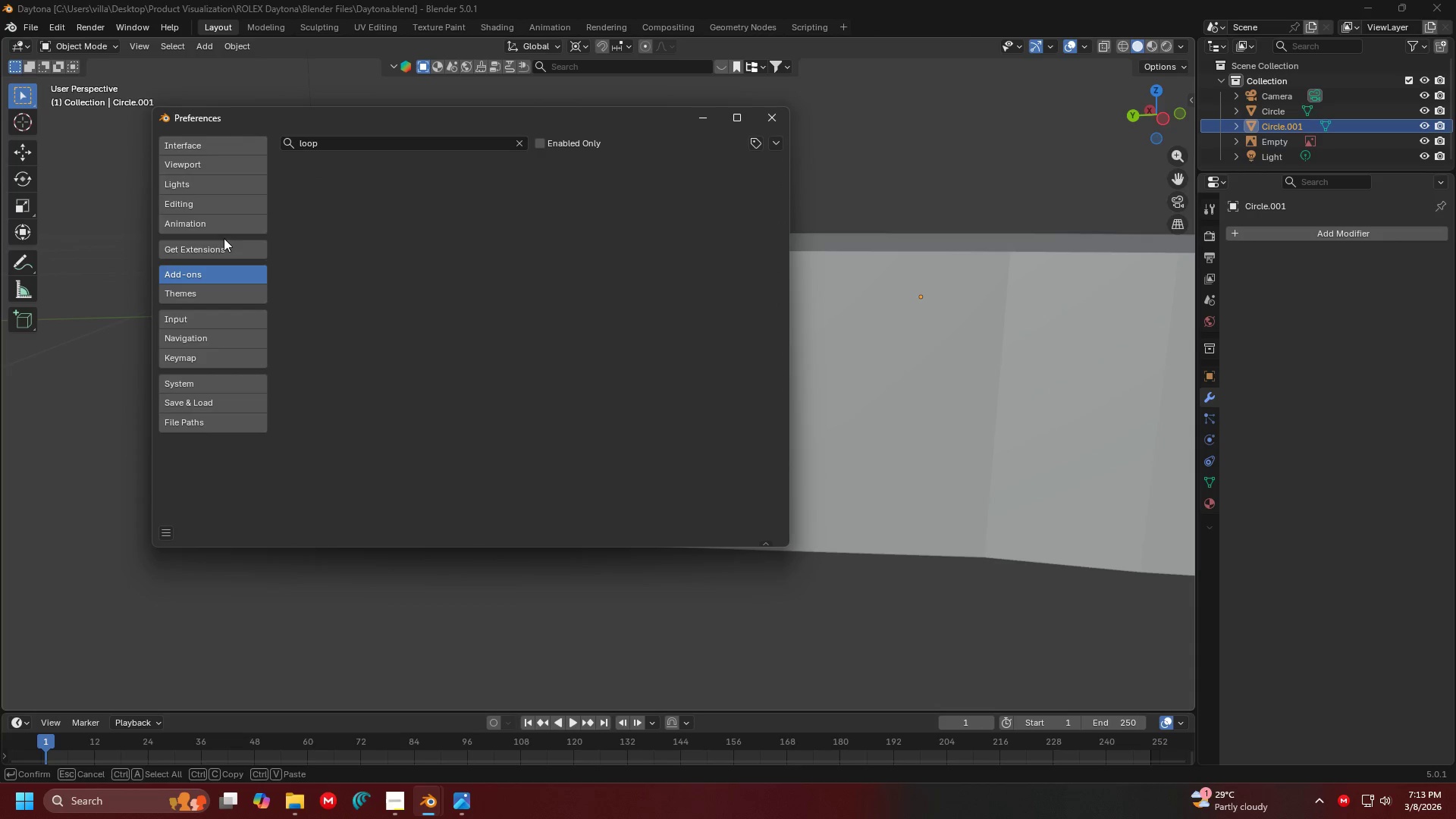 
left_click([223, 239])
 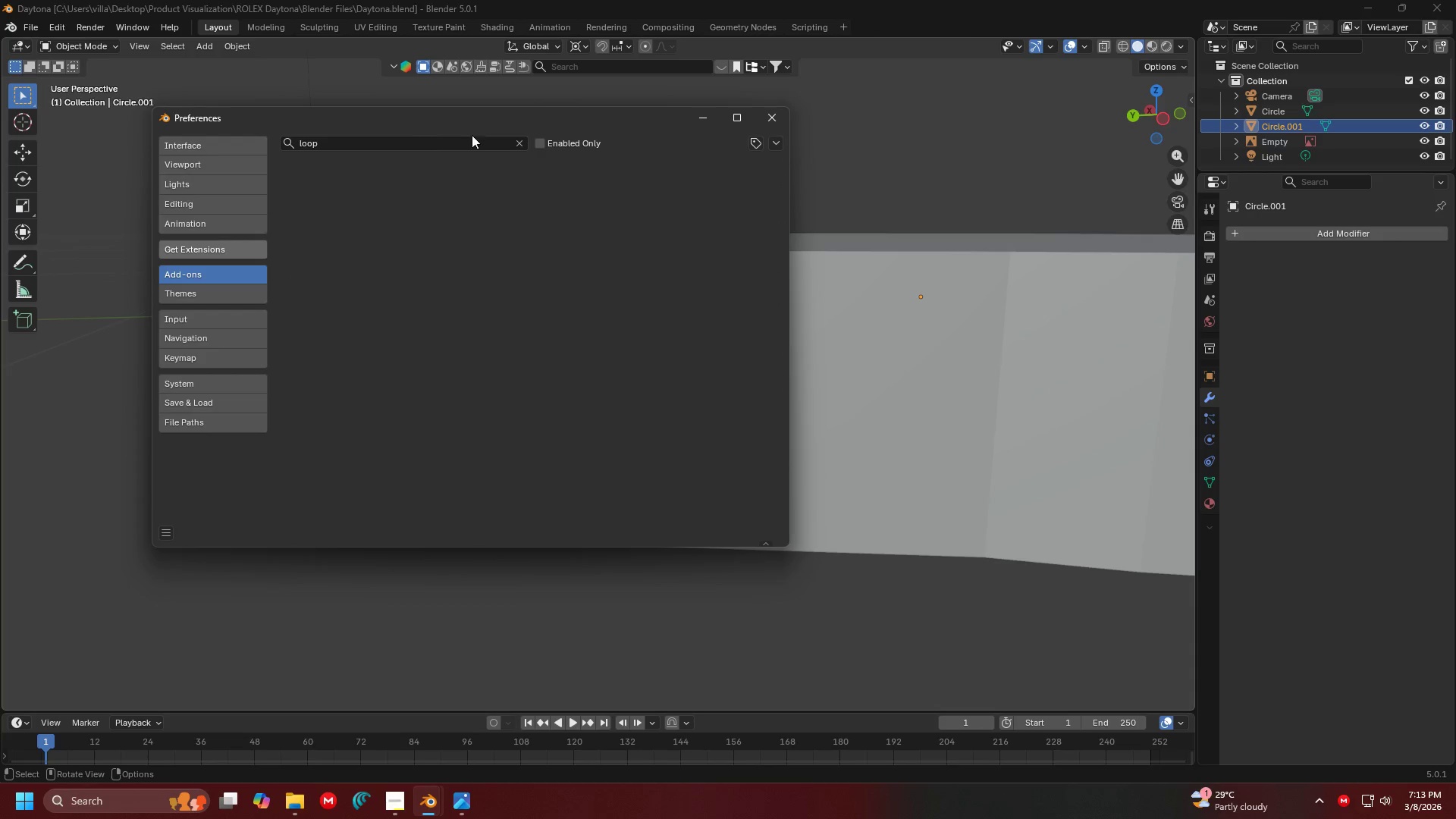 
left_click([507, 141])
 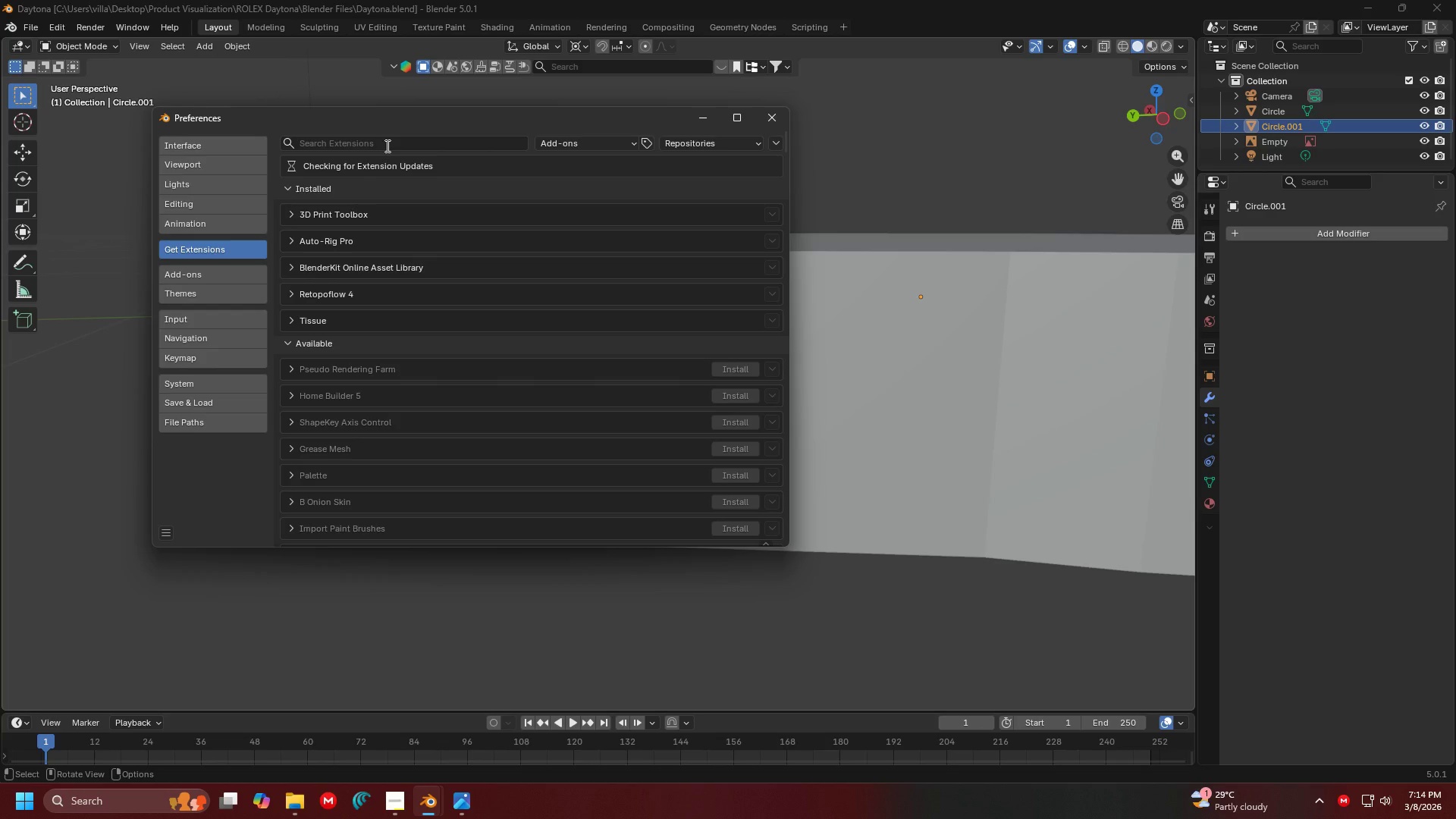 
left_click([386, 146])
 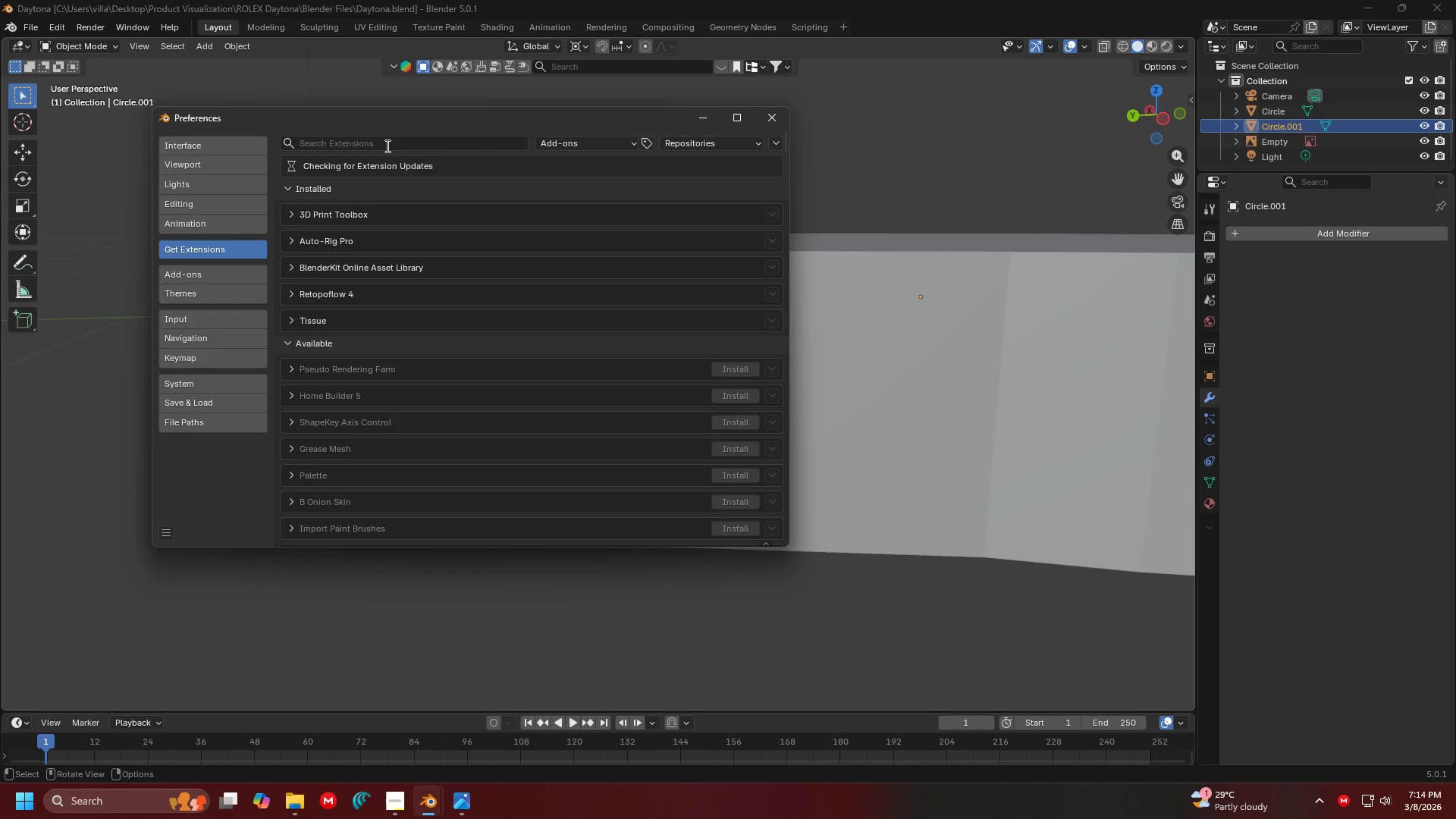 
type(loop)
 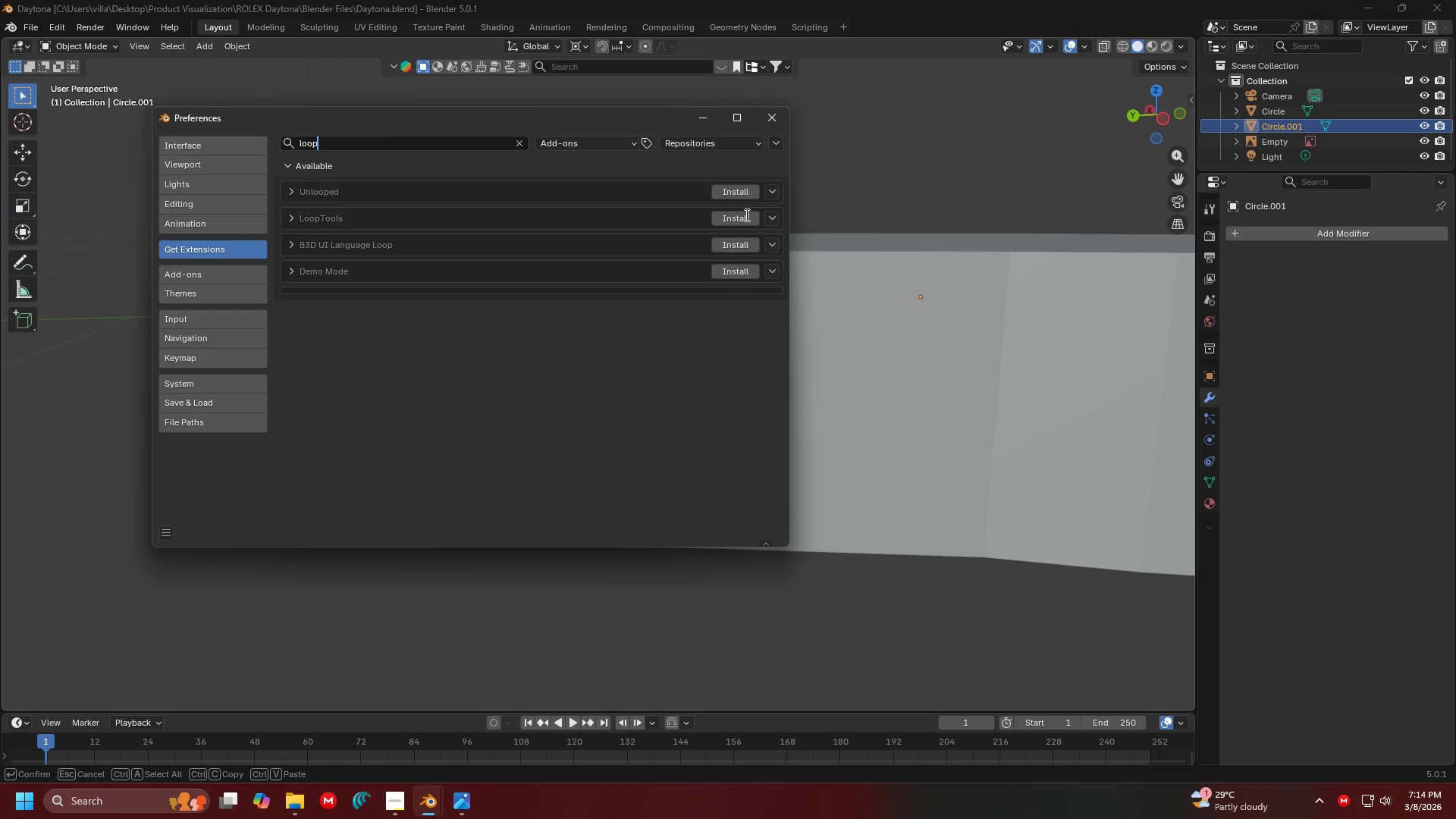 
left_click([670, 212])
 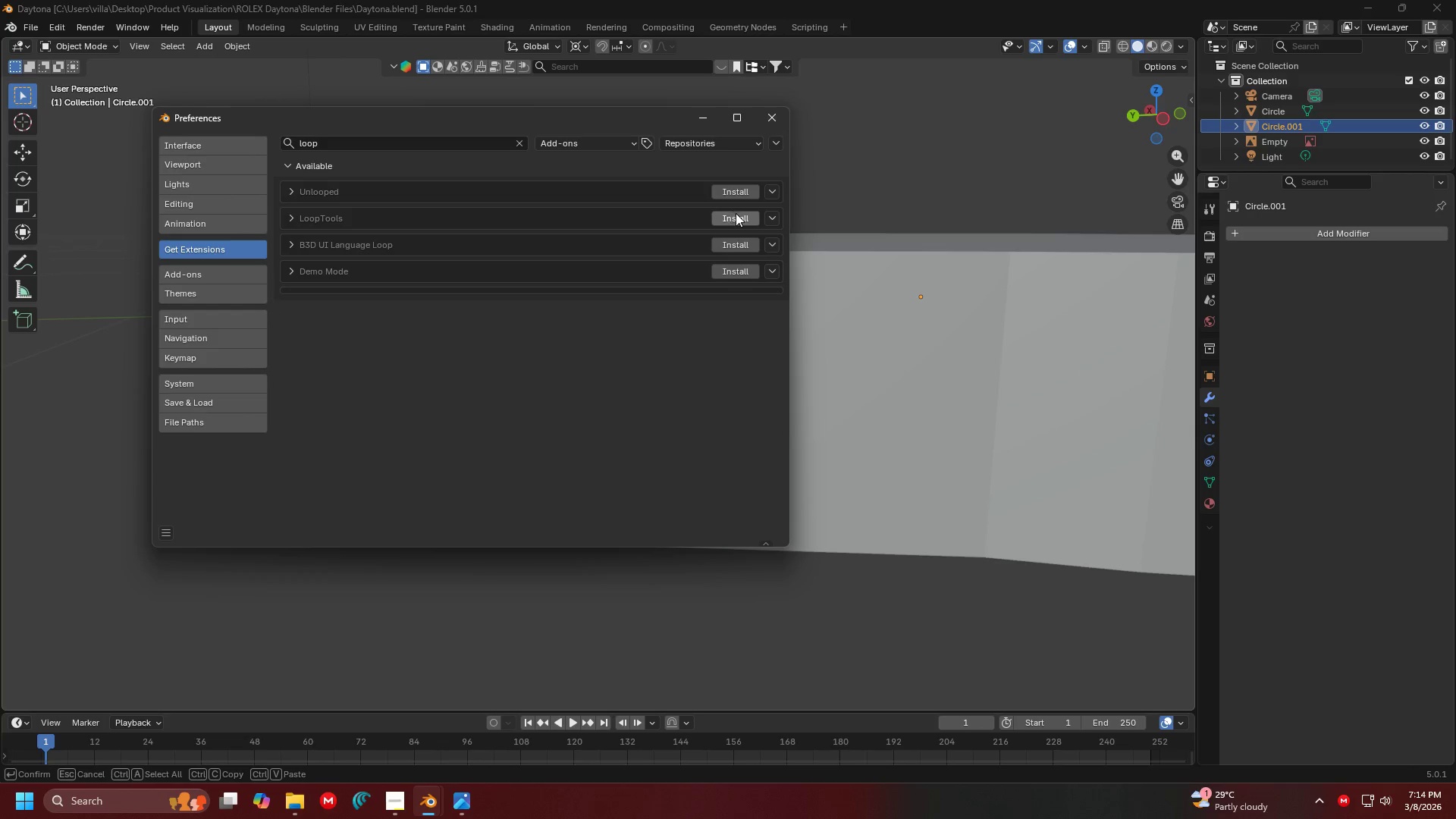 
left_click([734, 215])
 